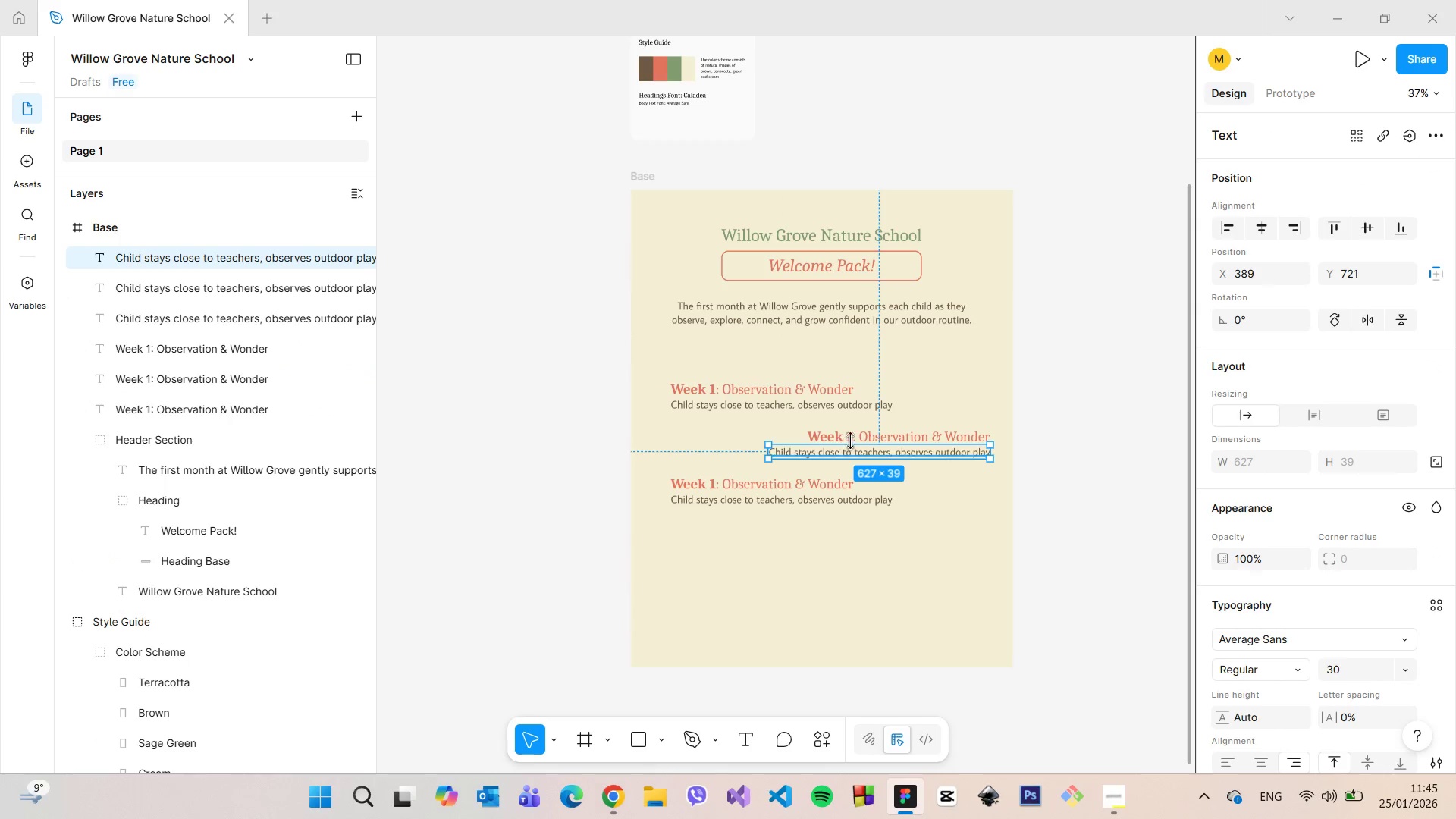 
hold_key(key=ShiftLeft, duration=0.84)
left_click([852, 438])
 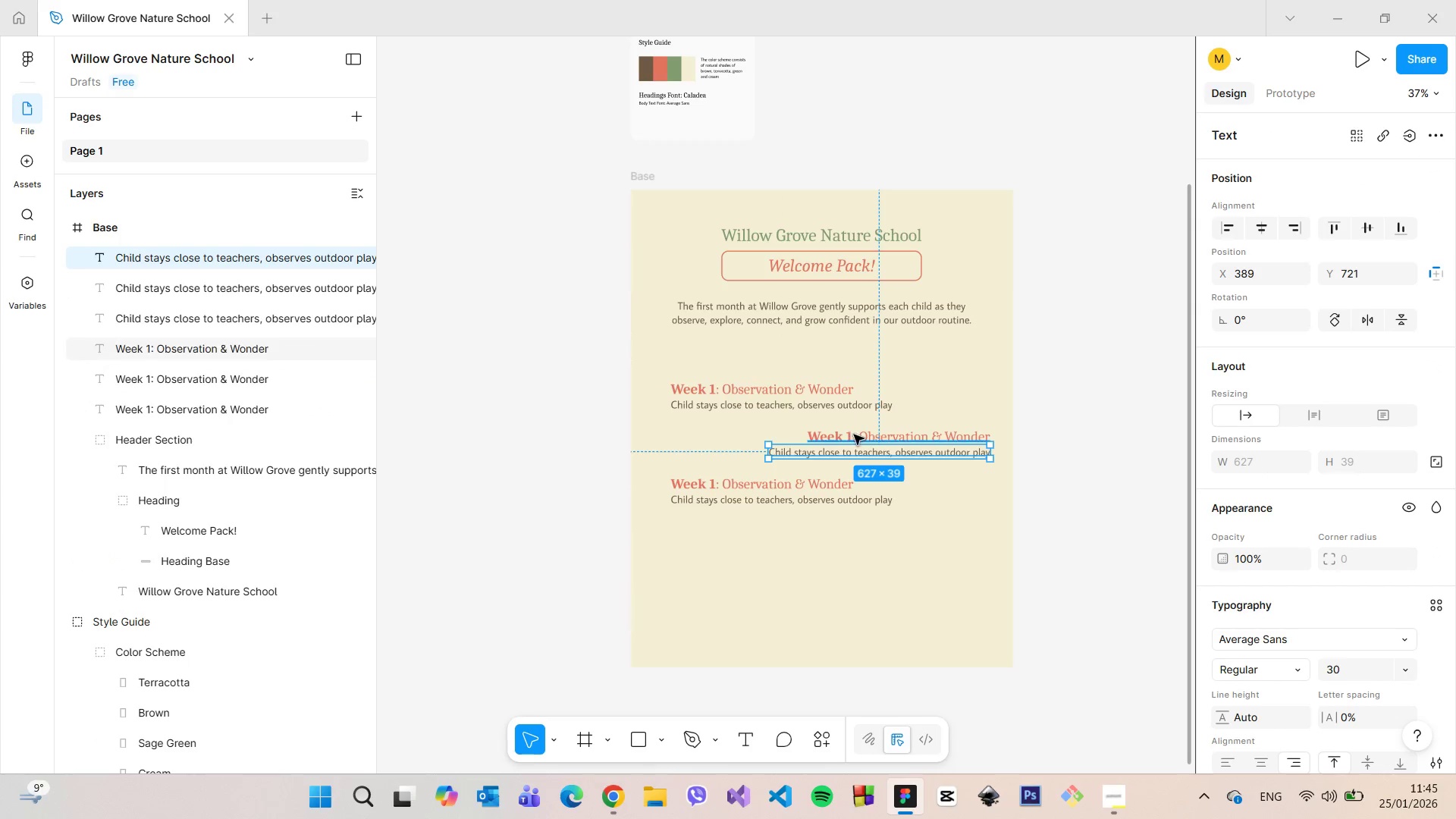 
double_click([854, 435])
 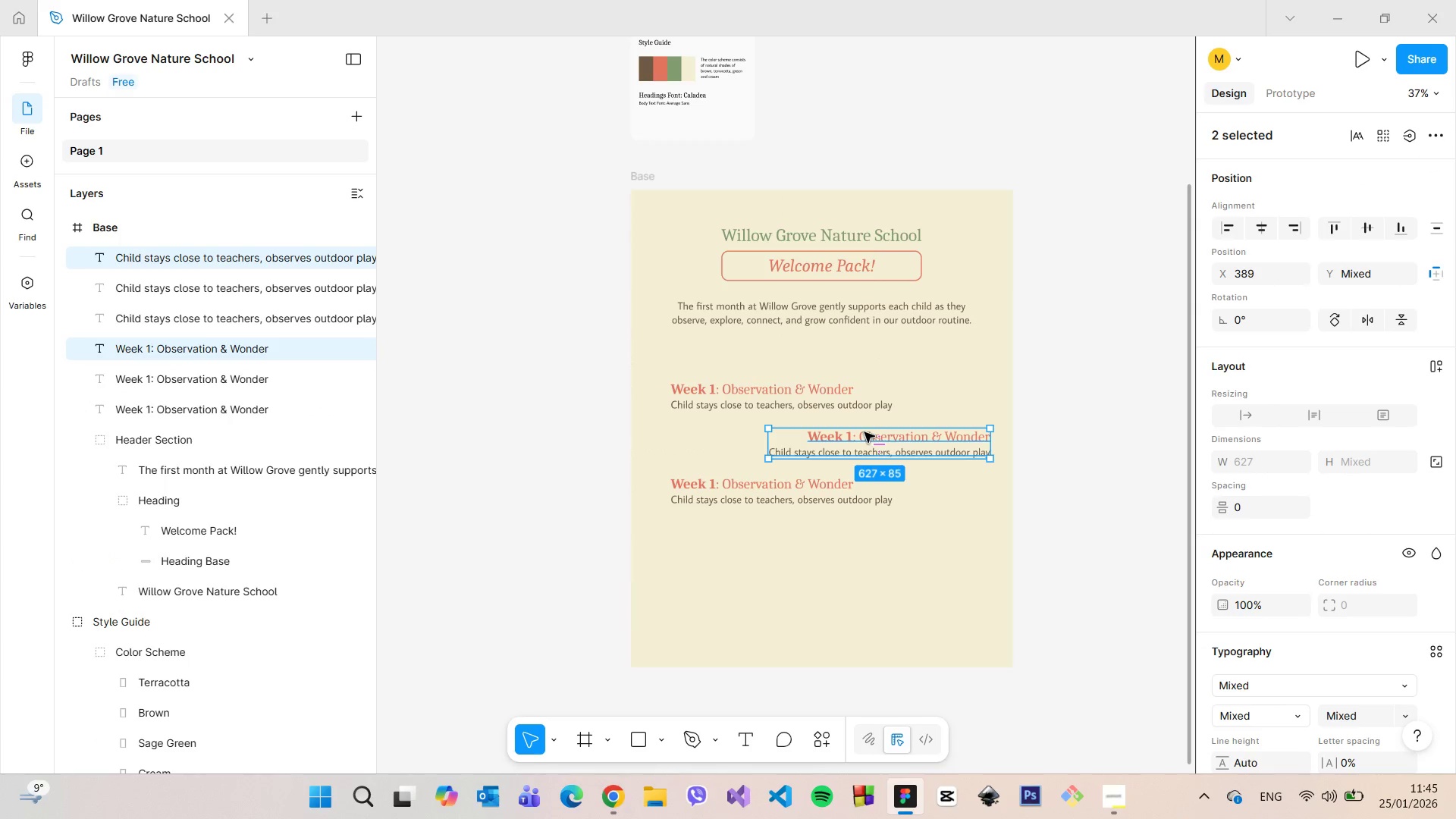 
left_click_drag(start_coordinate=[864, 432], to_coordinate=[867, 535])
 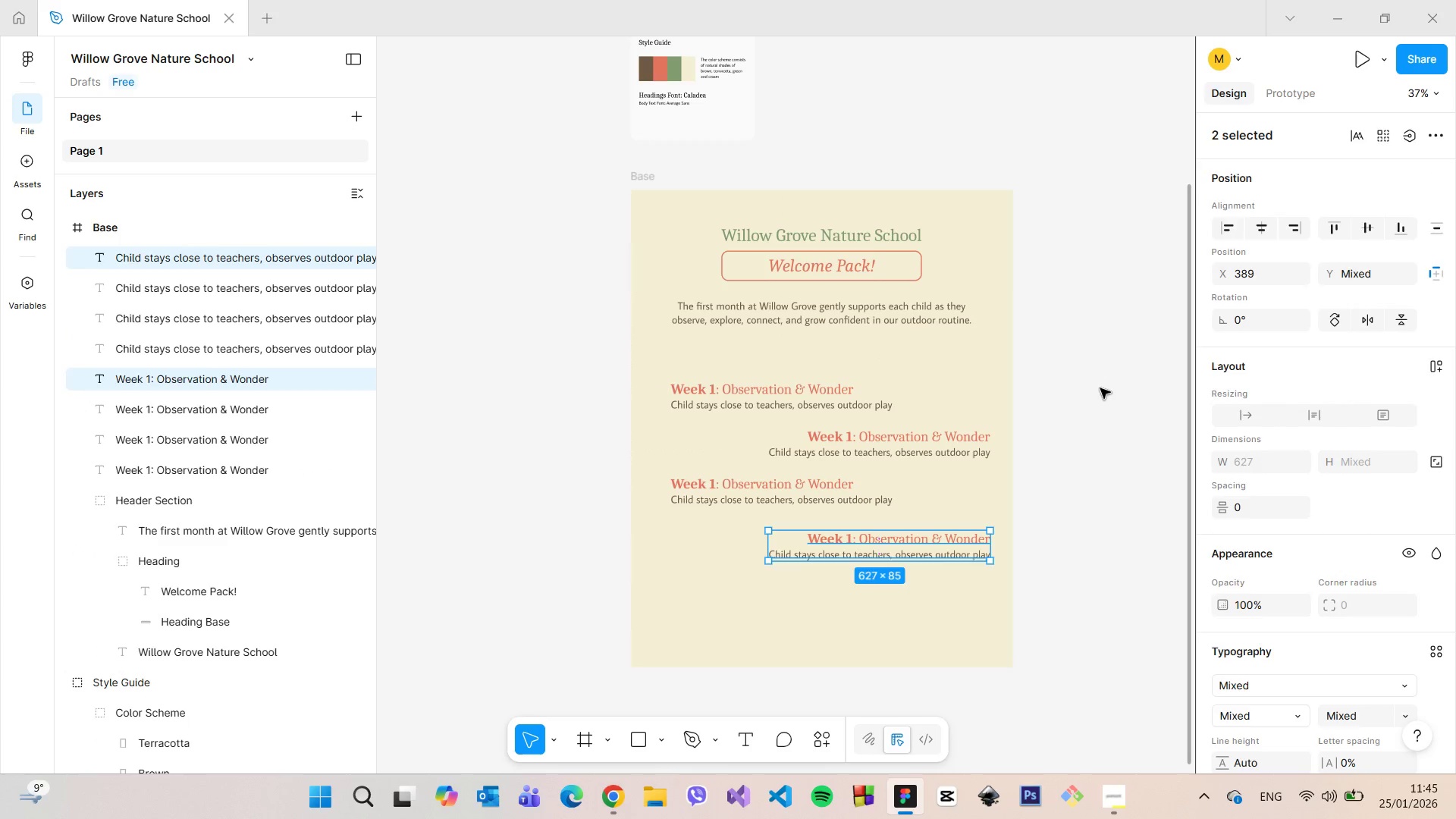 
hold_key(key=AltLeft, duration=1.52)
 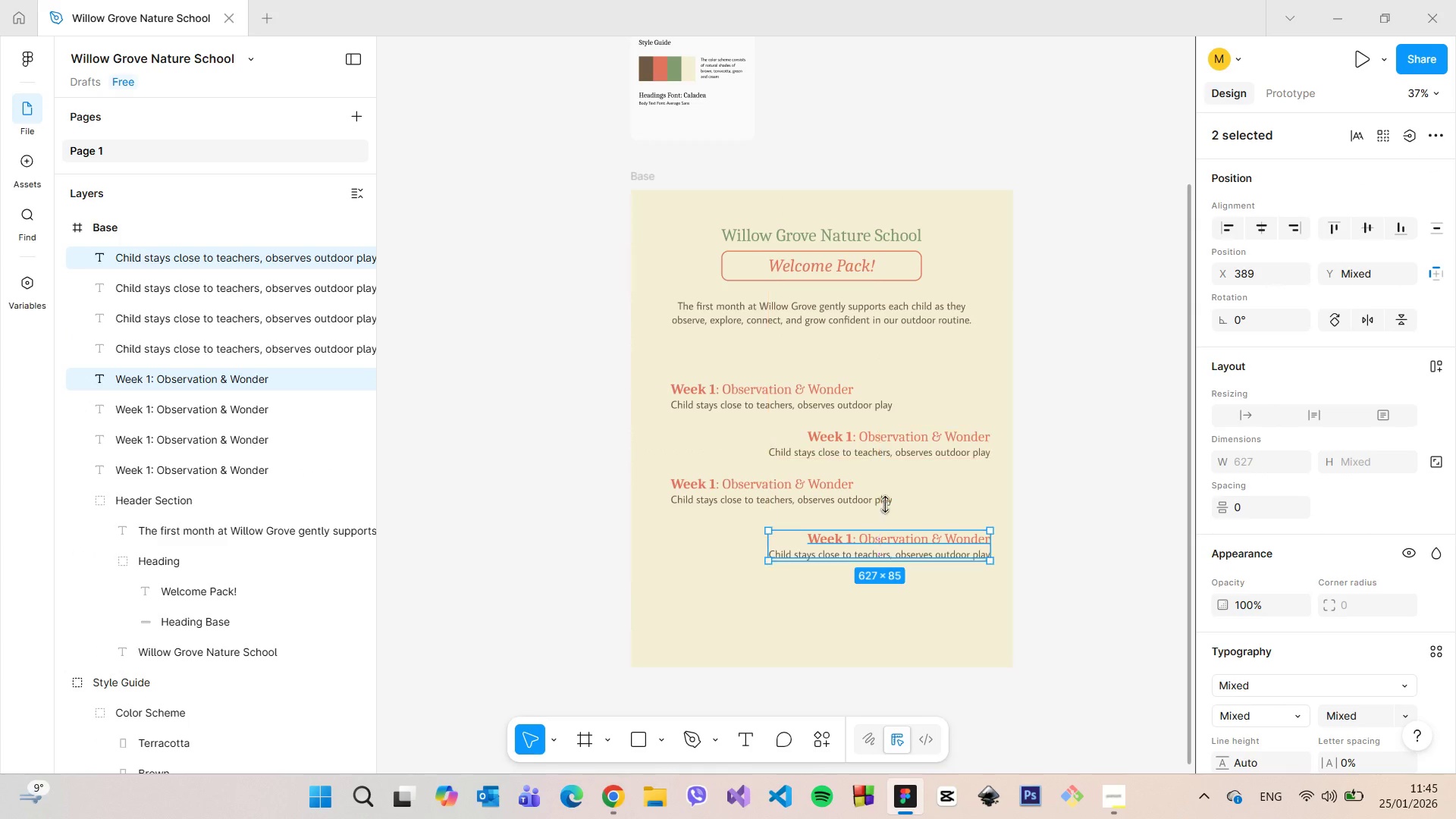 
key(Alt+AltLeft)
 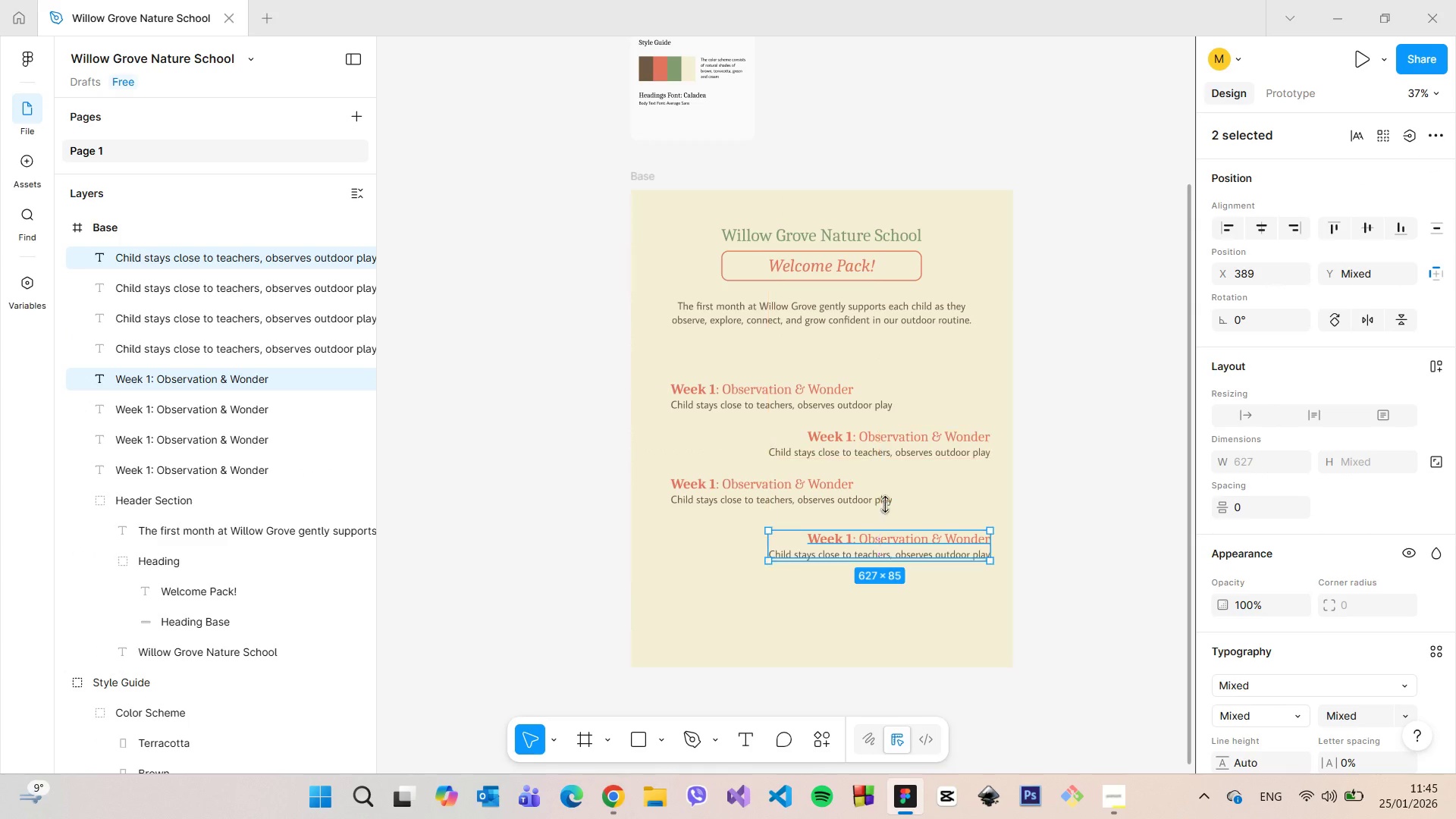 
key(Alt+AltLeft)
 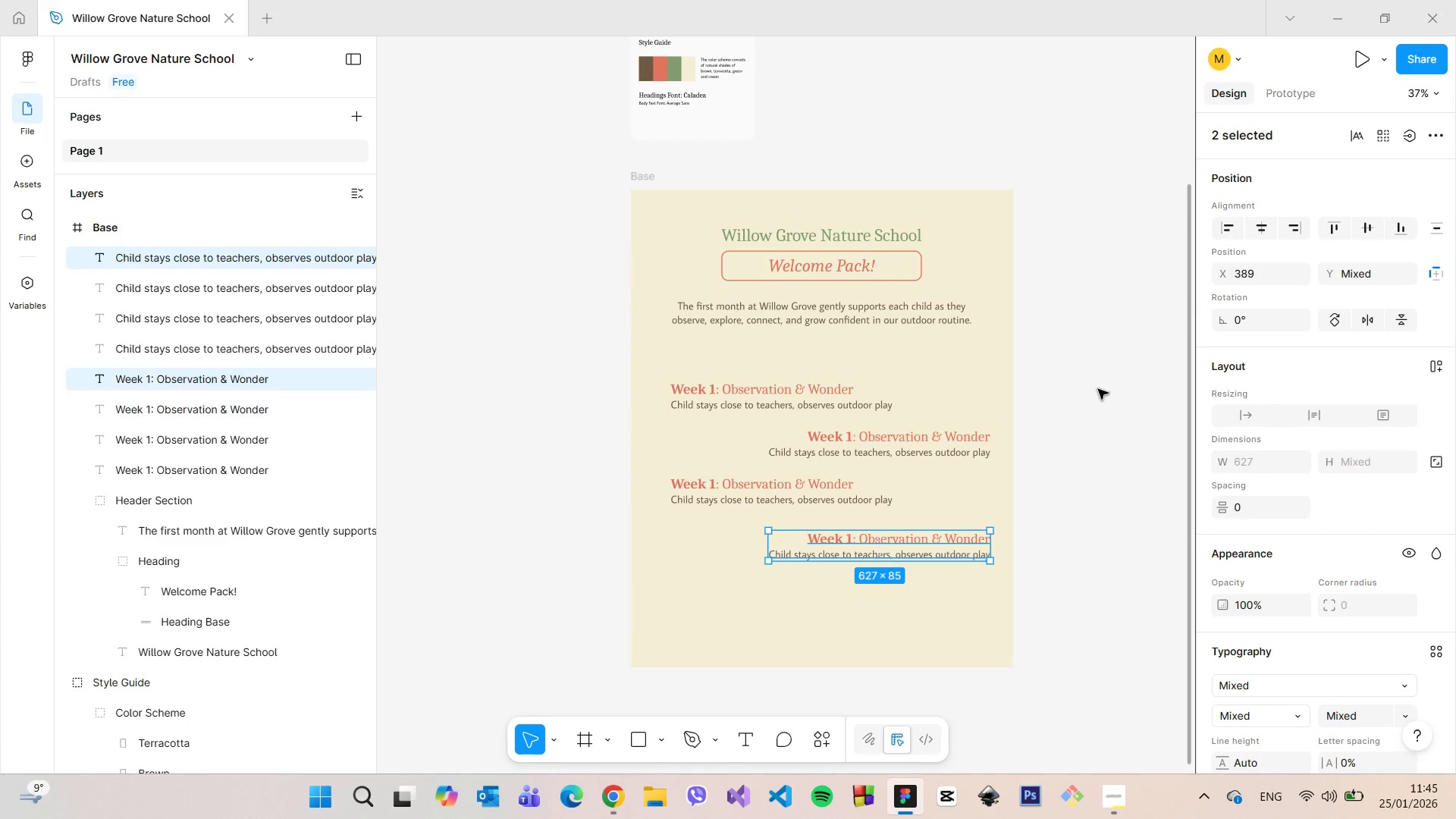 
left_click([1100, 388])
 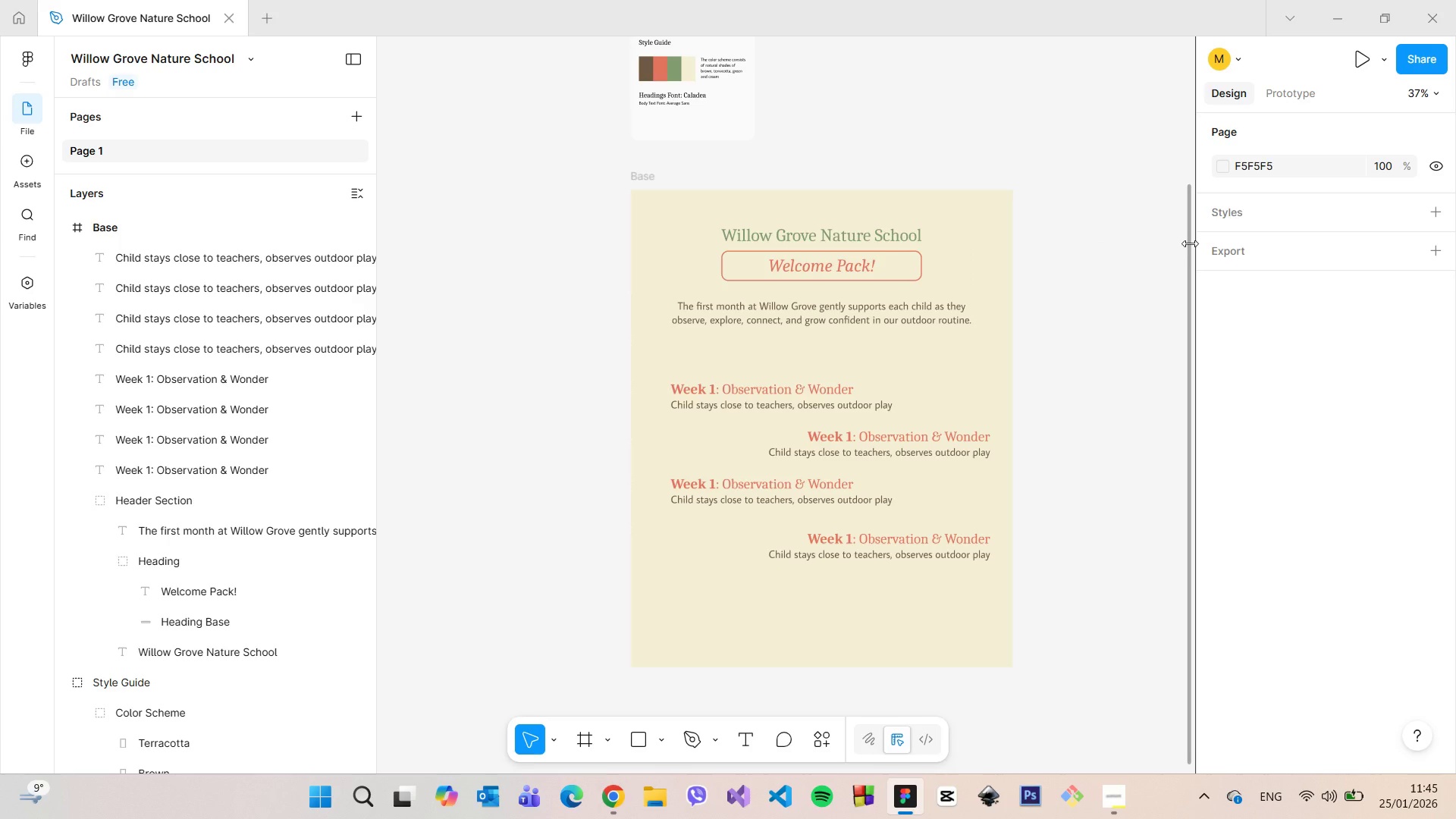 
wait(6.11)
 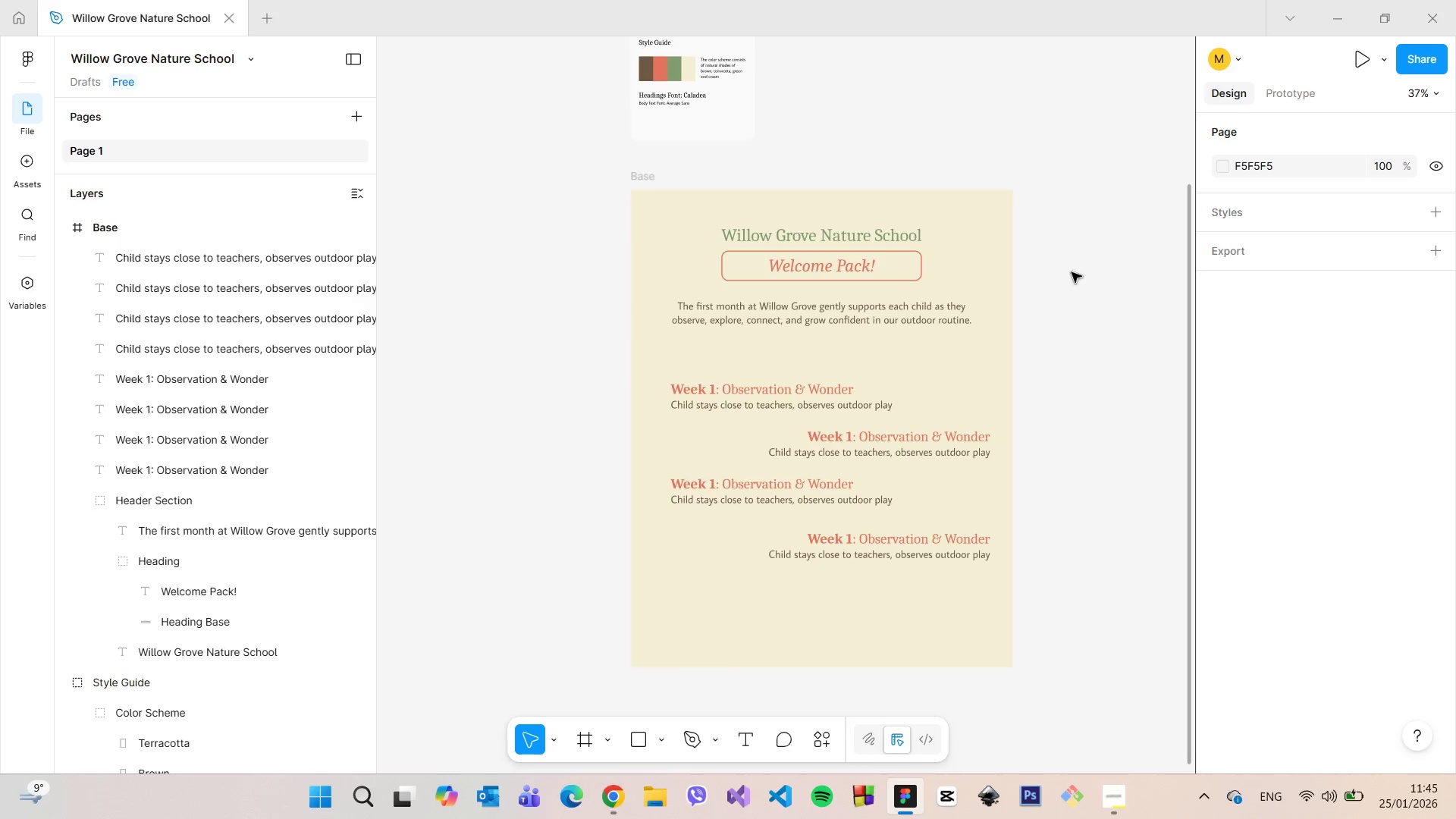 
left_click([998, 222])
 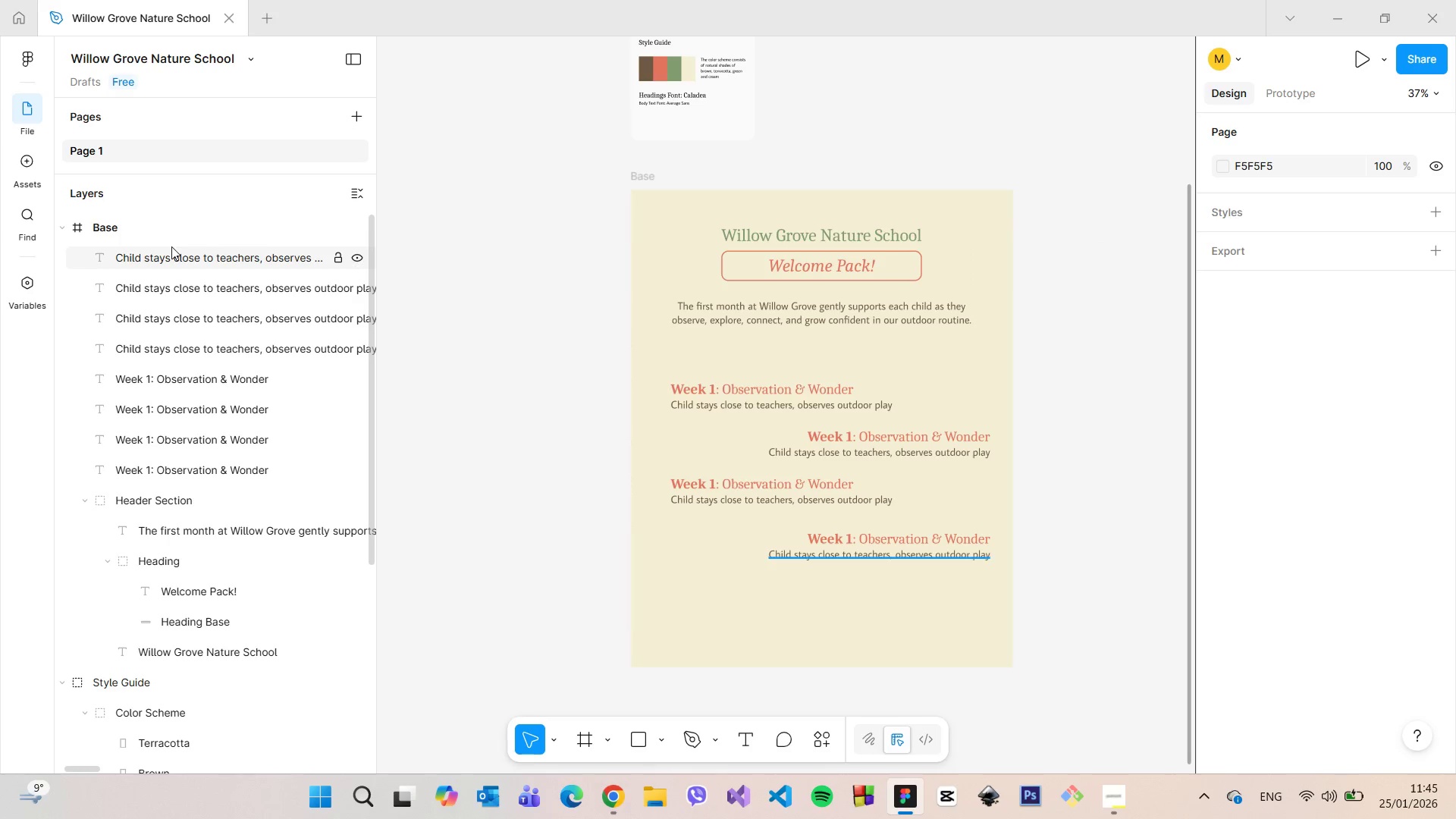 
left_click([165, 235])
 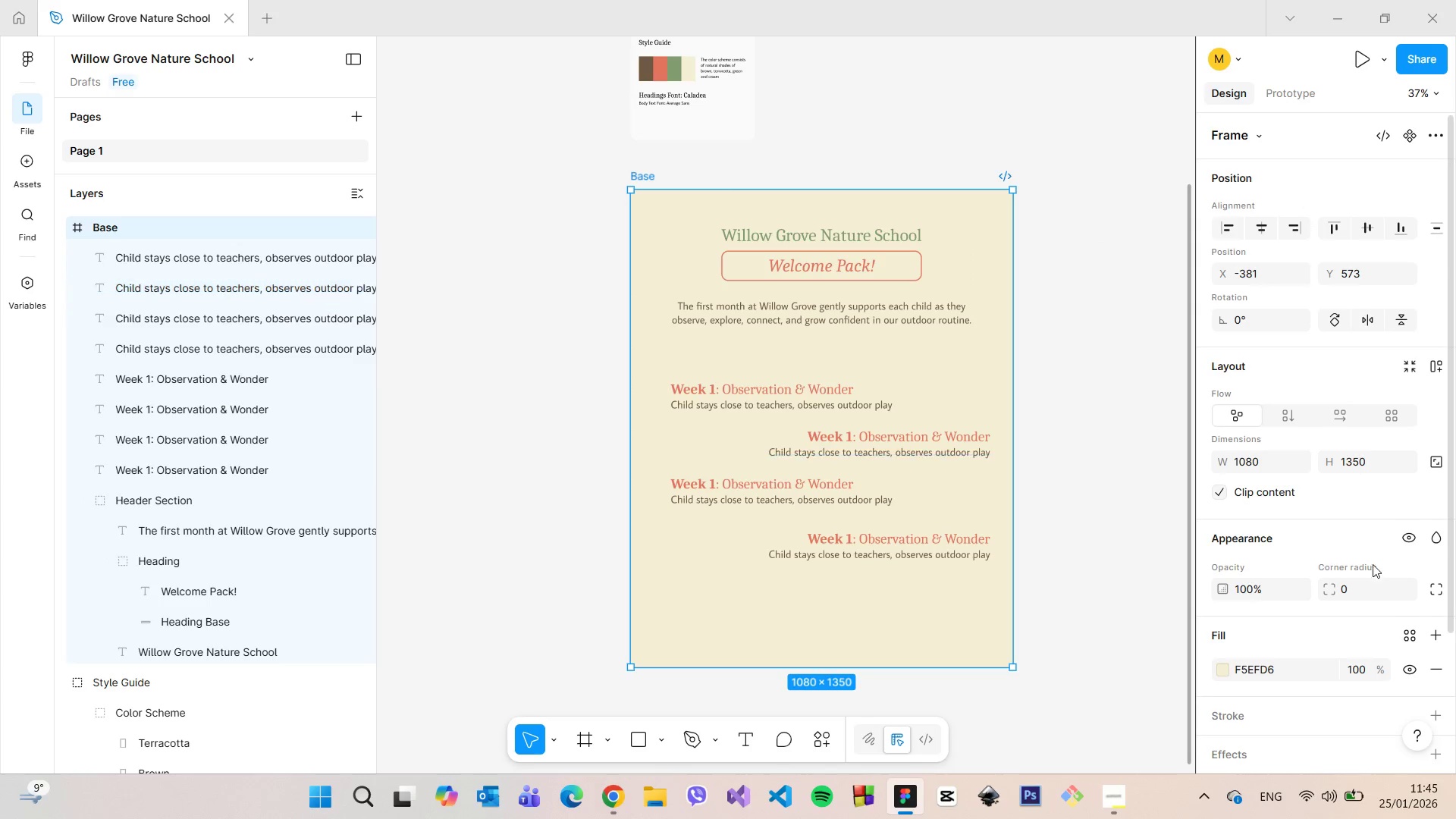 
scroll: coordinate [1410, 568], scroll_direction: down, amount: 5.0
 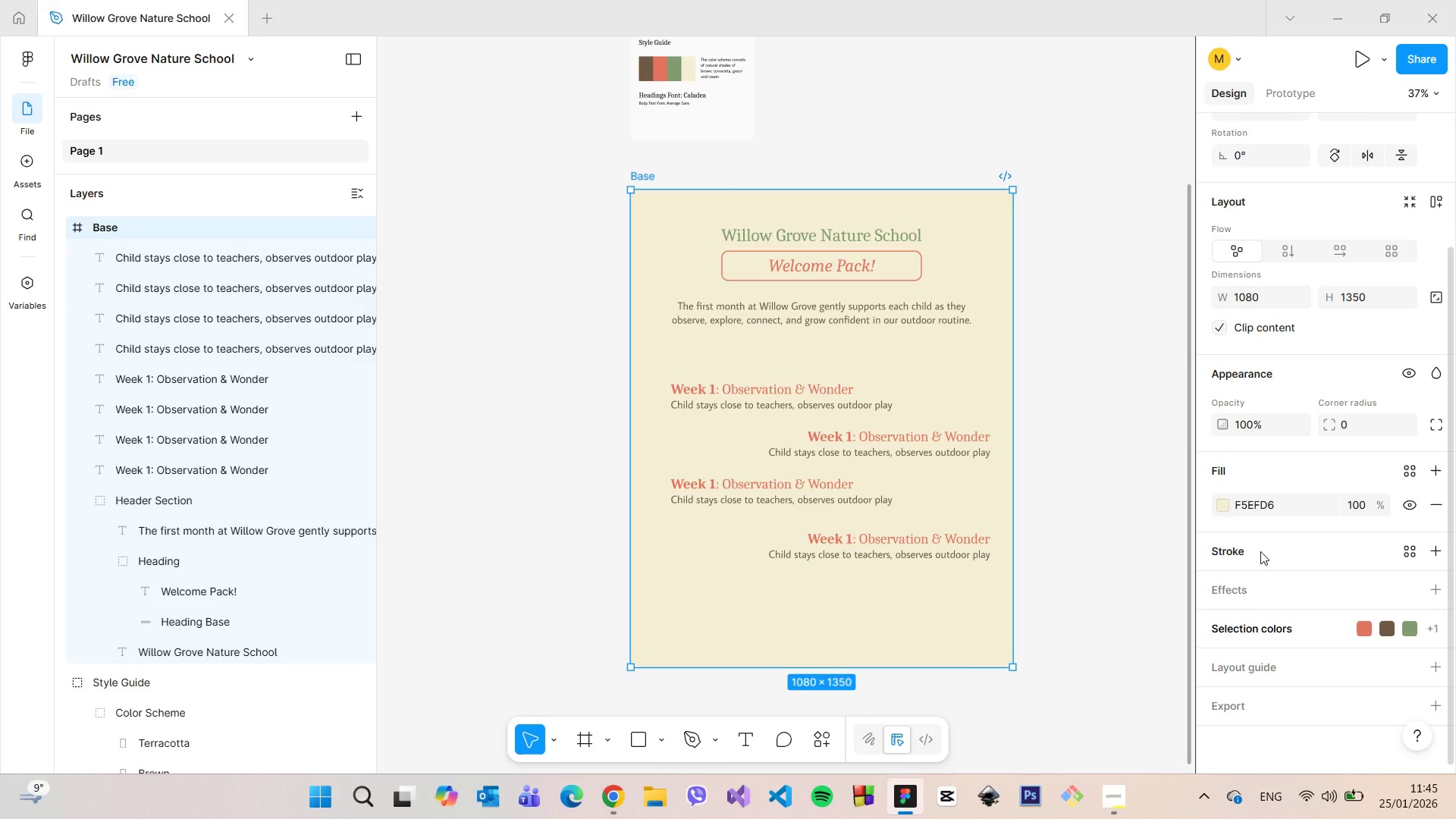 
left_click([1260, 551])
 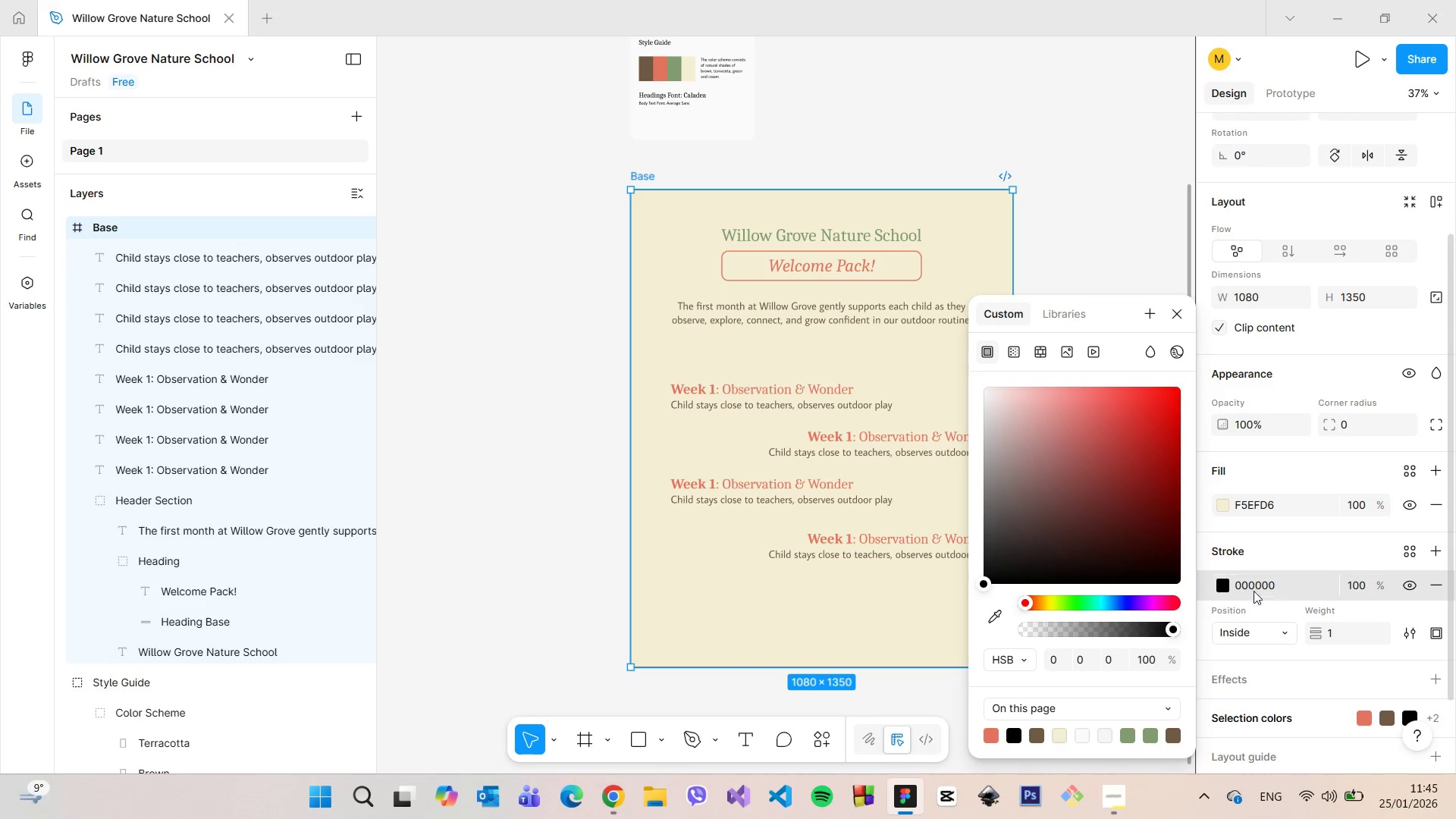 
left_click([1323, 538])
 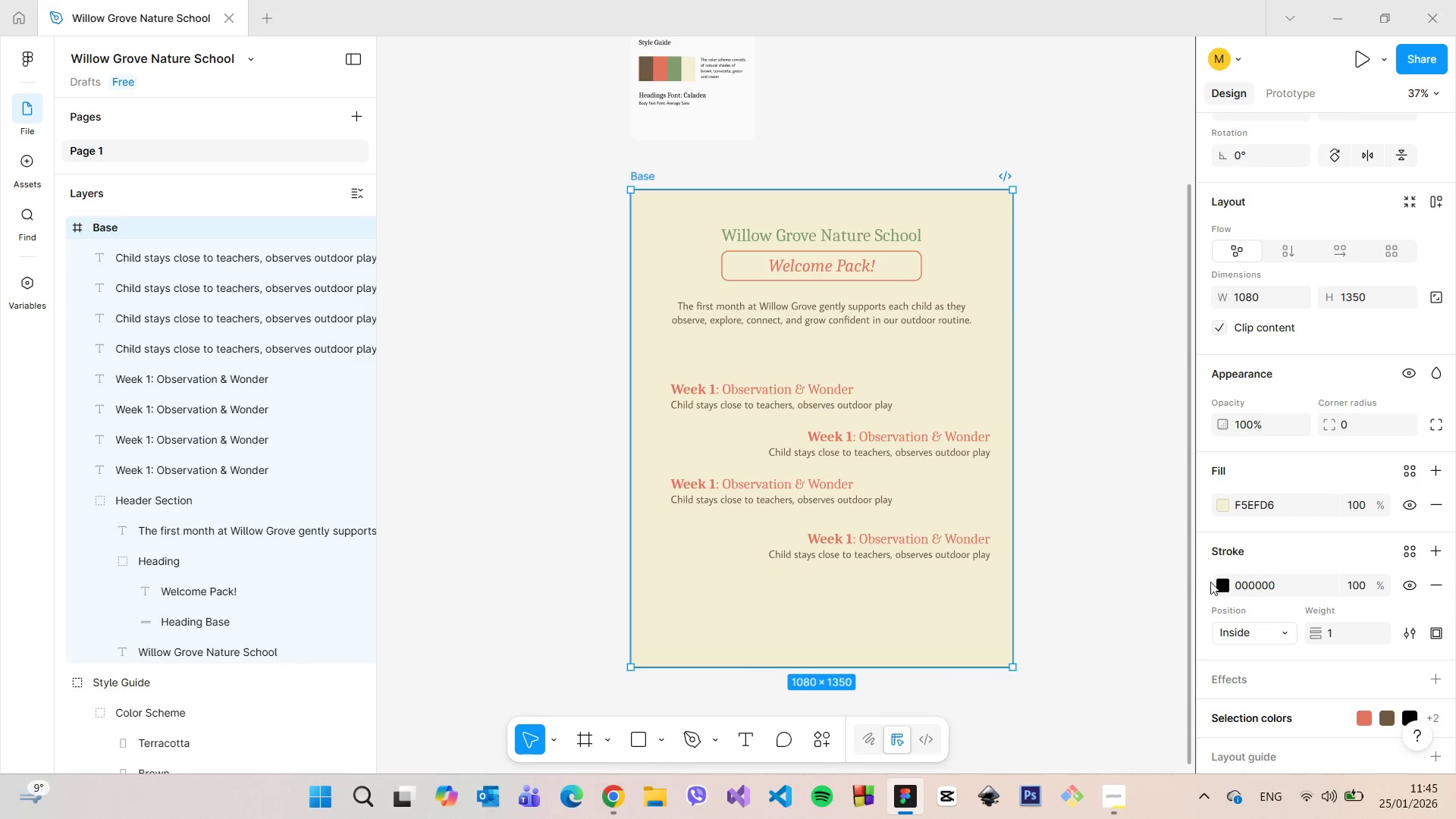 
left_click([1224, 581])
 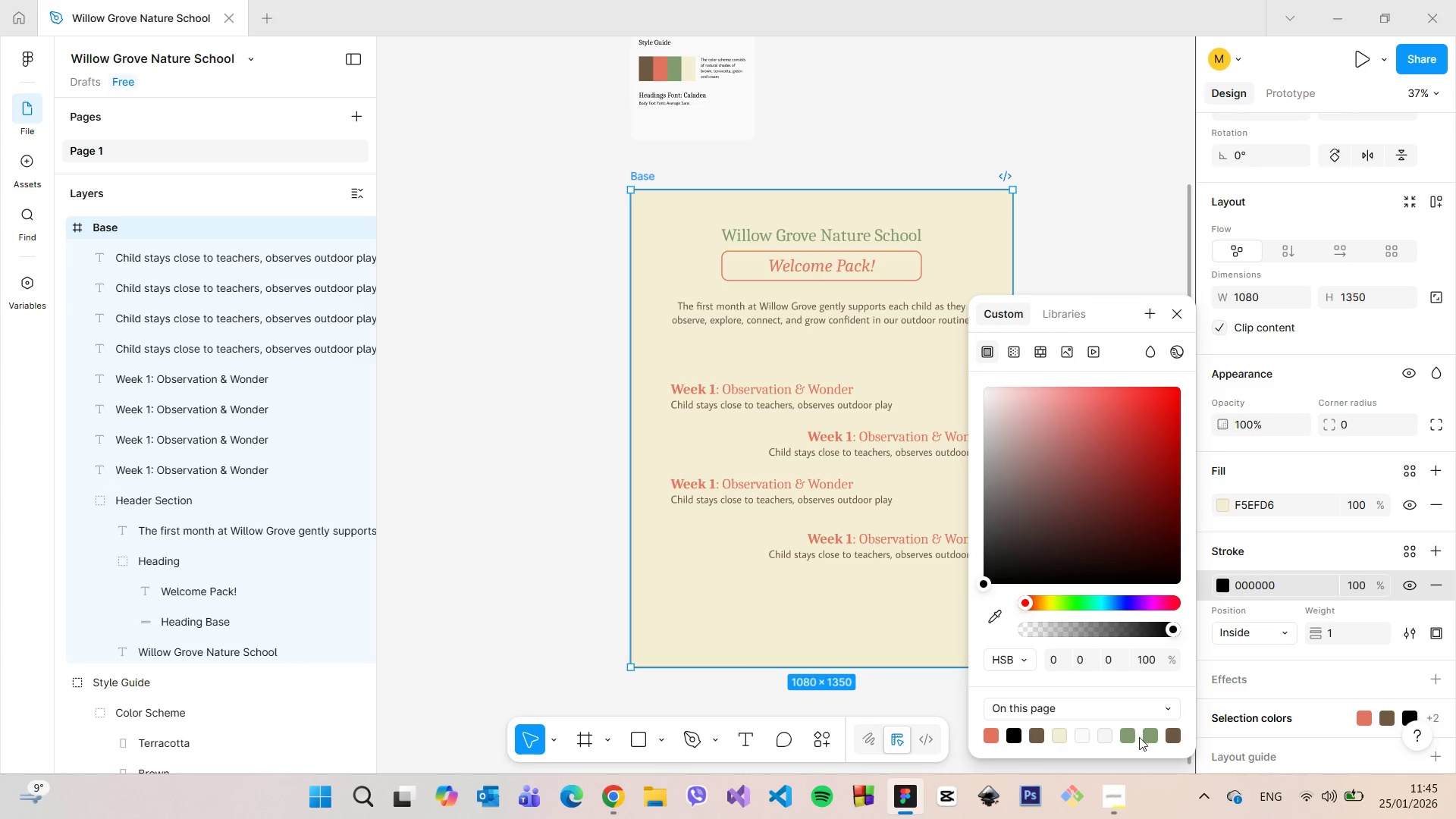 
left_click([1131, 733])
 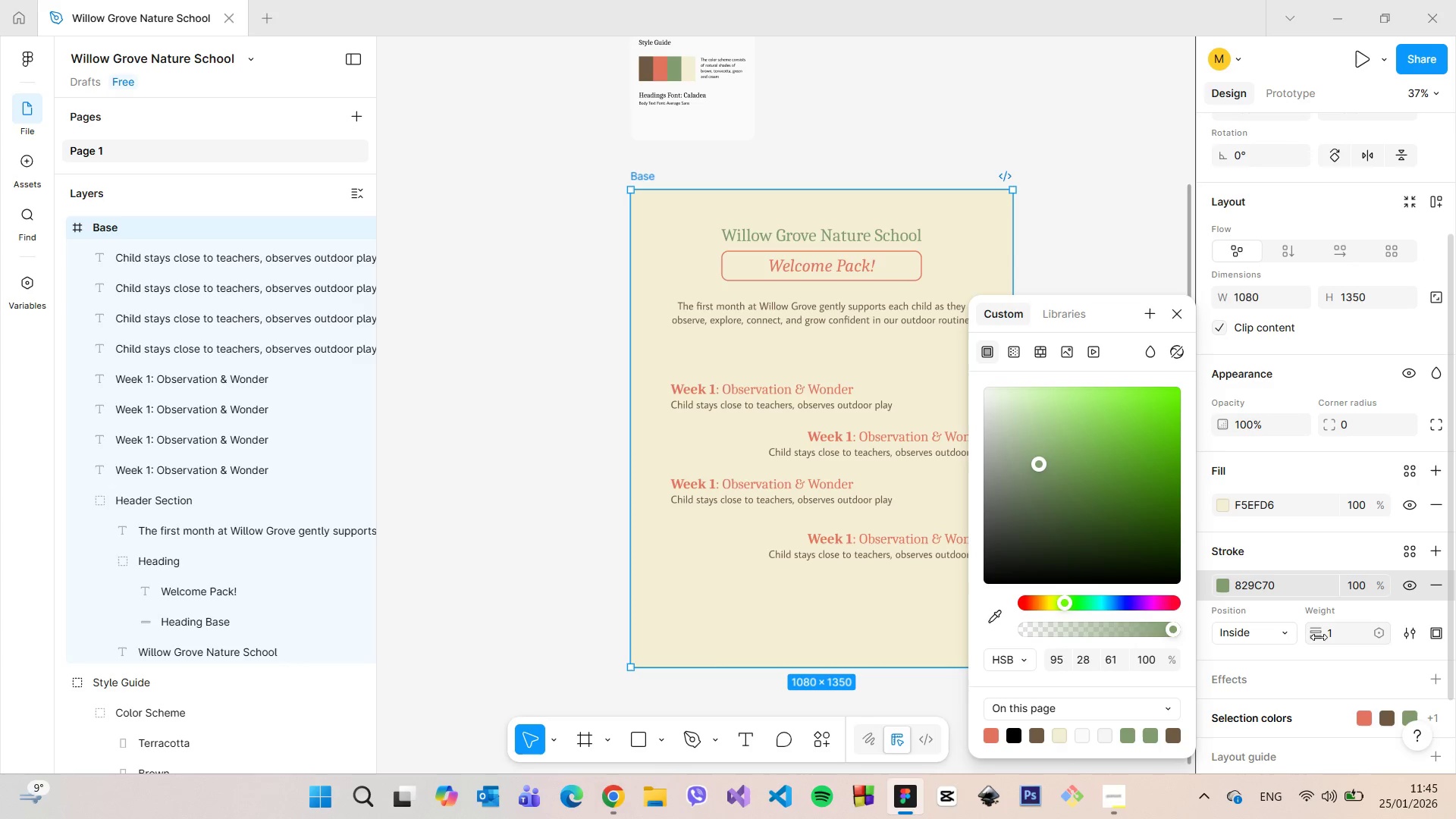 
left_click_drag(start_coordinate=[1320, 637], to_coordinate=[728, 403])
 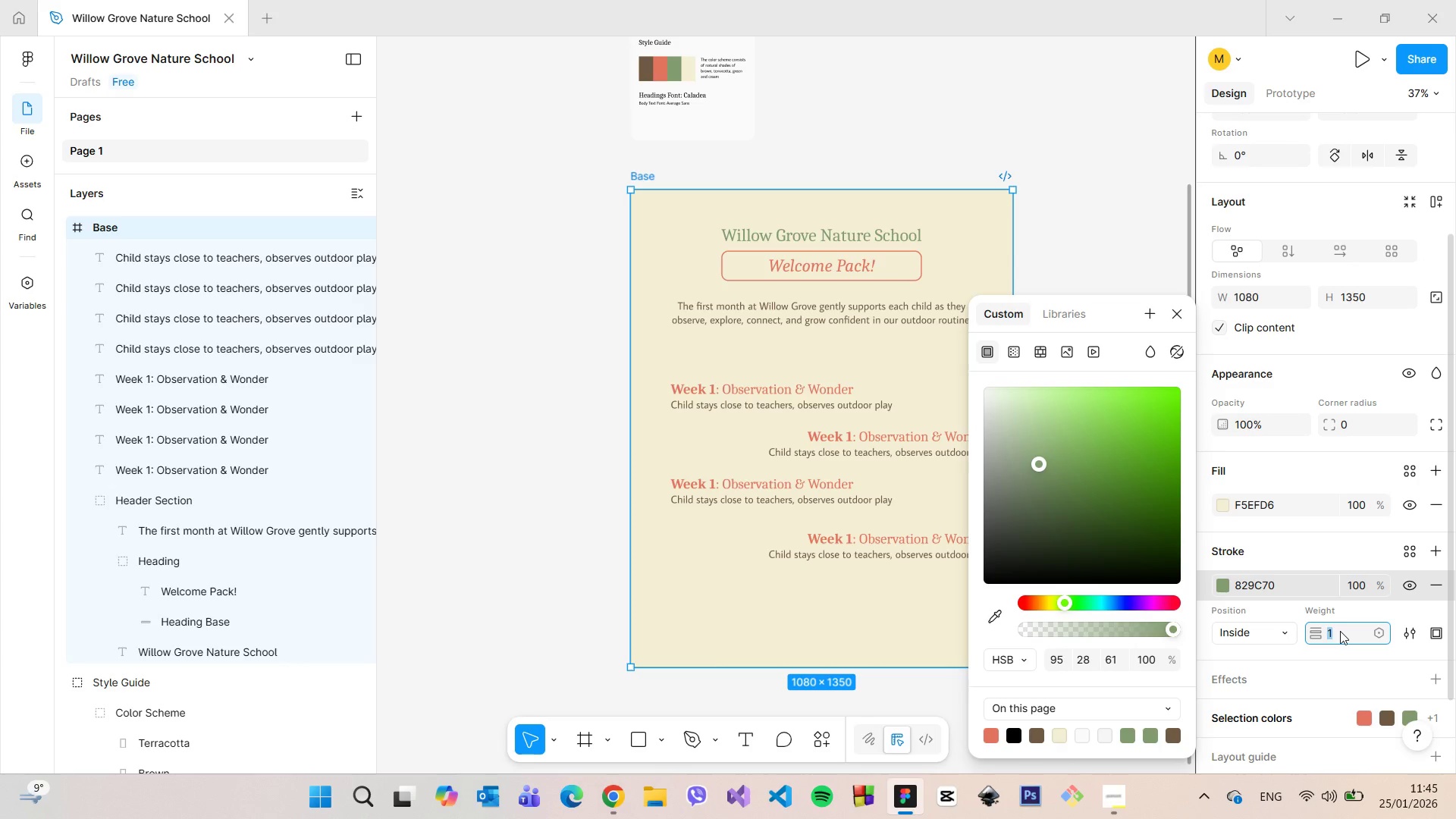 
double_click([1340, 631])
 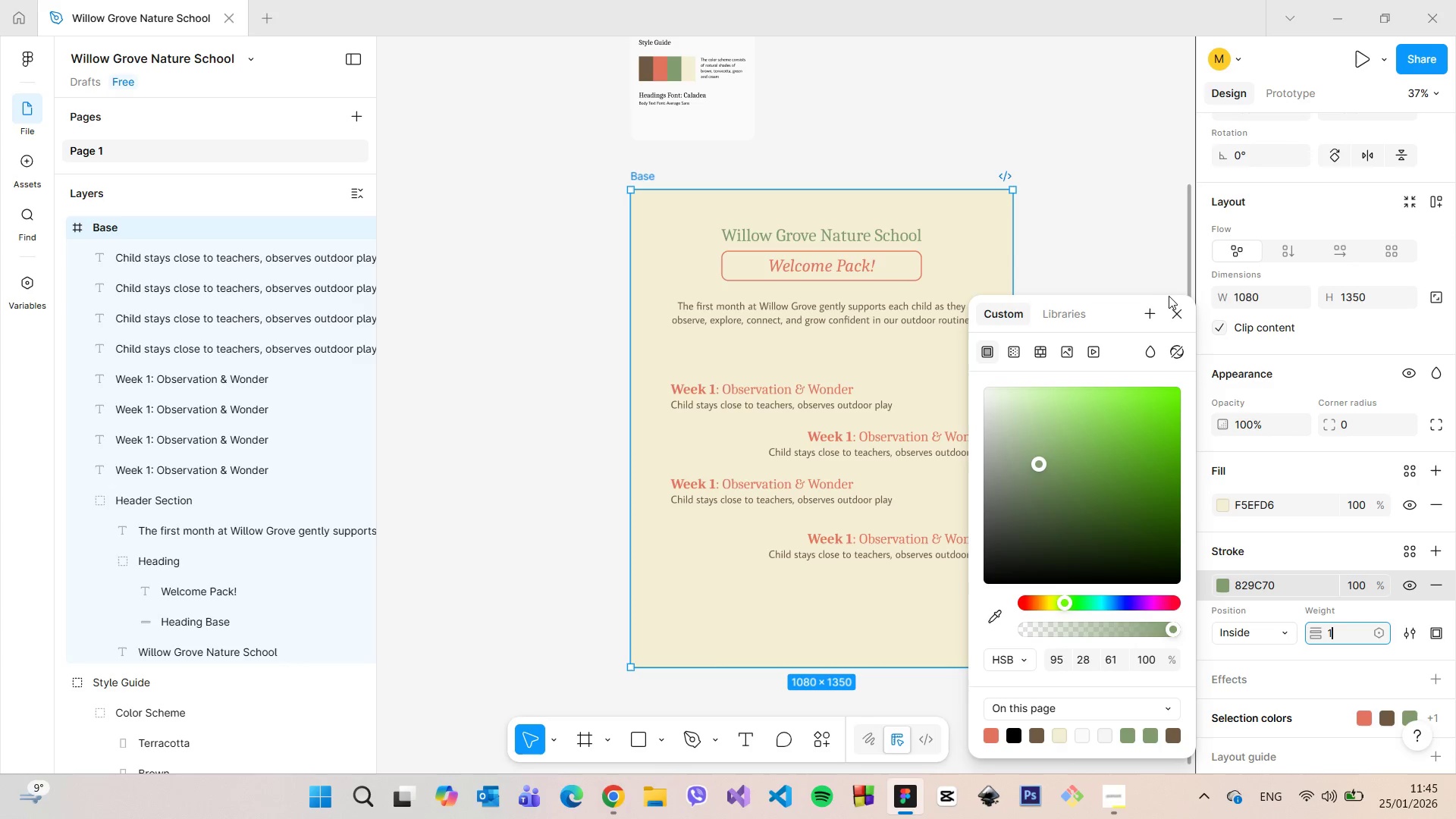 
left_click([1178, 312])
 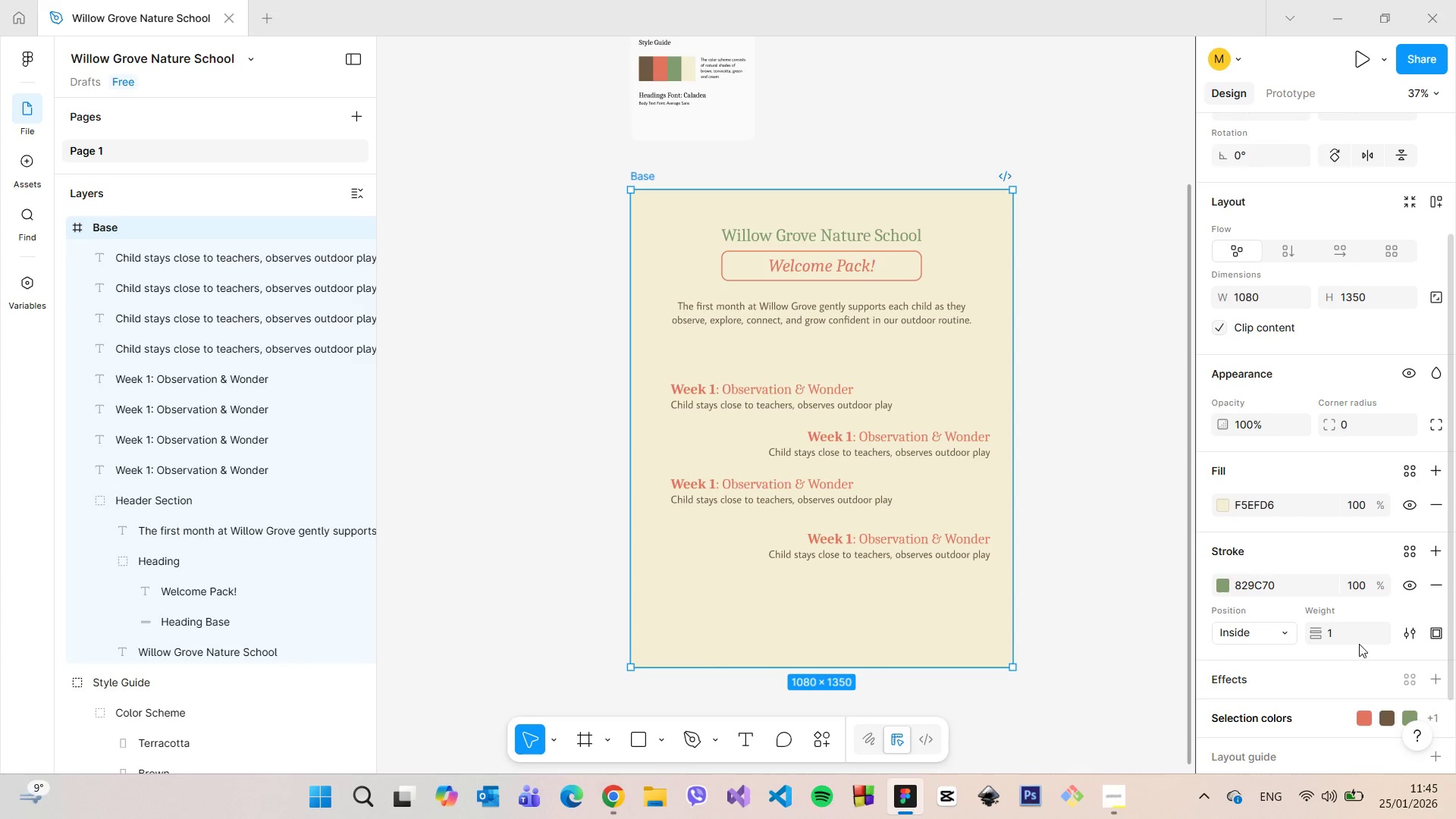 
left_click([1356, 637])
 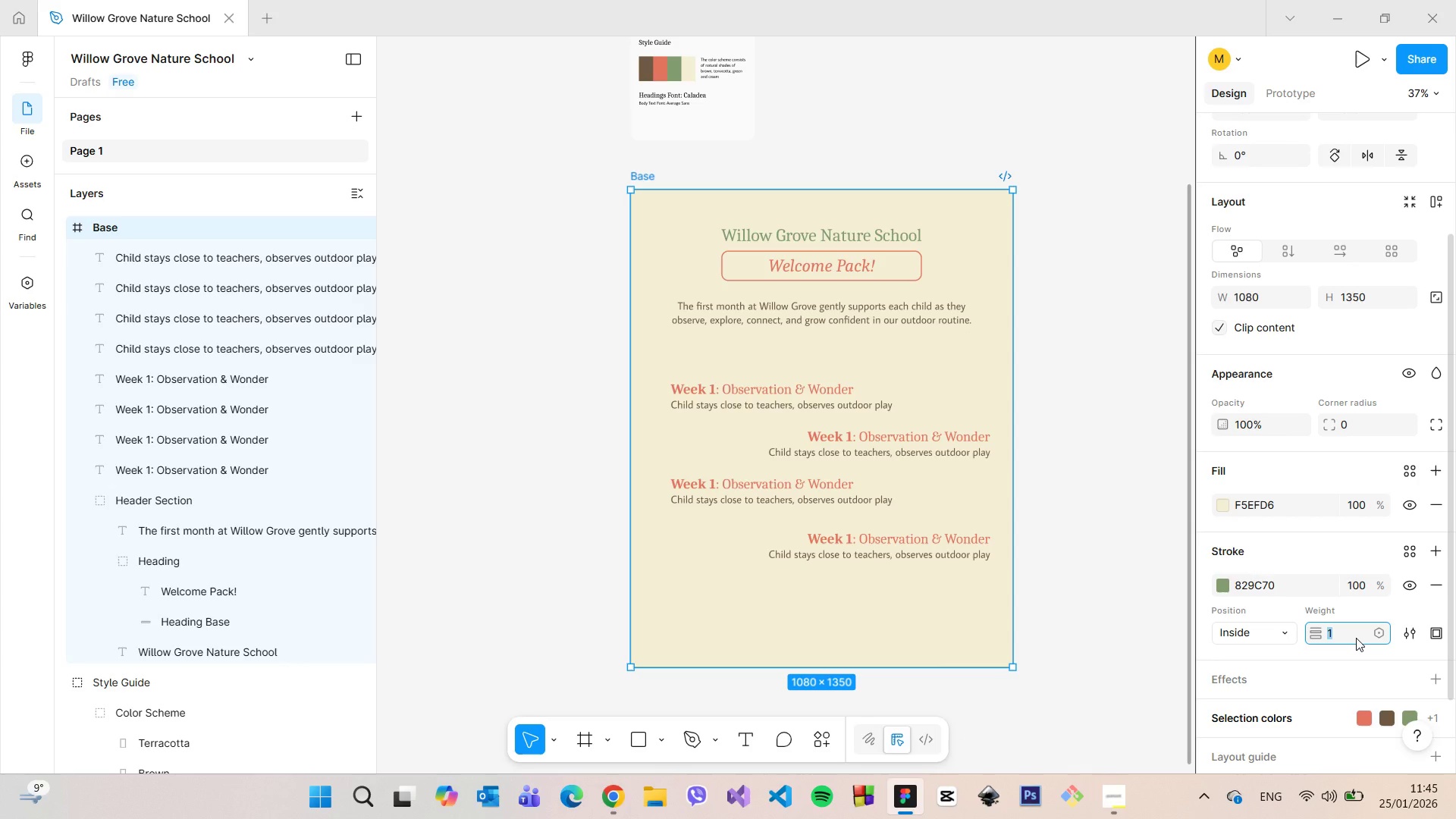 
hold_key(key=ArrowUp, duration=0.8)
 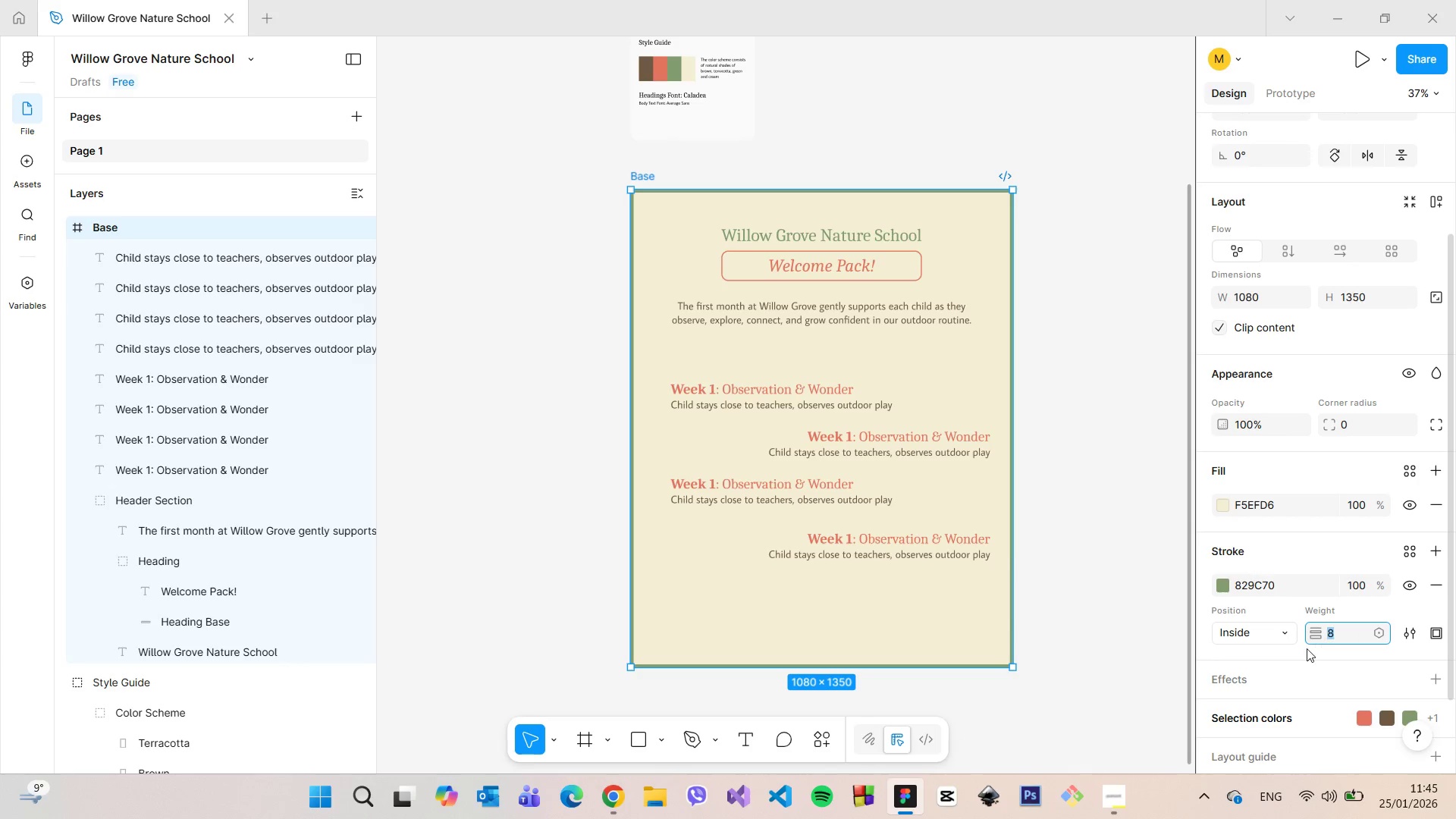 
left_click([1079, 453])
 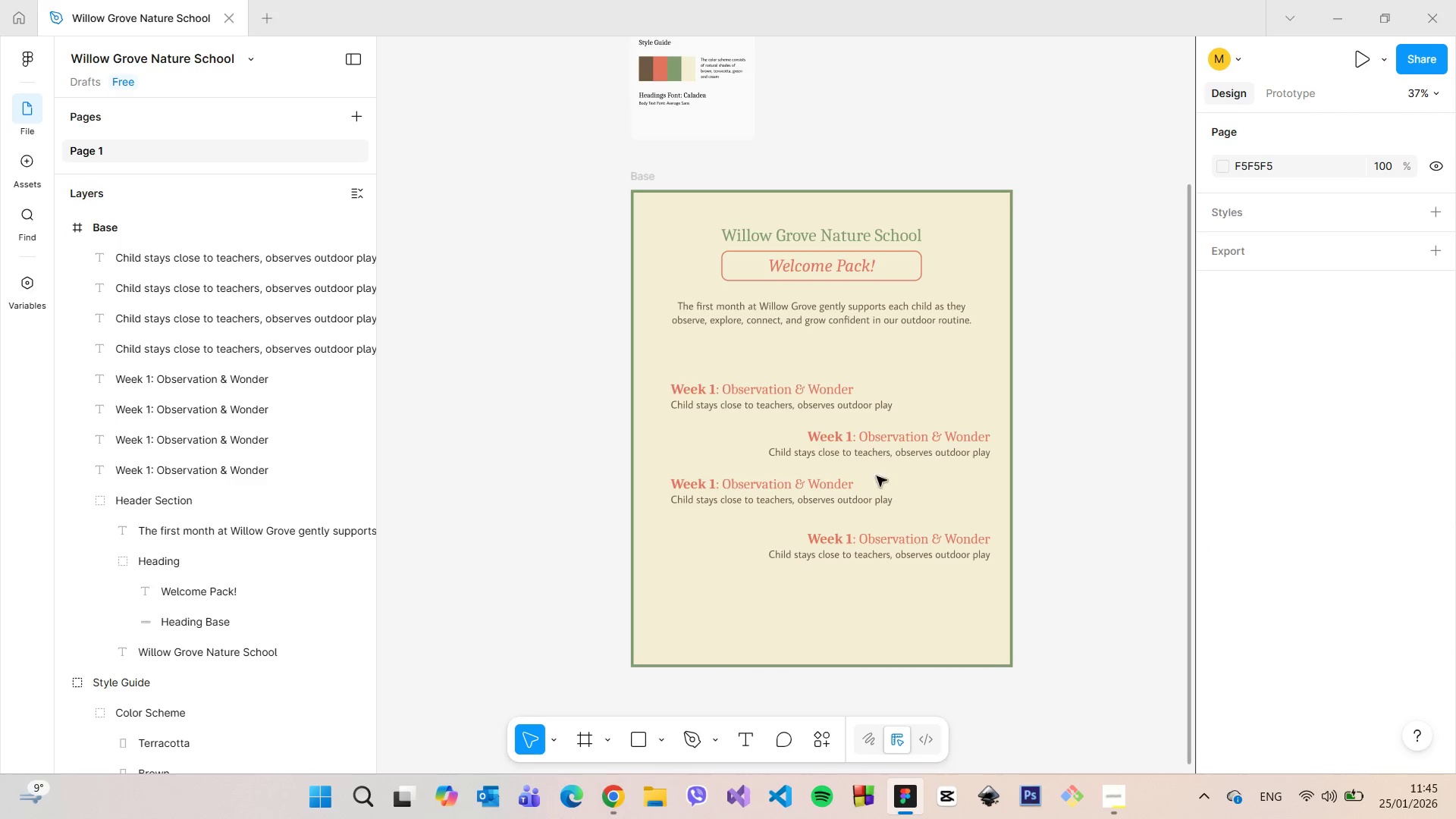 
left_click([163, 236])
 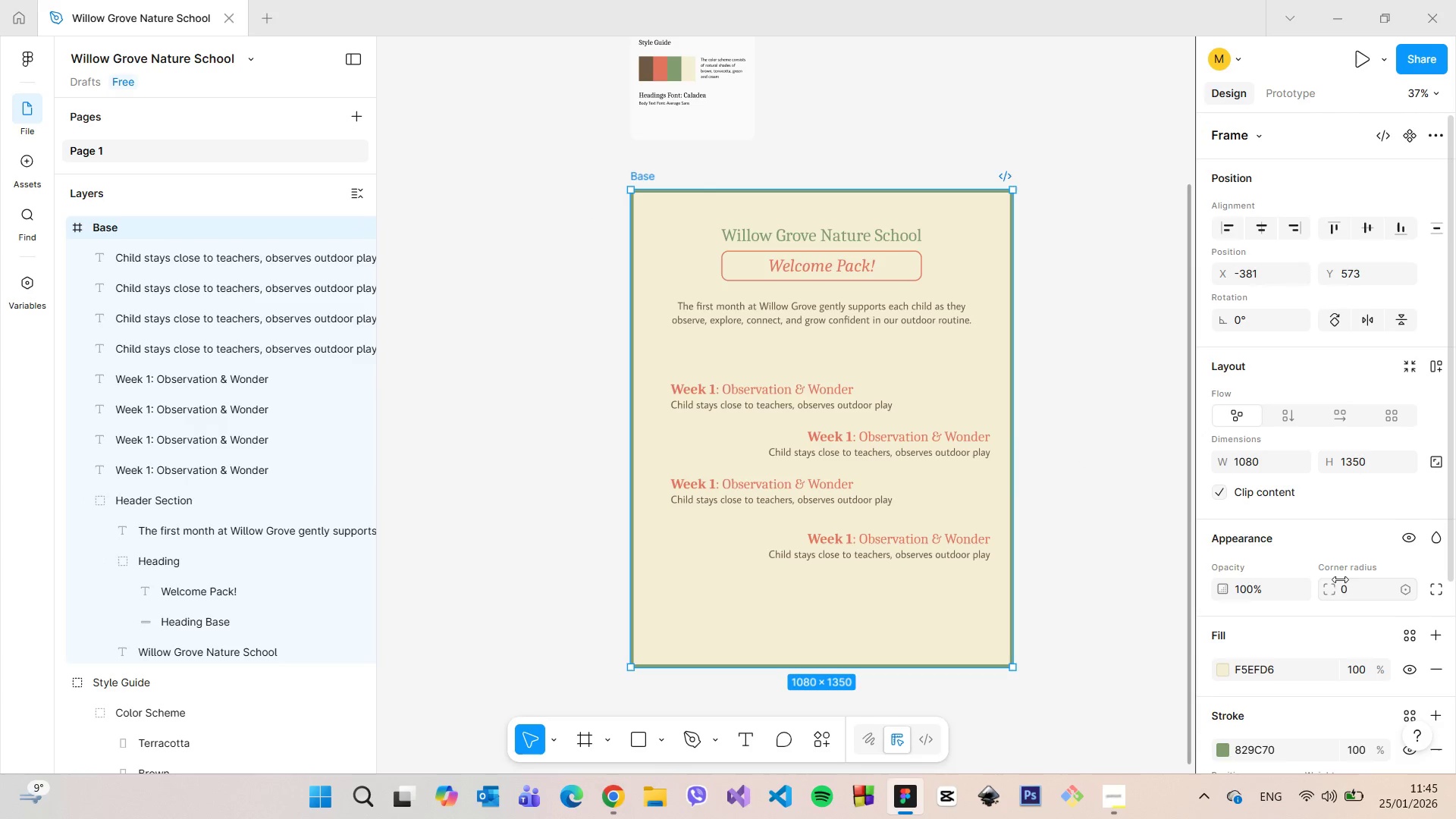 
left_click([1345, 586])
 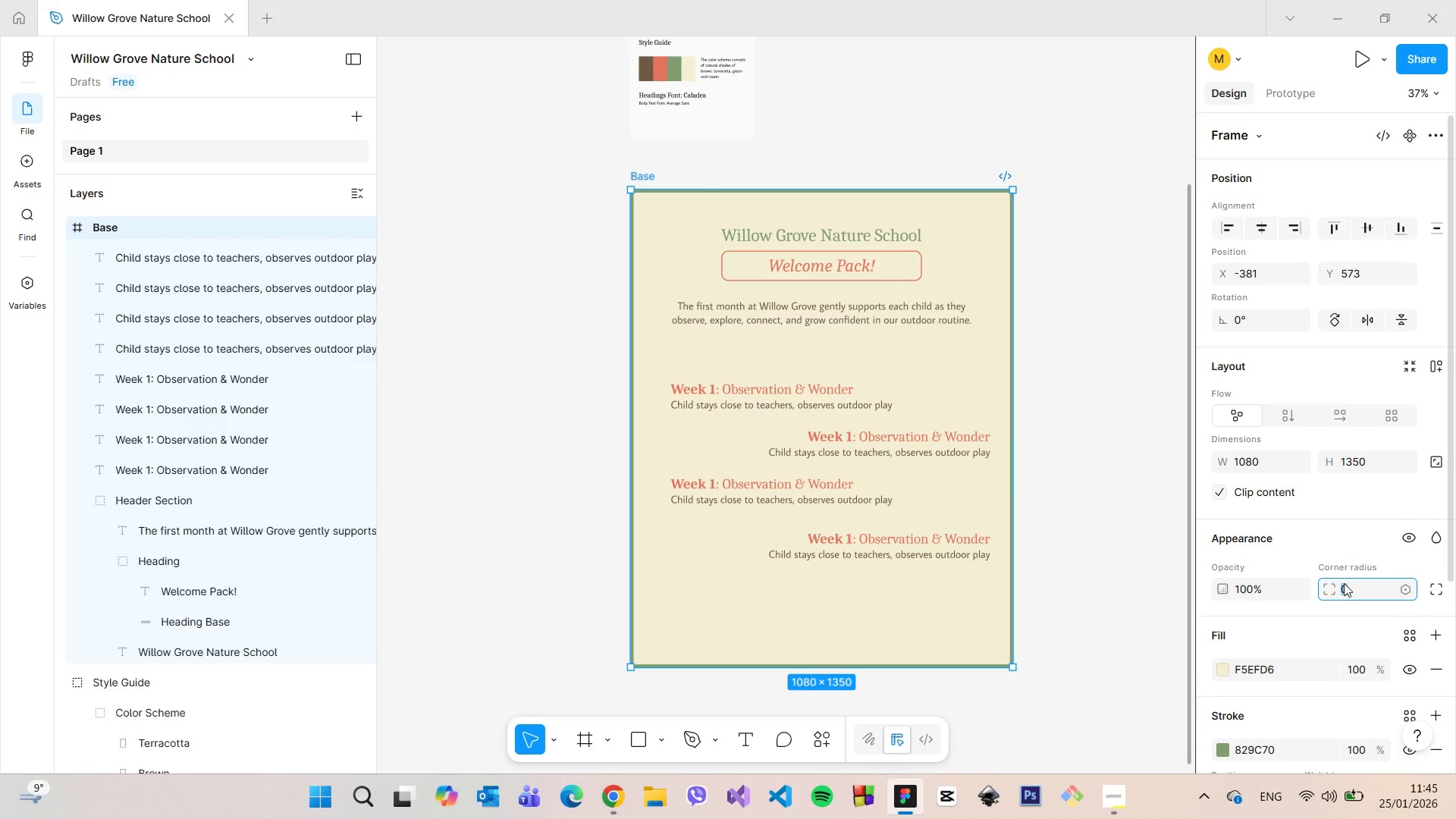 
hold_key(key=ArrowUp, duration=1.5)
 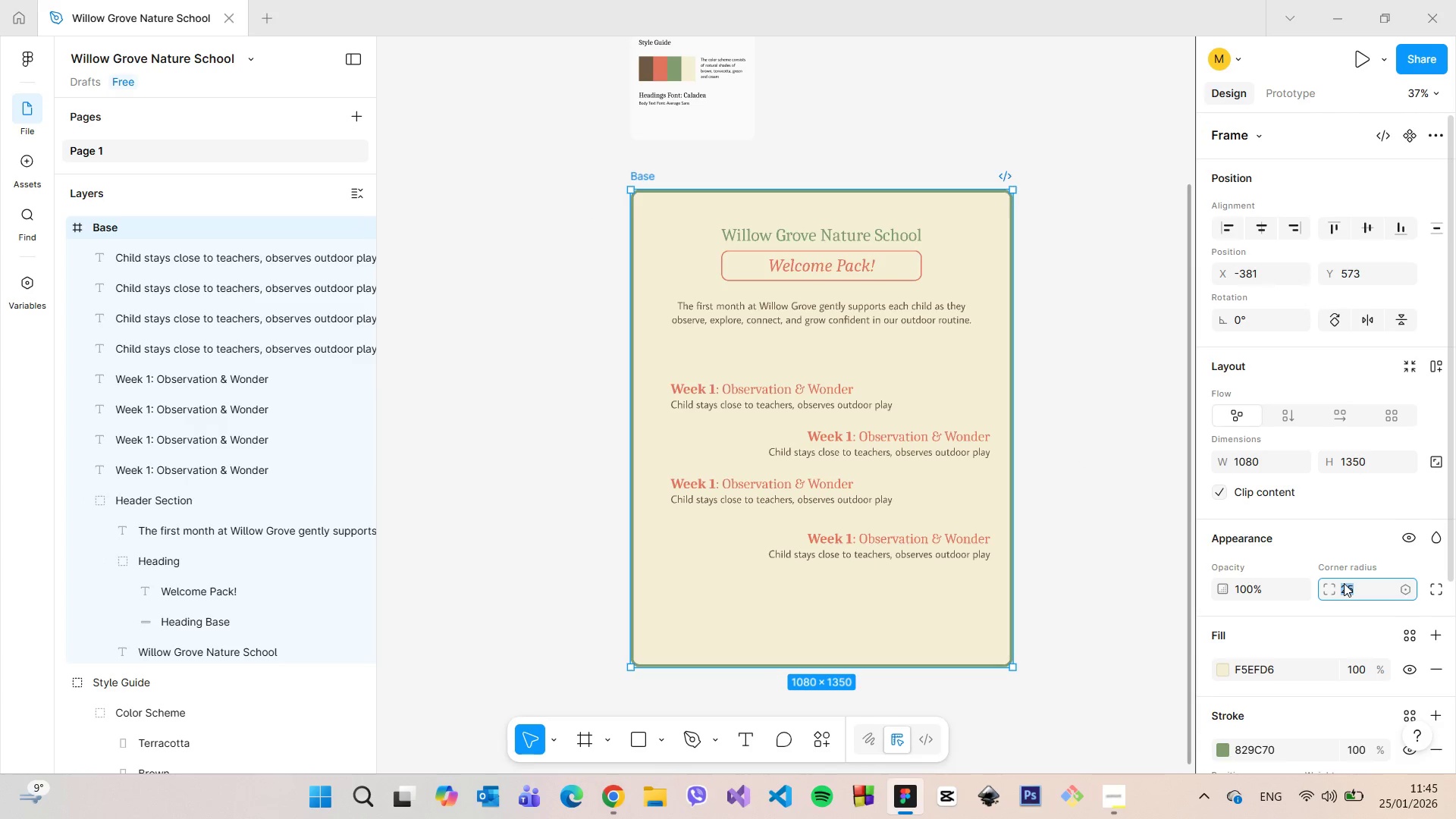 
hold_key(key=ArrowUp, duration=1.06)
 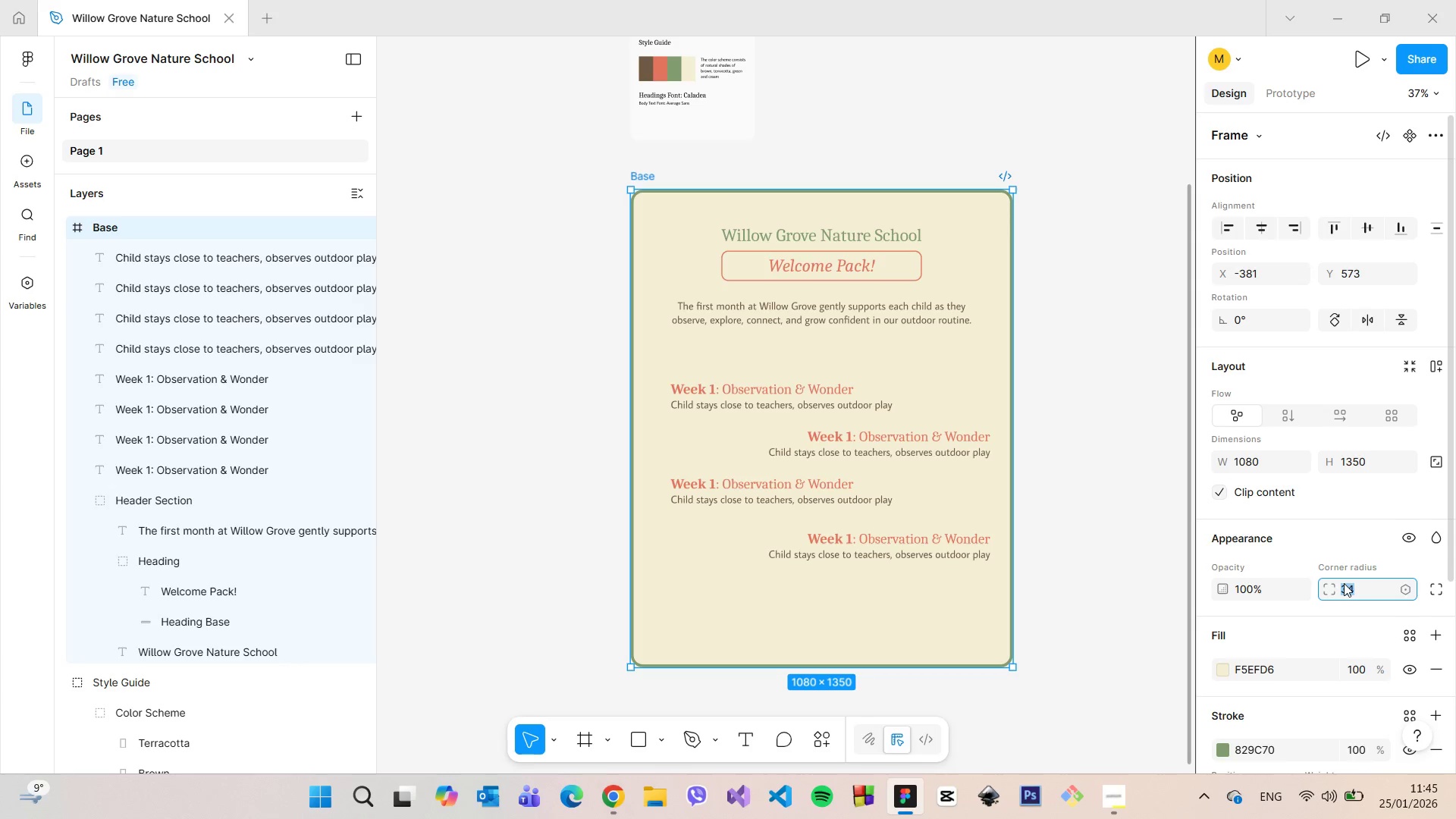 
hold_key(key=ArrowDown, duration=0.88)
 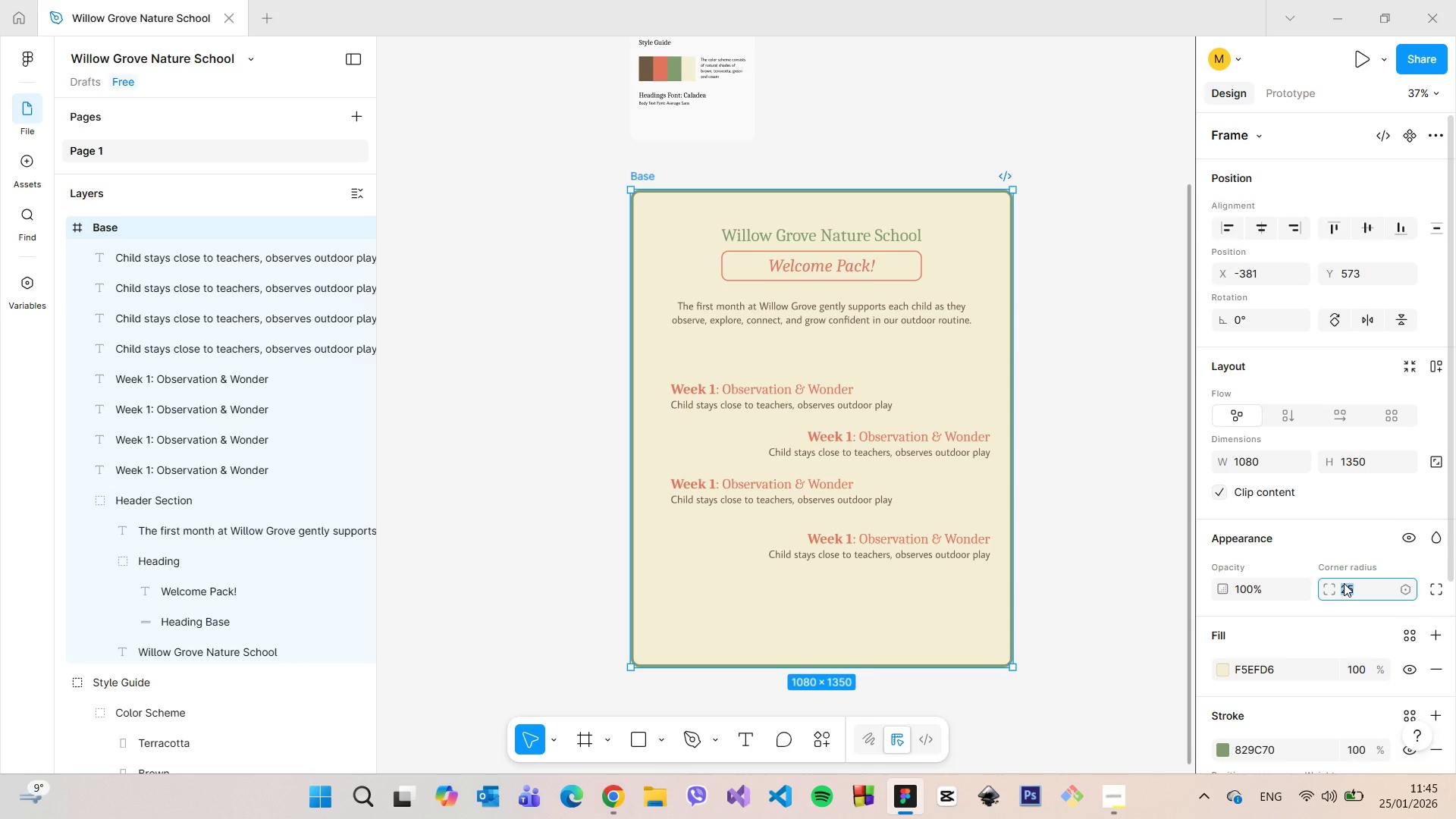 
key(0)
 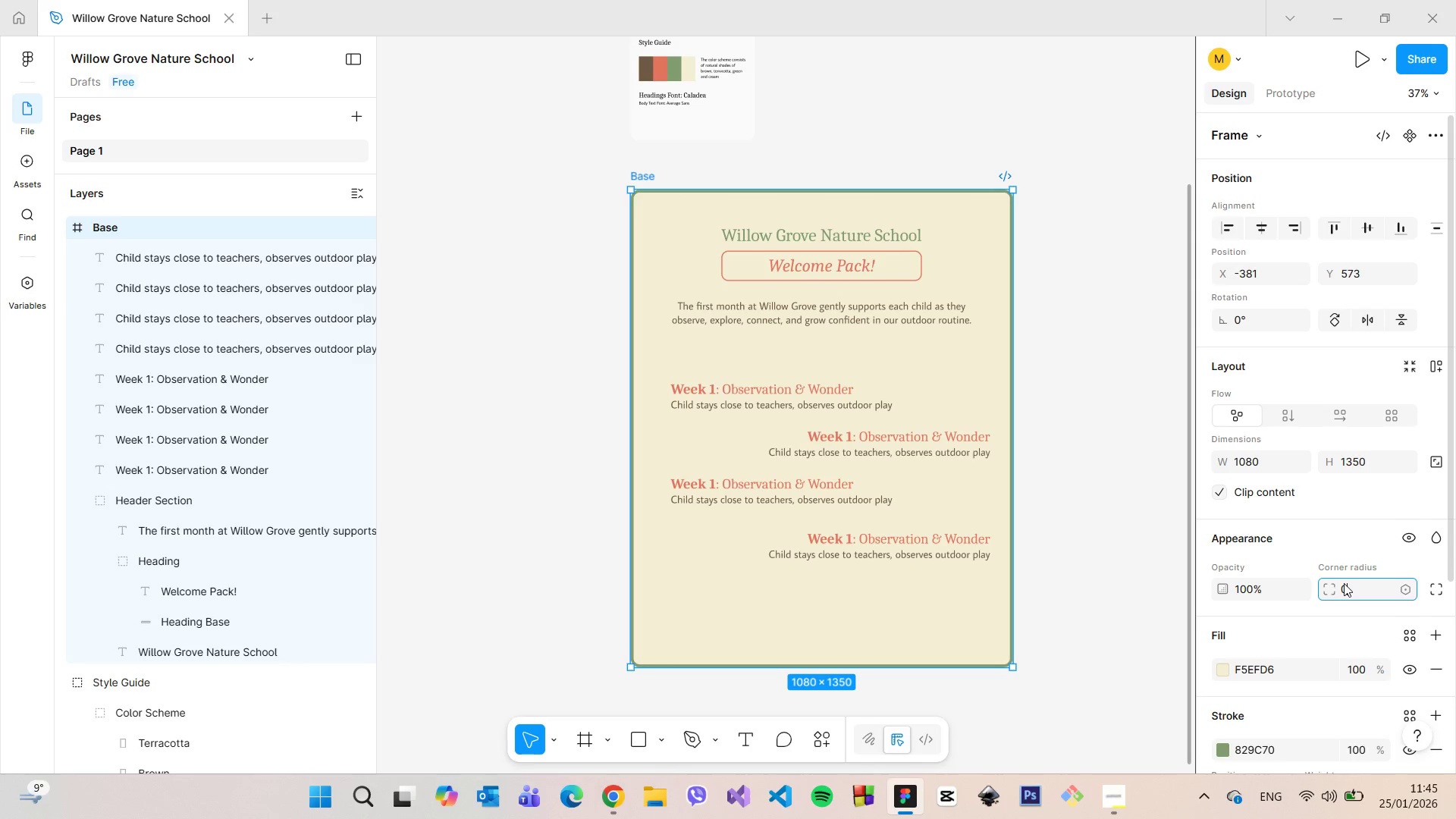 
key(Enter)
 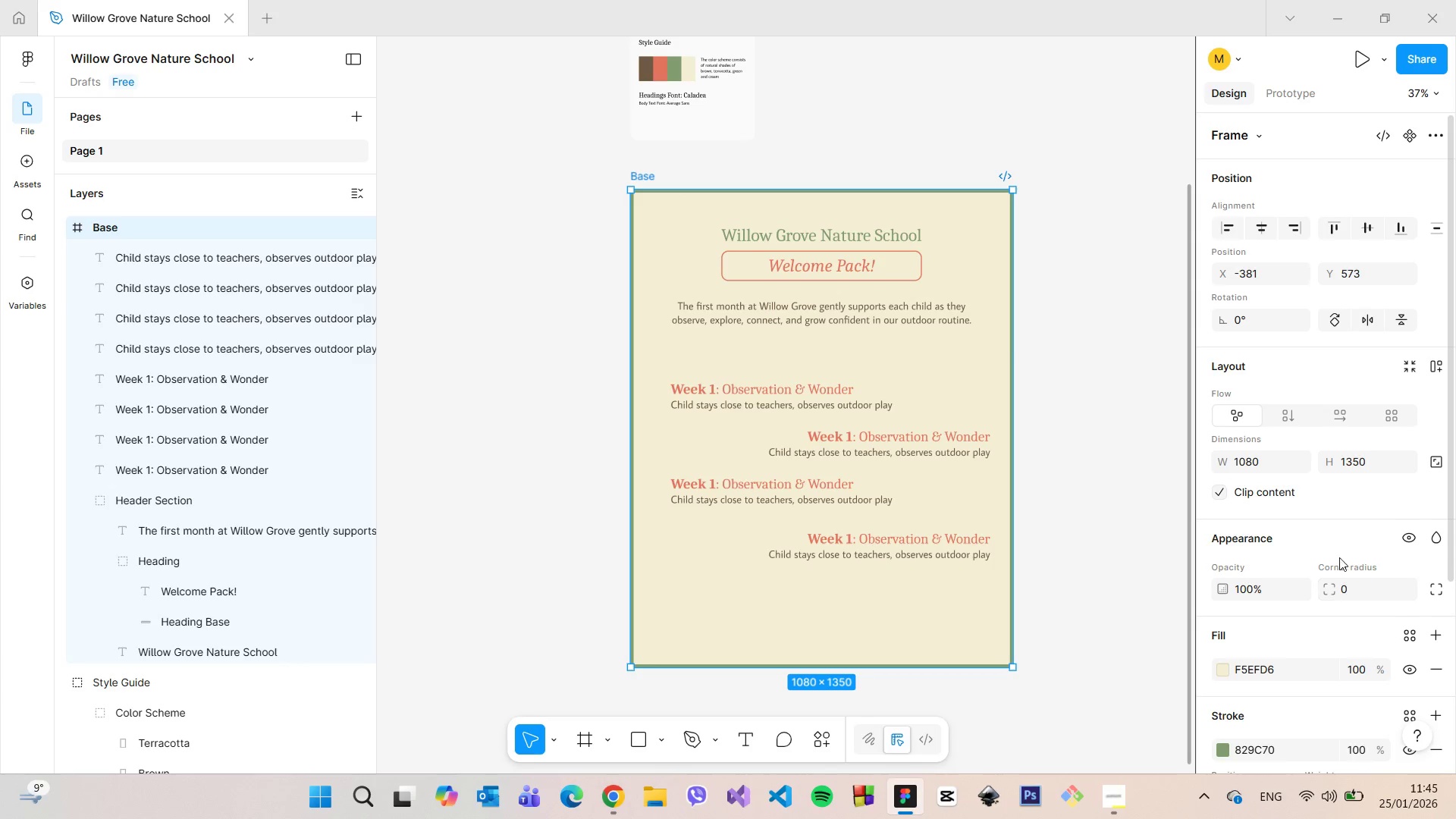 
left_click([1343, 531])
 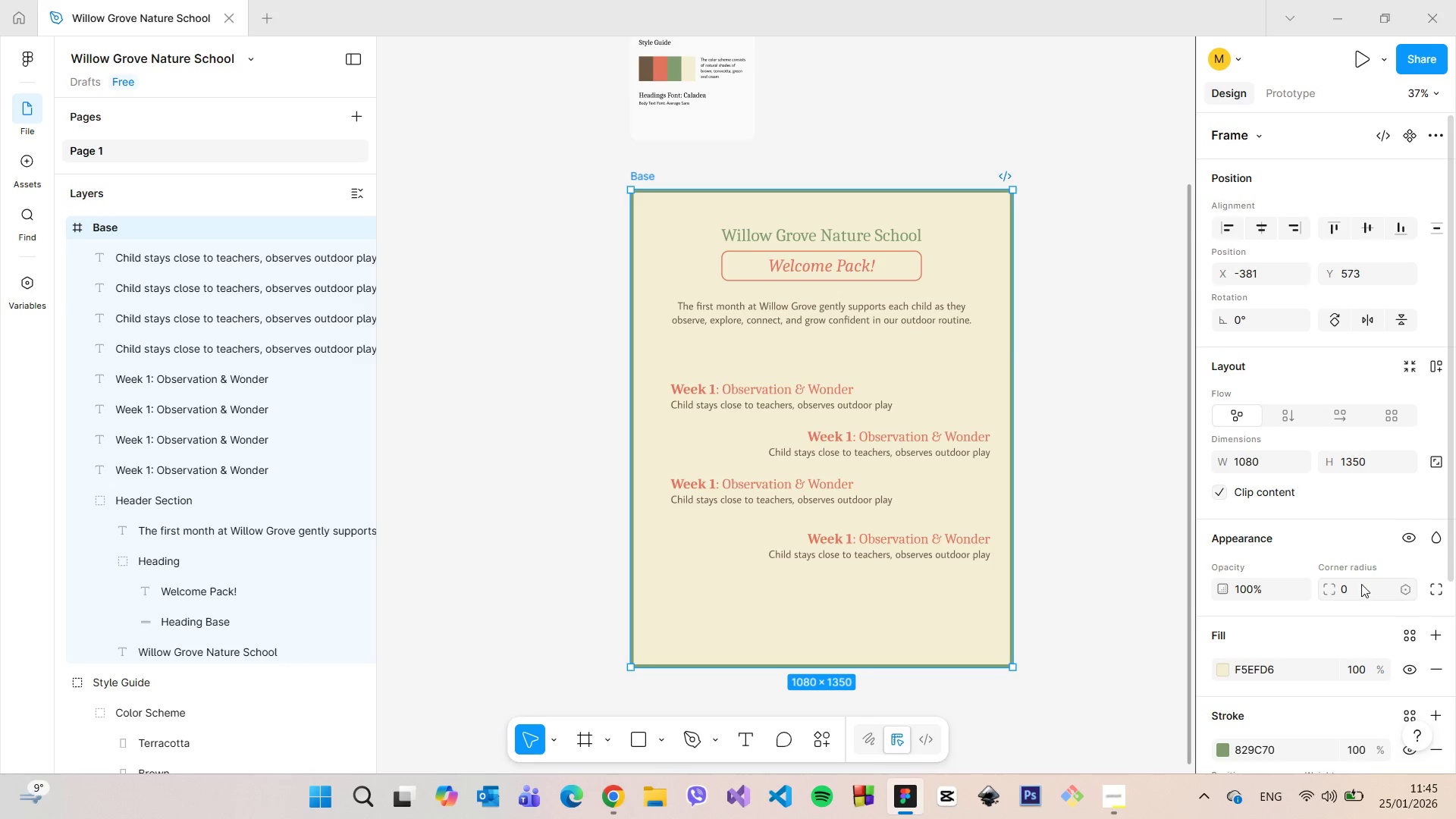 
scroll: coordinate [1361, 584], scroll_direction: down, amount: 2.0
 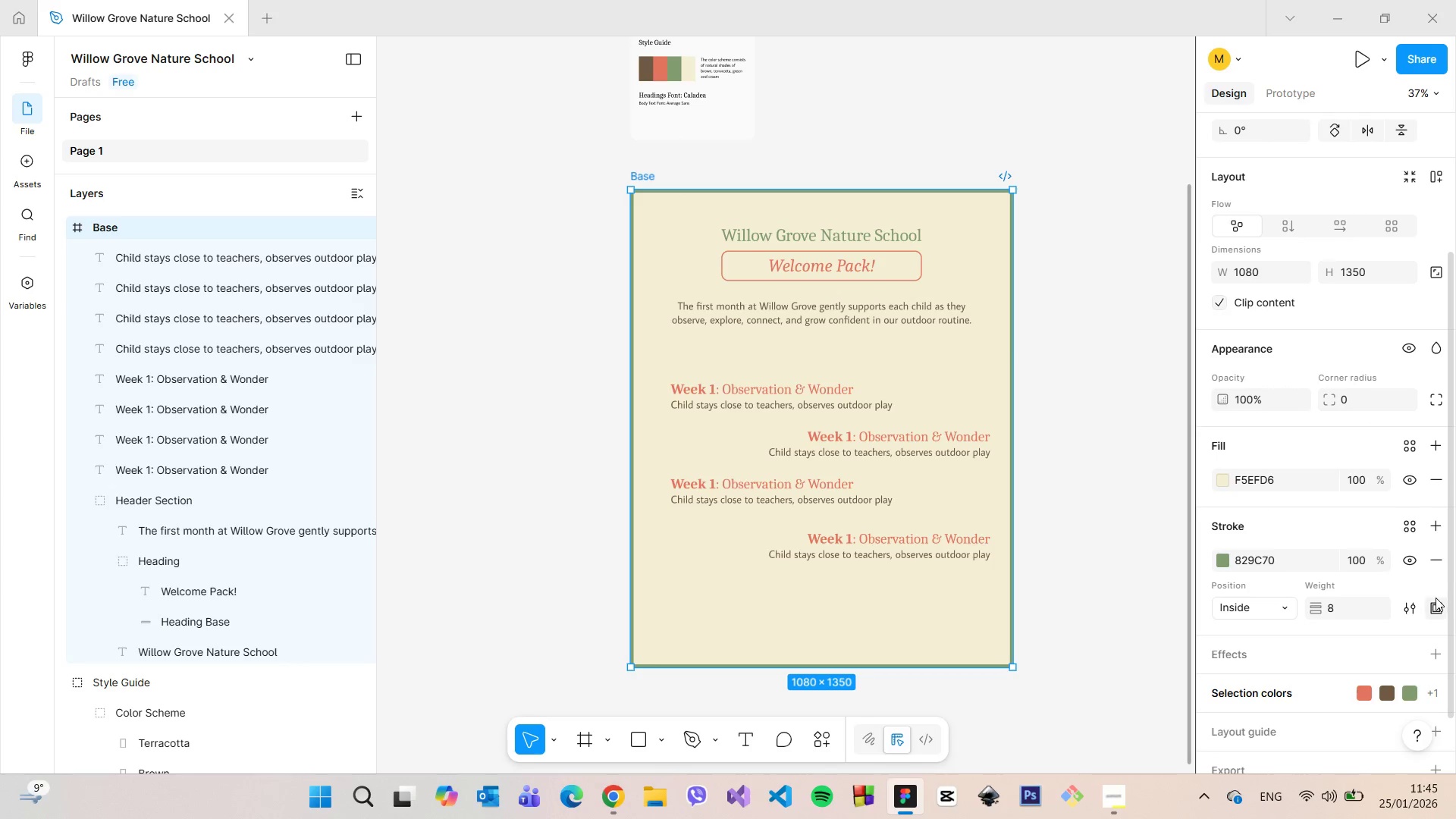 
mouse_move([1404, 608])
 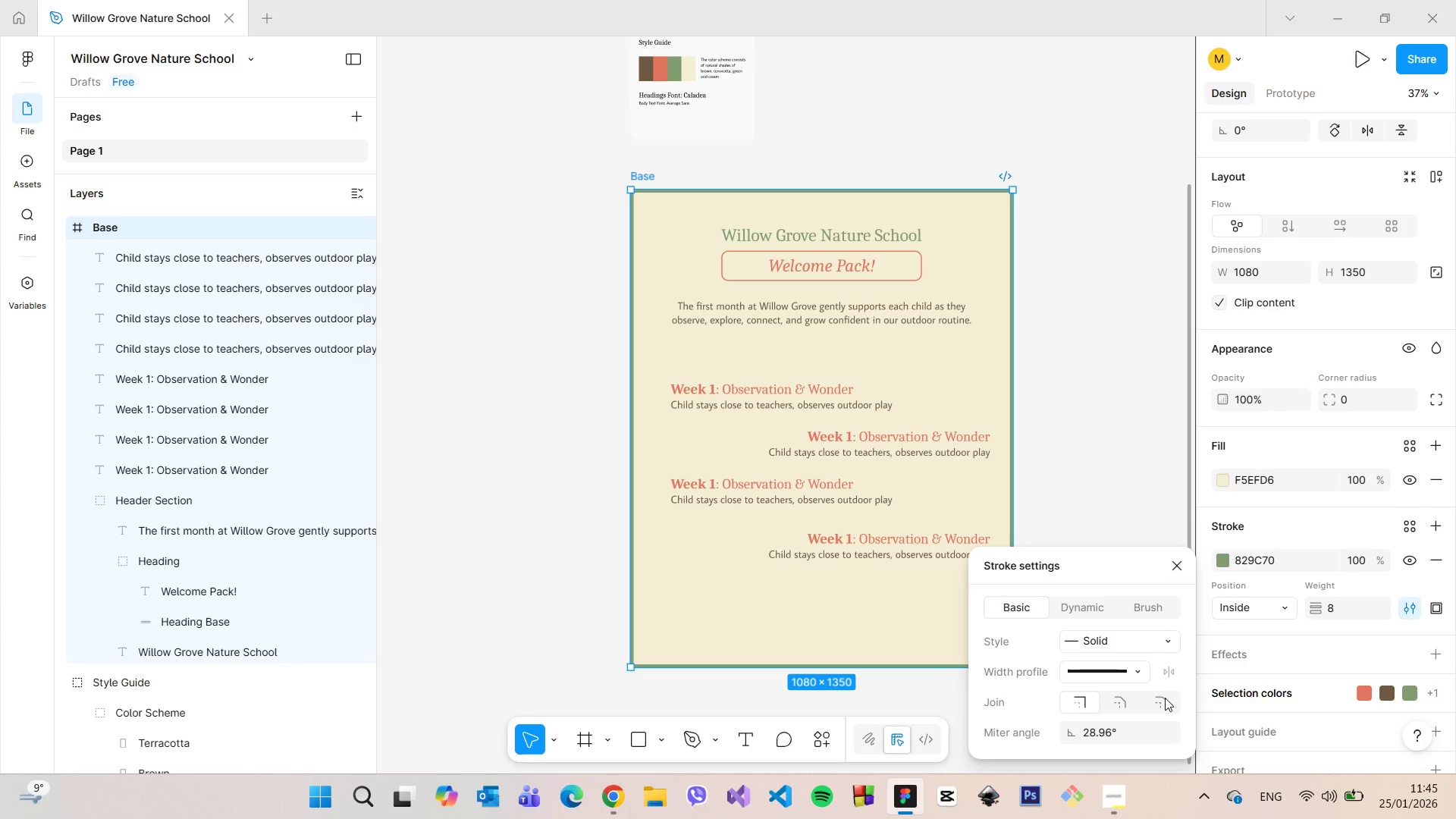 
left_click([1164, 698])
 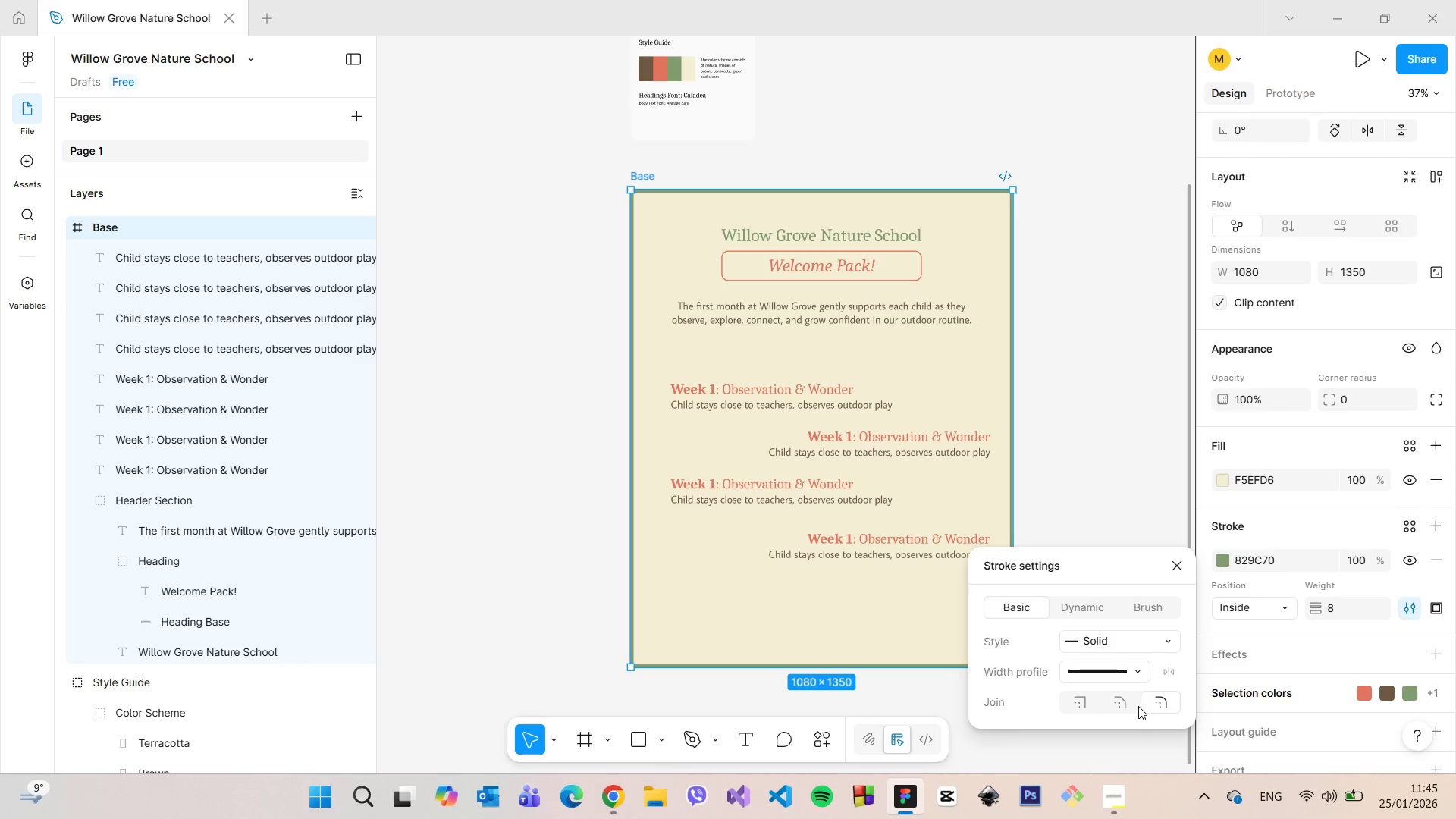 
left_click([1125, 676])
 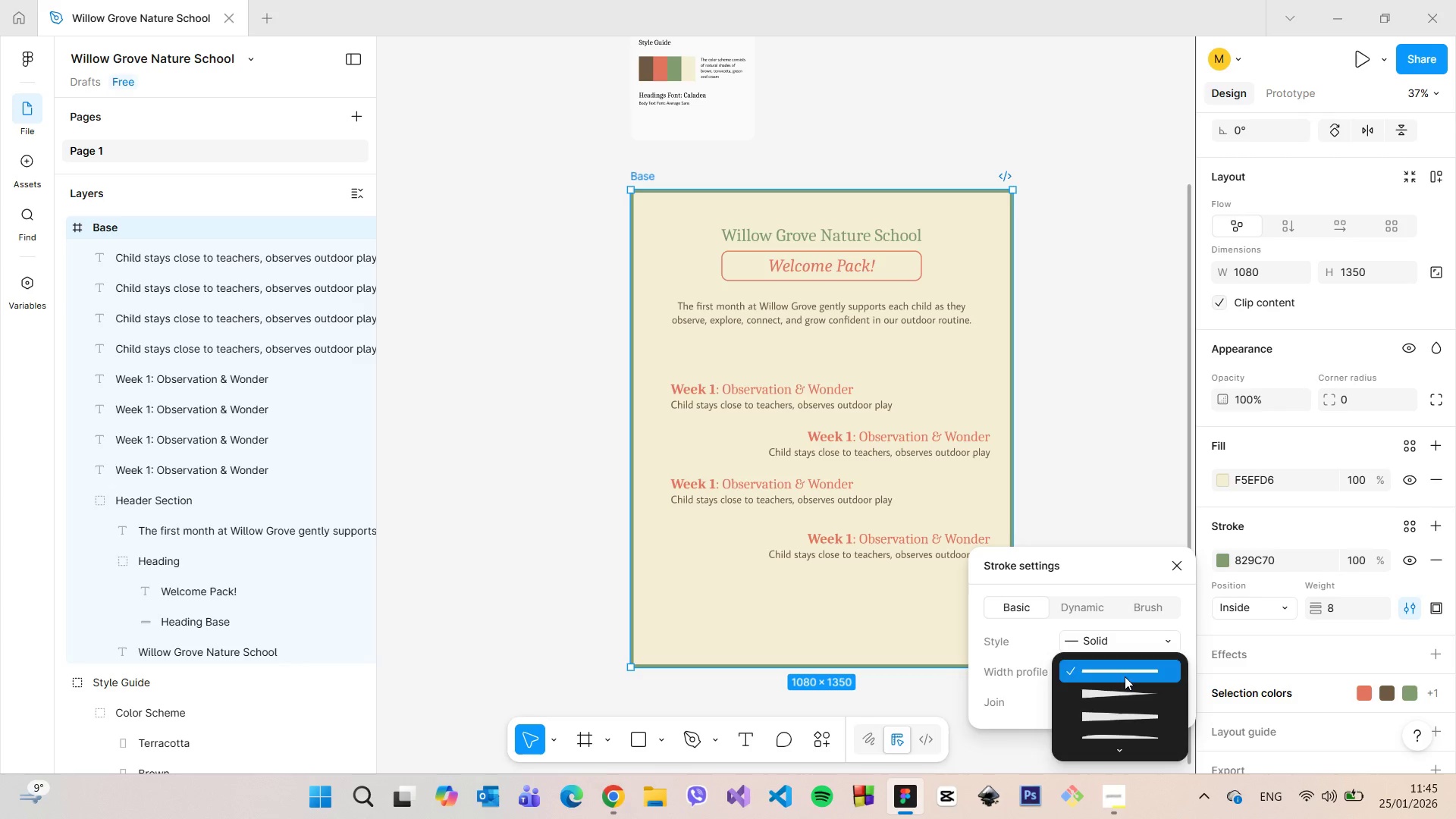 
left_click([1125, 676])
 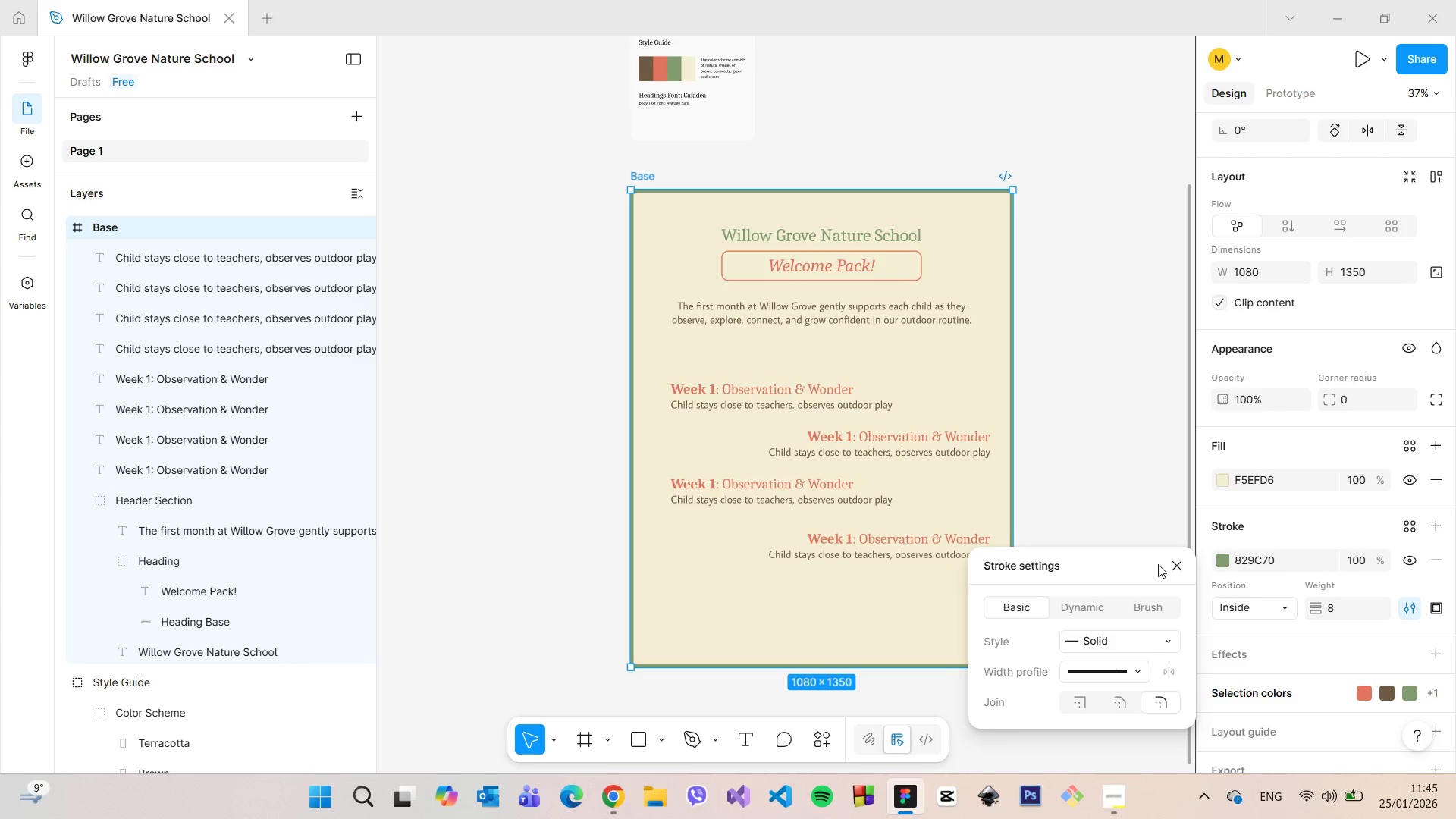 
left_click_drag(start_coordinate=[1166, 563], to_coordinate=[1169, 563])
 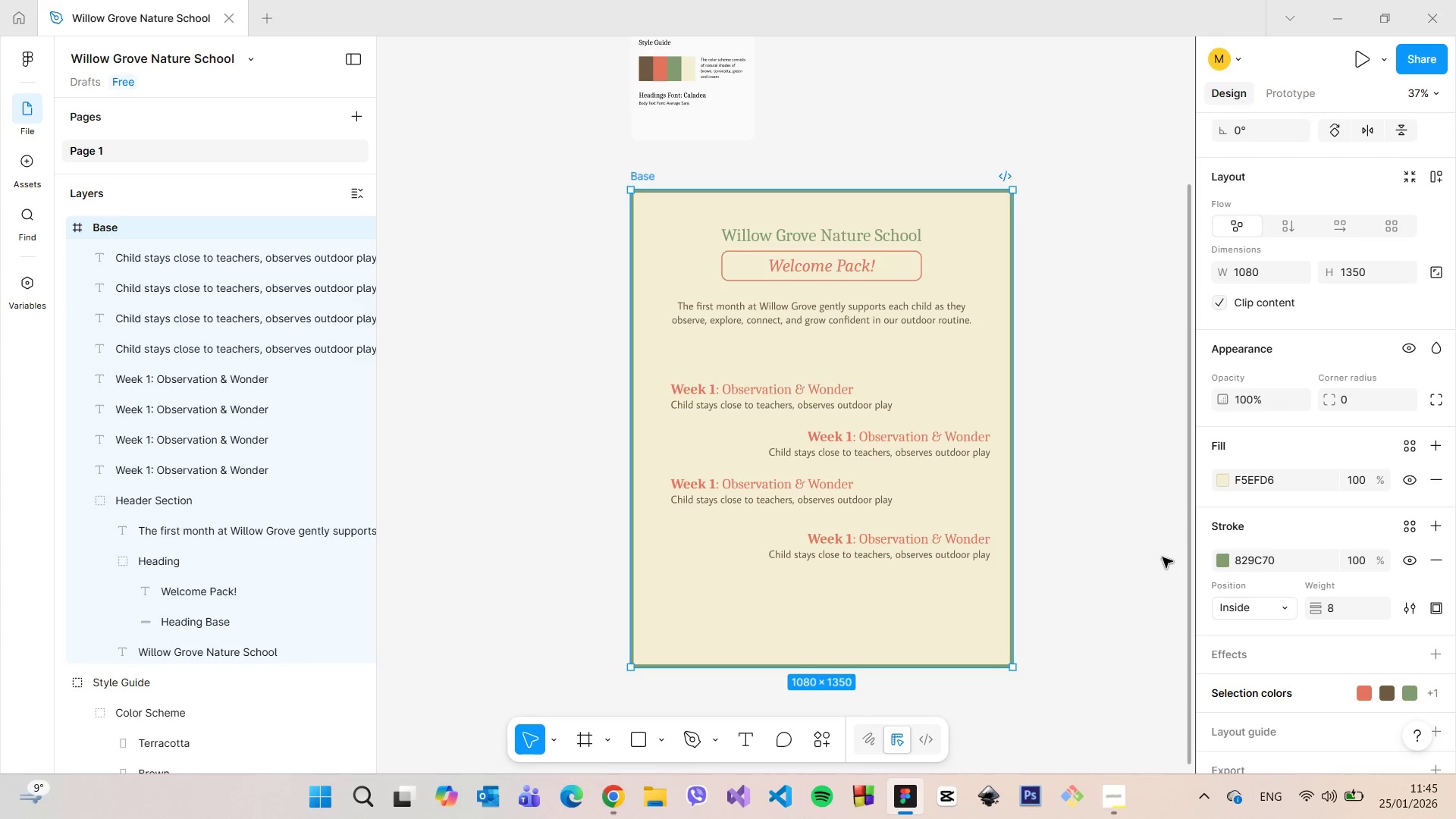 
double_click([1157, 555])
 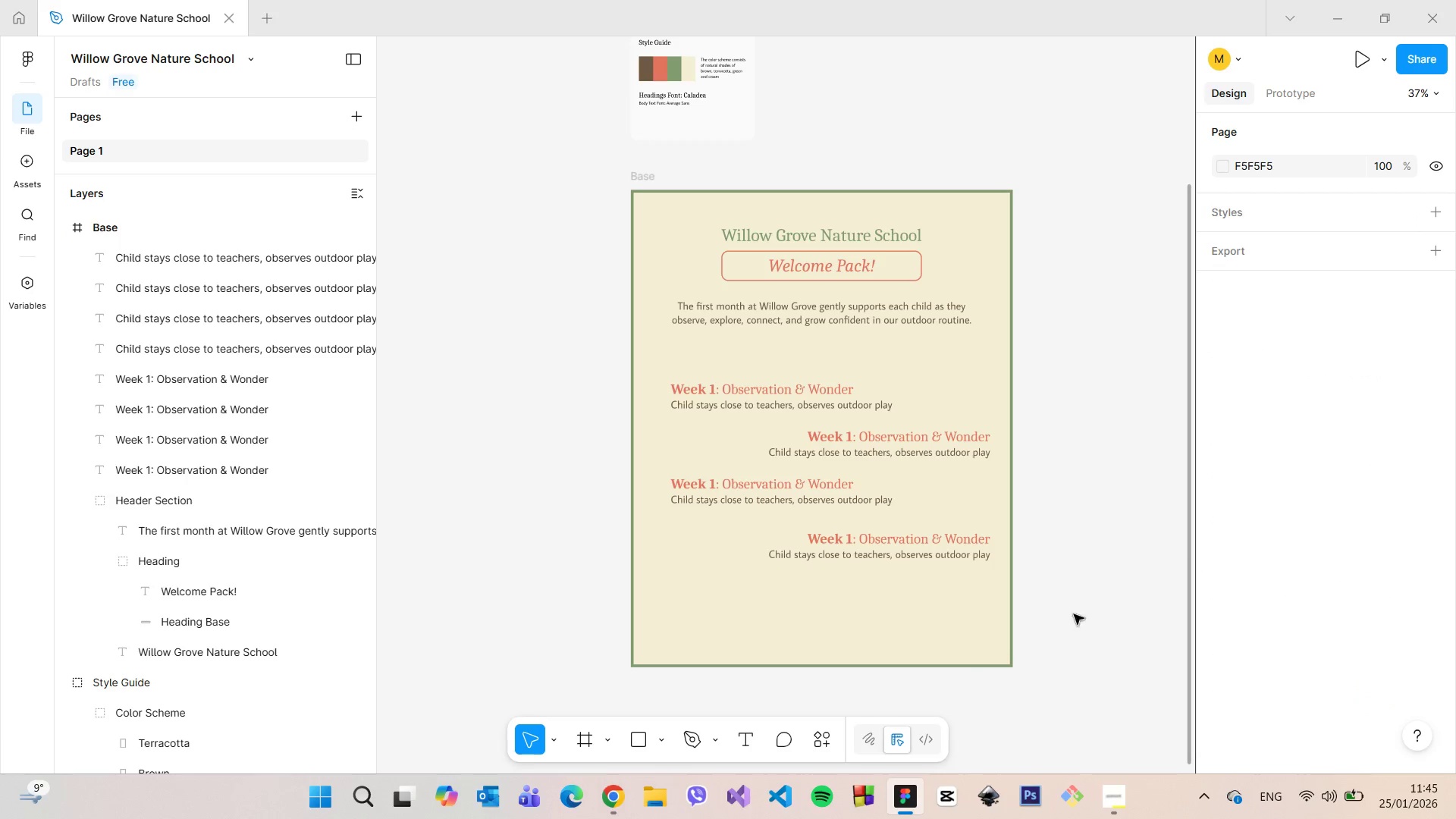 
scroll: coordinate [1008, 695], scroll_direction: up, amount: 12.0
 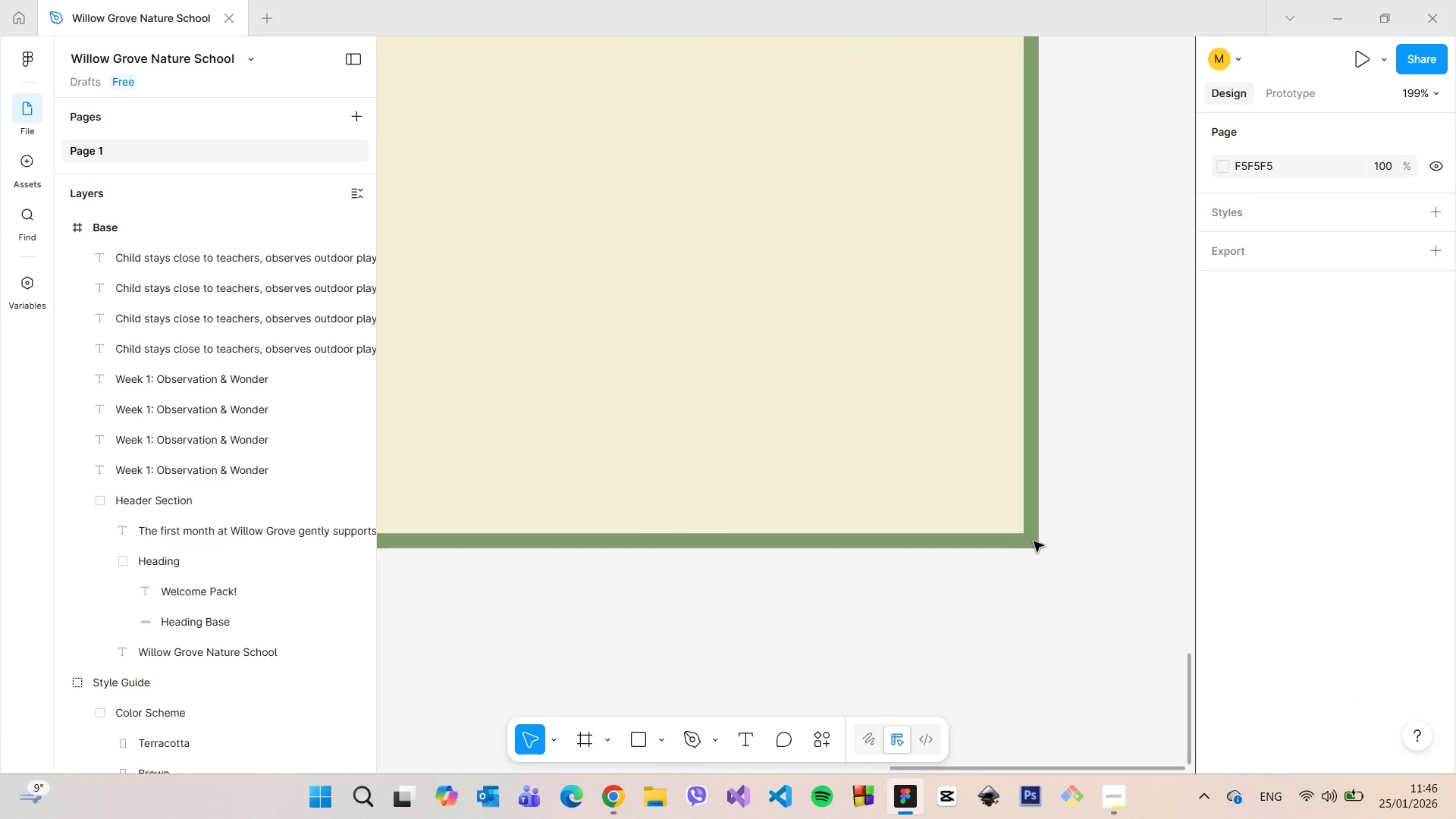 
left_click([1034, 541])
 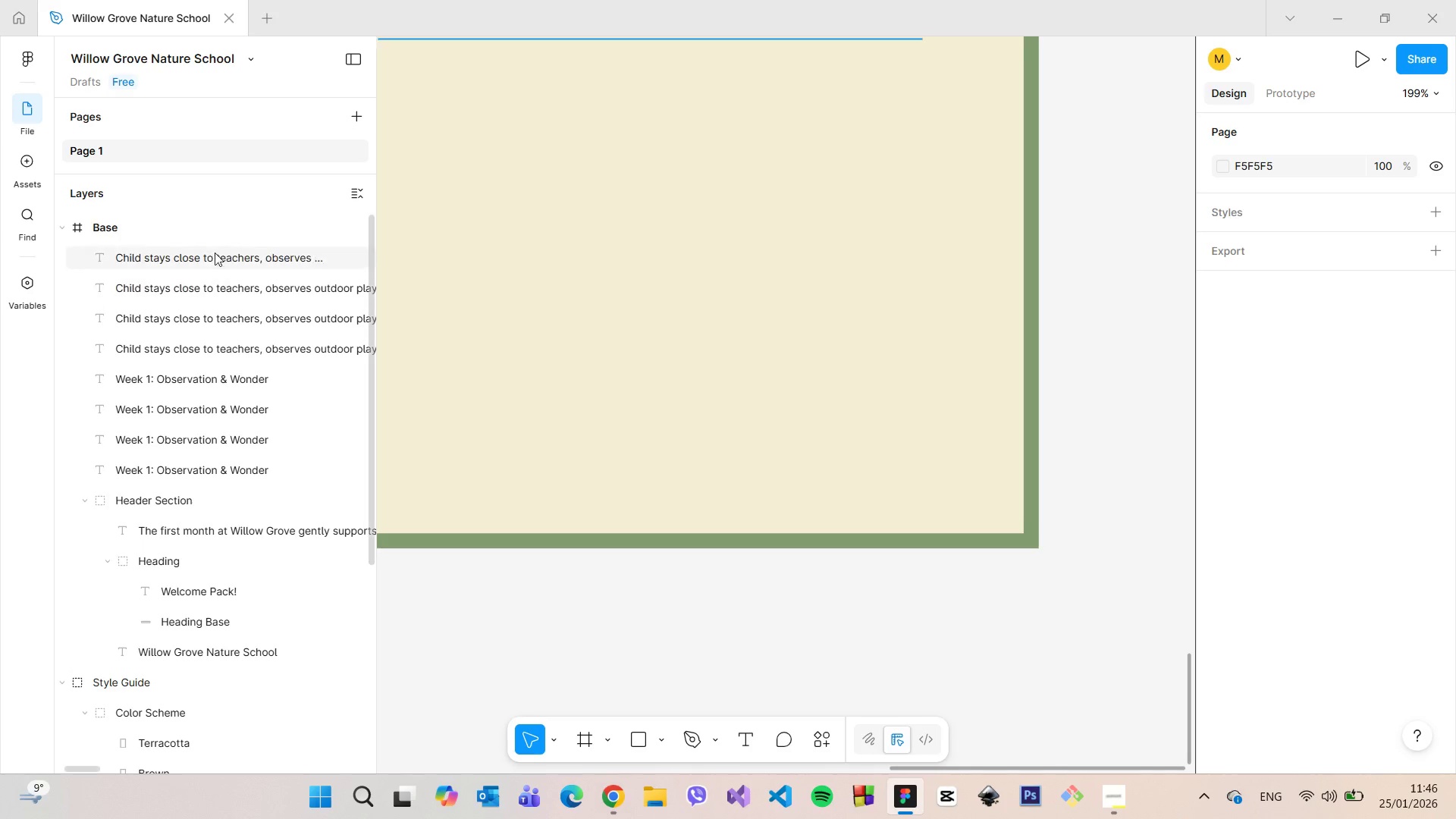 
left_click([179, 228])
 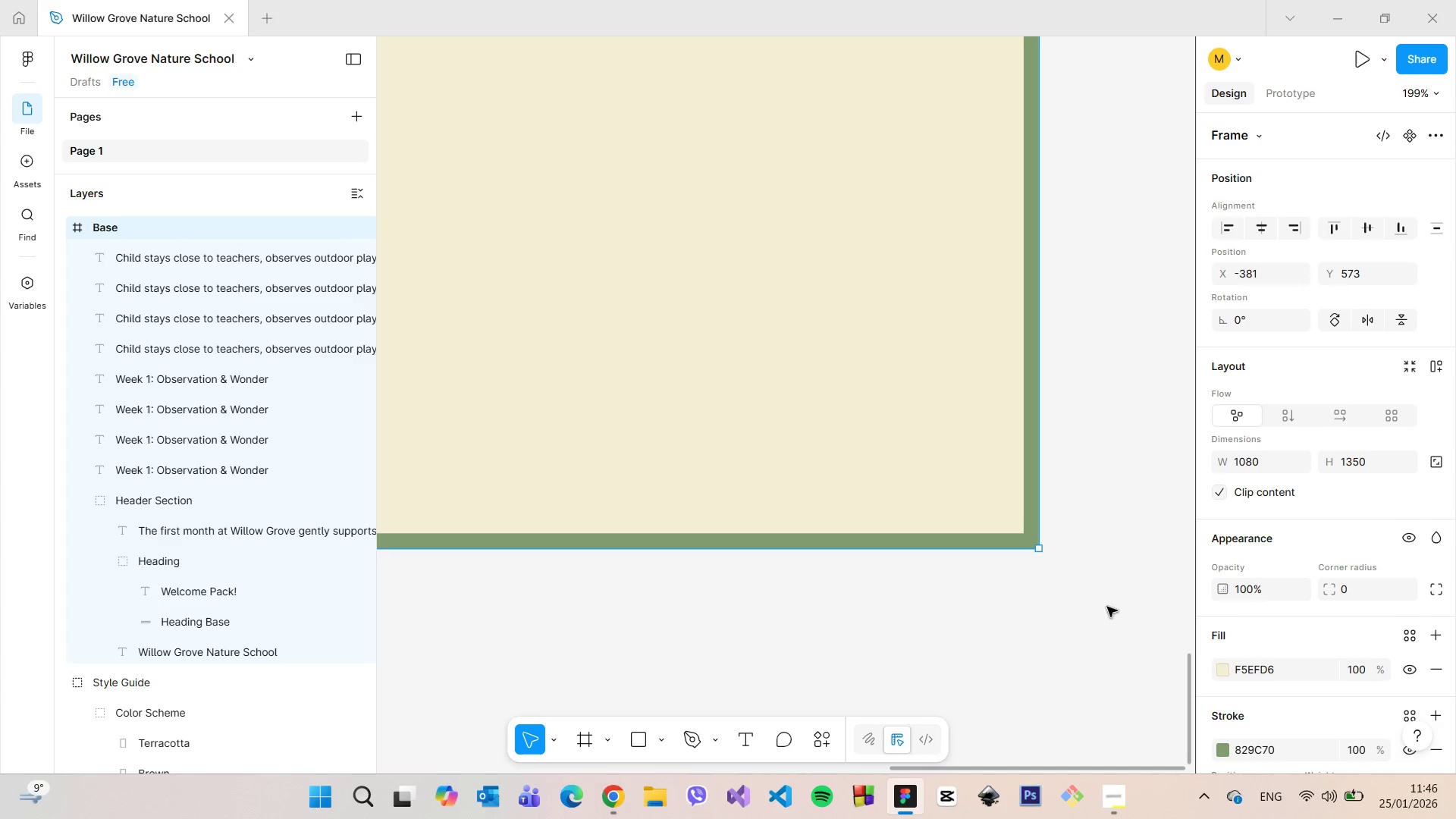 
scroll: coordinate [1258, 612], scroll_direction: down, amount: 3.0
 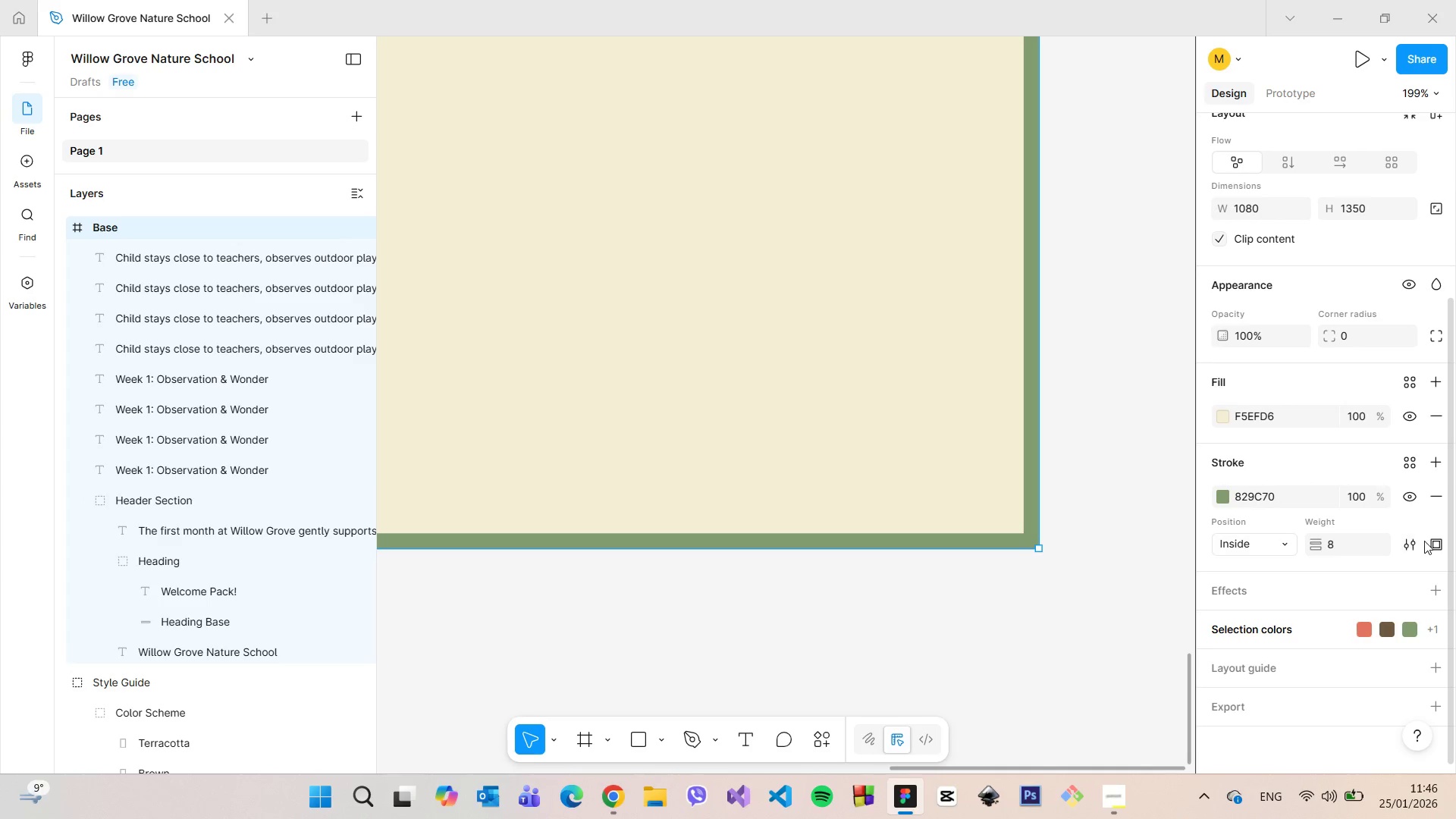 
left_click([1407, 536])
 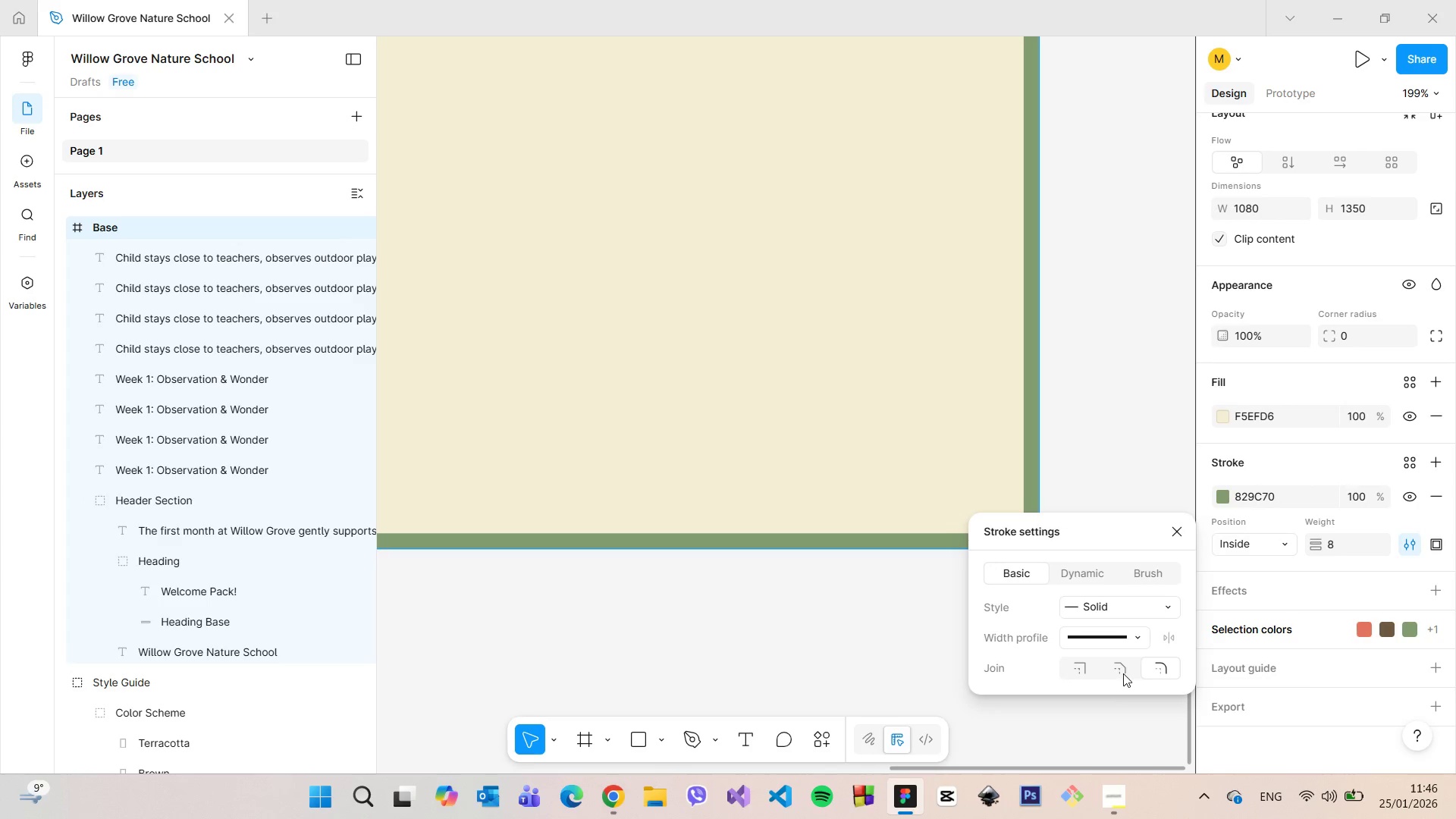 
left_click([1122, 673])
 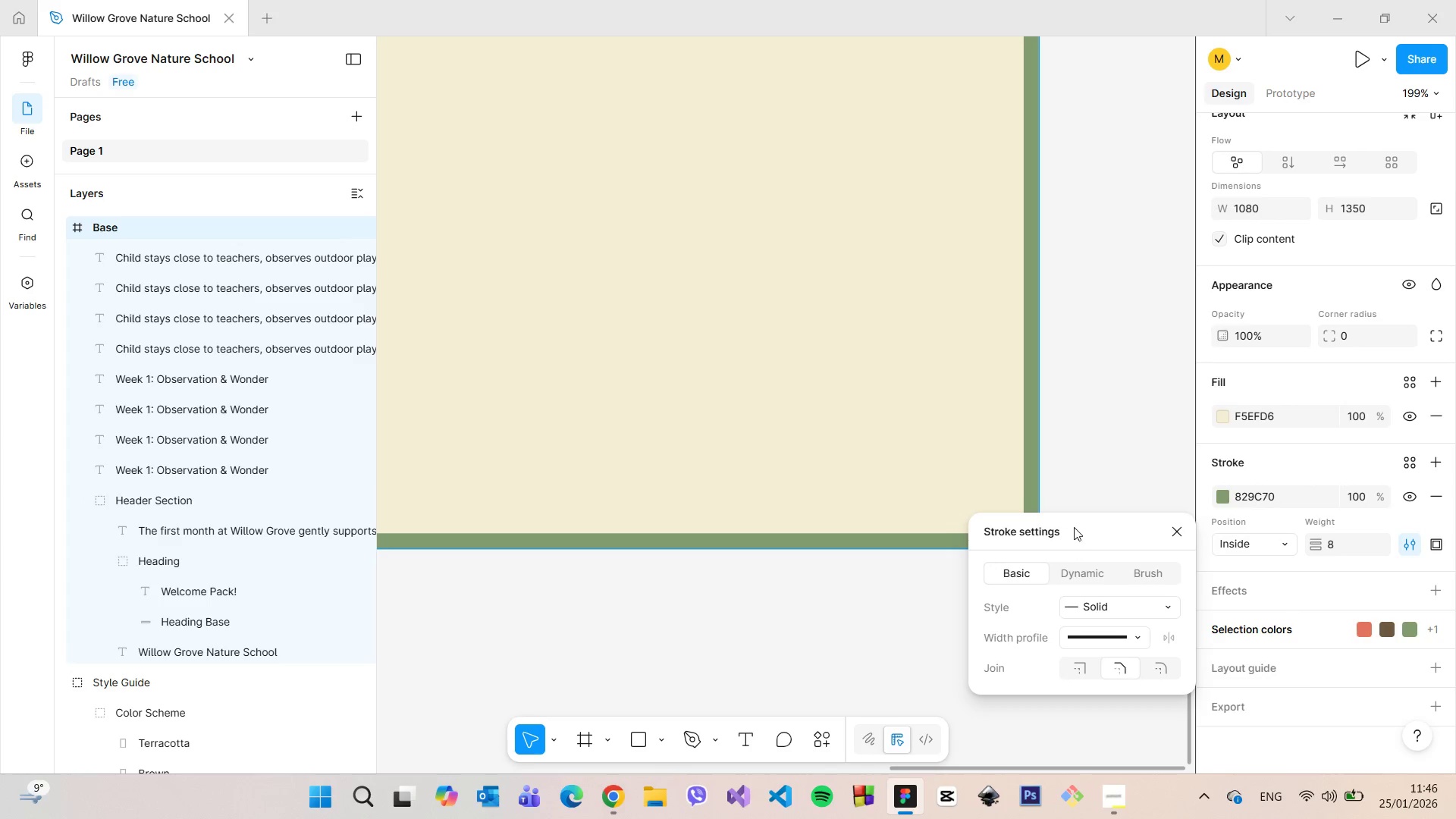 
left_click_drag(start_coordinate=[1074, 526], to_coordinate=[1254, 510])
 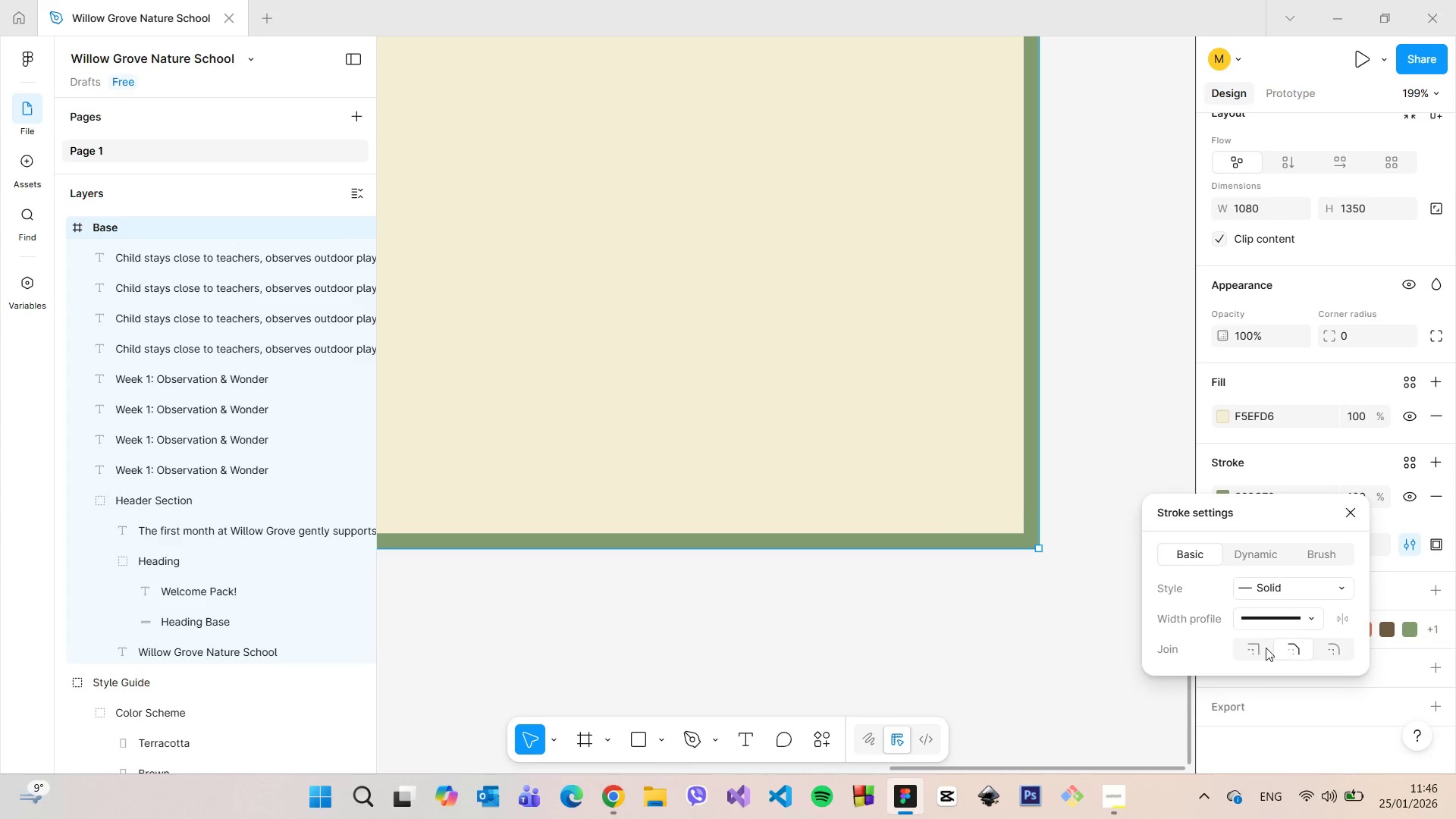 
left_click([1260, 650])
 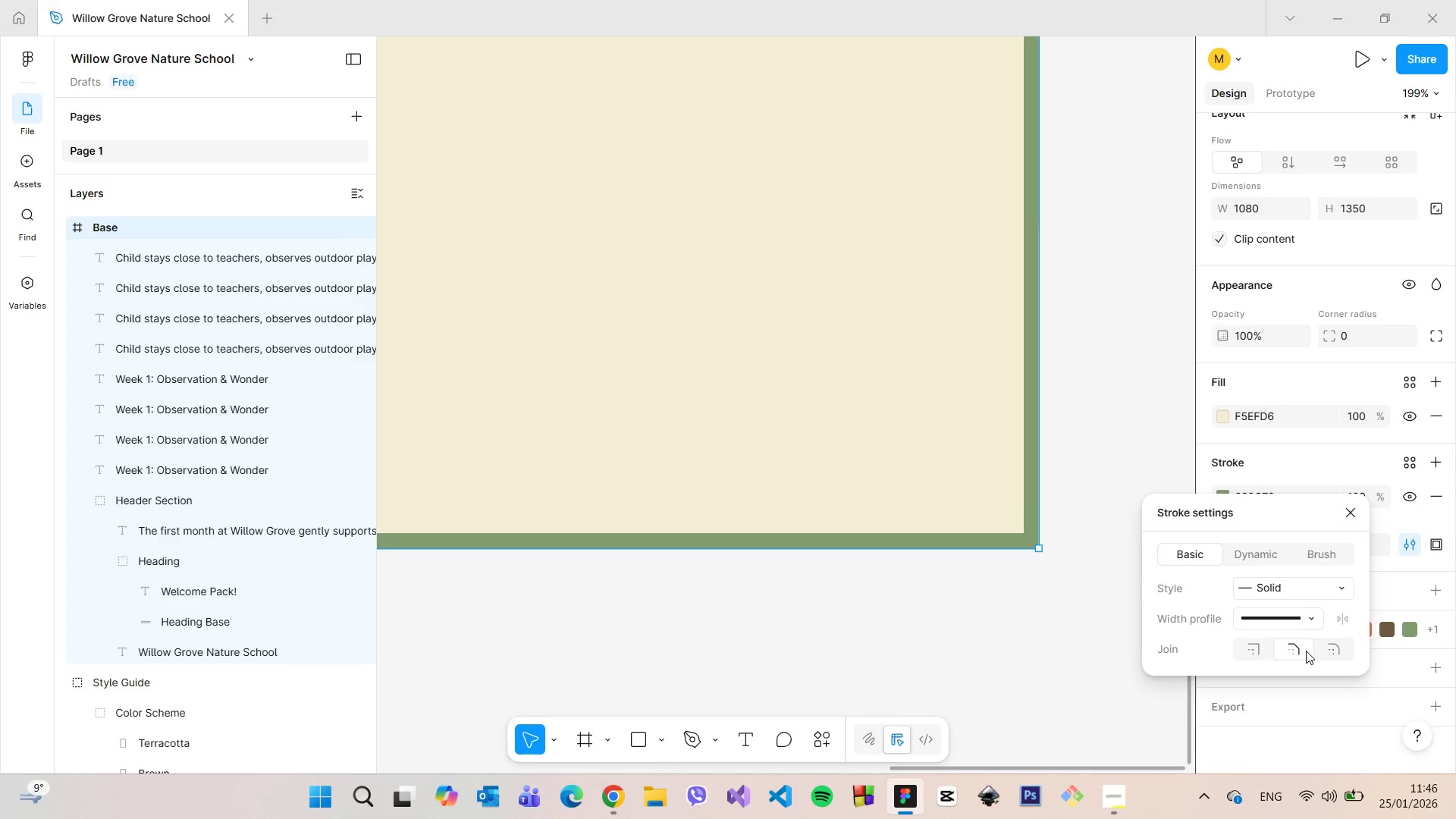 
double_click([1332, 651])
 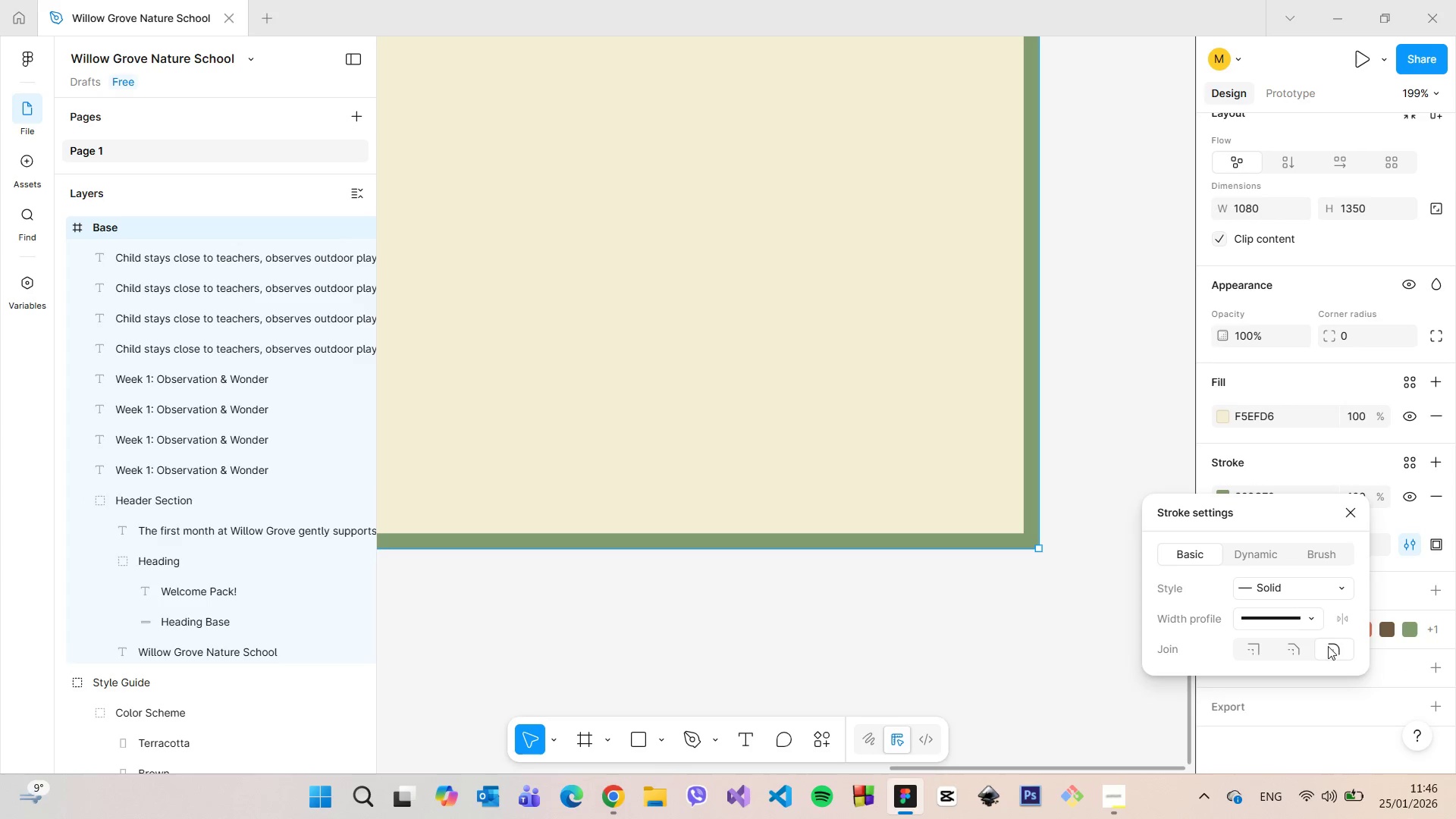 
left_click([1312, 618])
 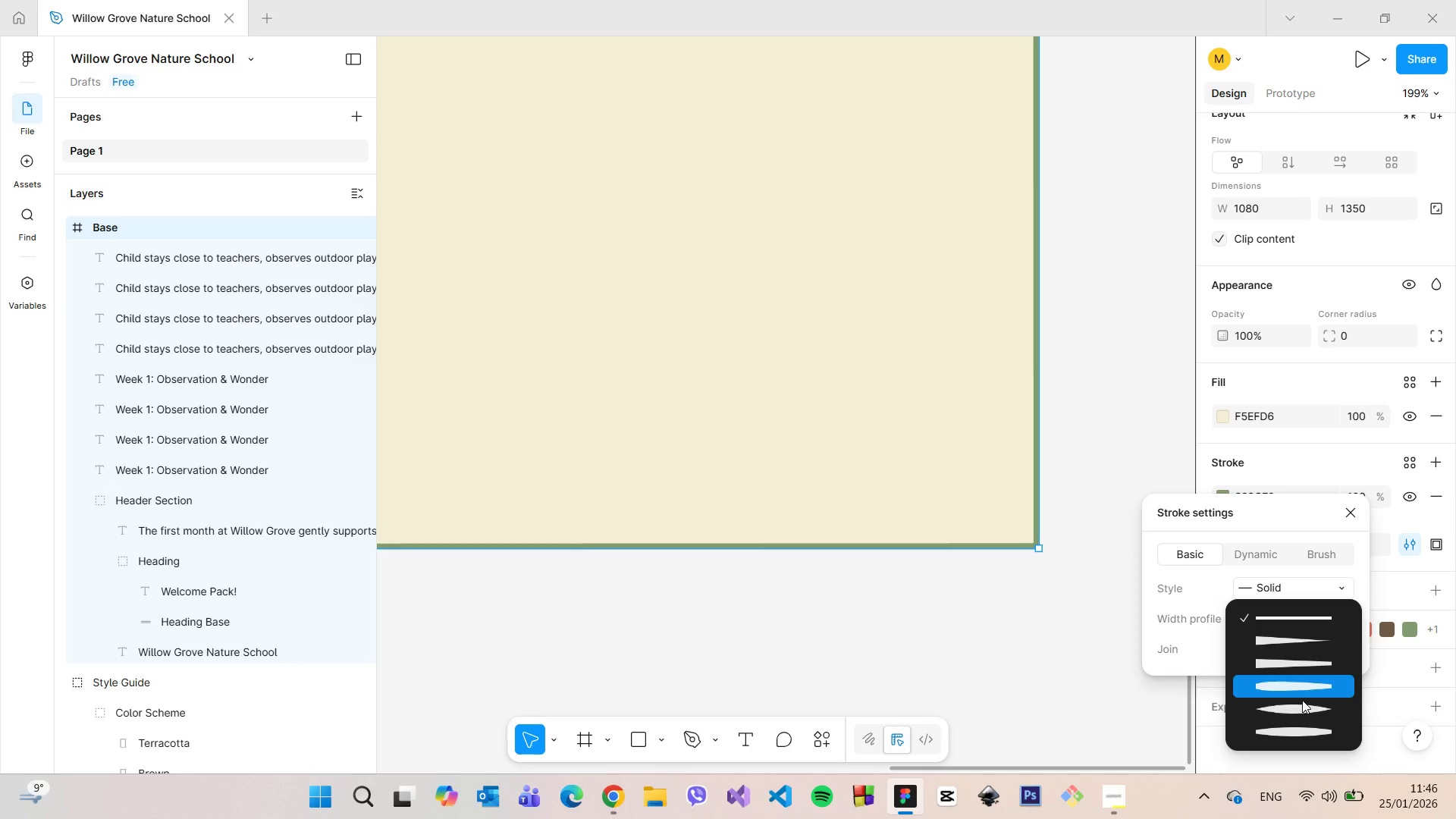 
left_click([1303, 622])
 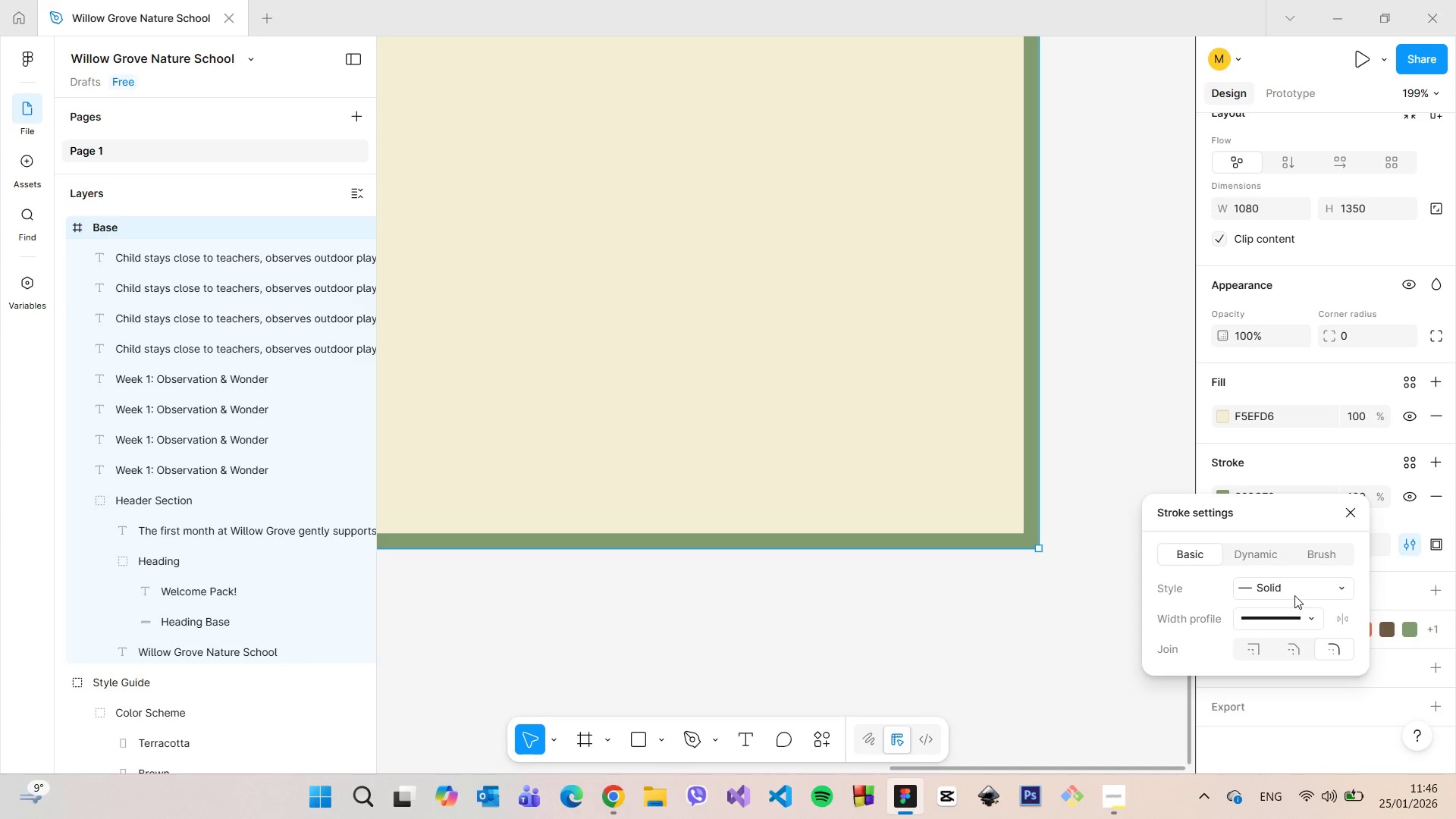 
left_click([1294, 595])
 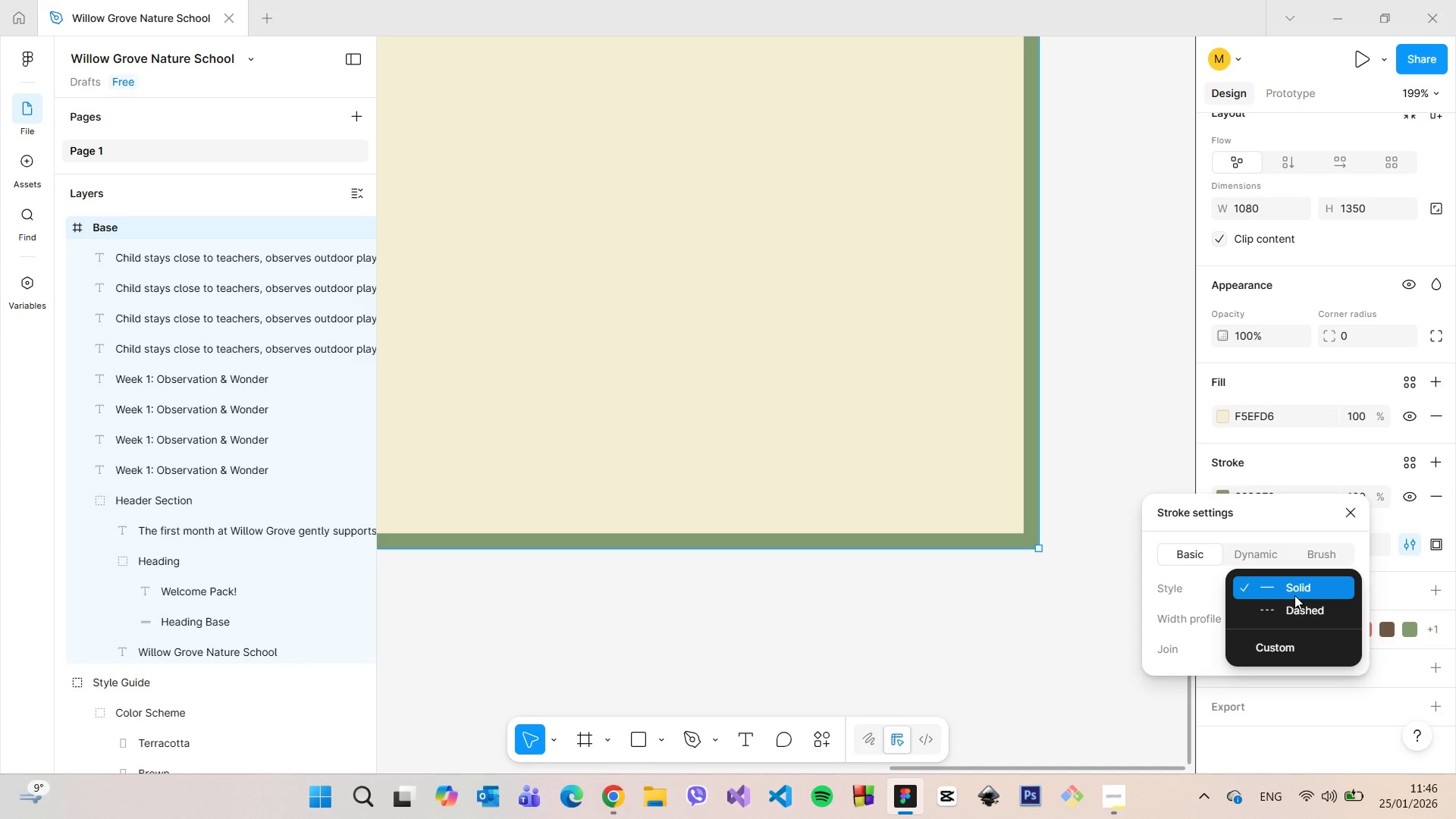 
left_click([1294, 595])
 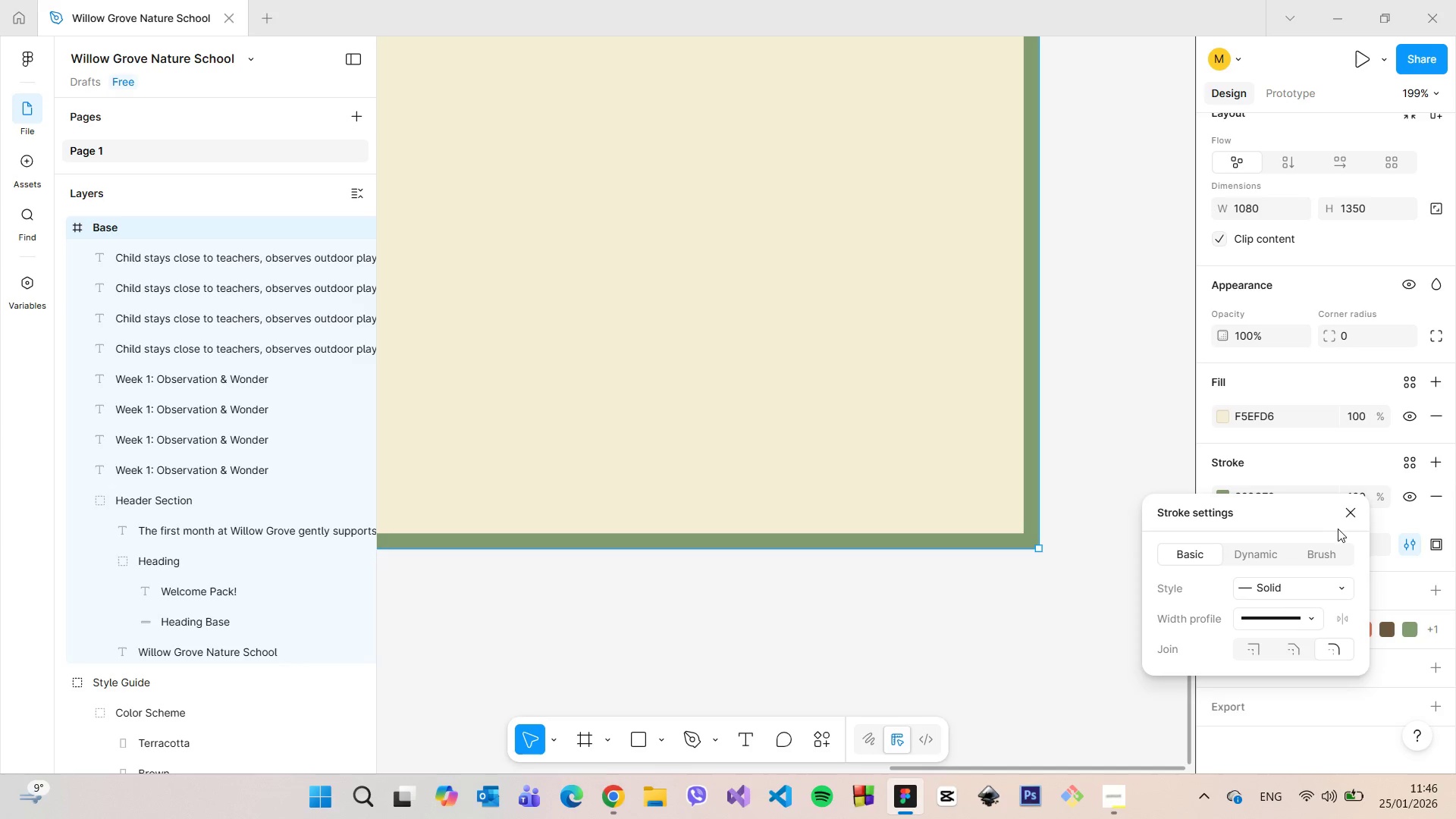 
left_click([1345, 510])
 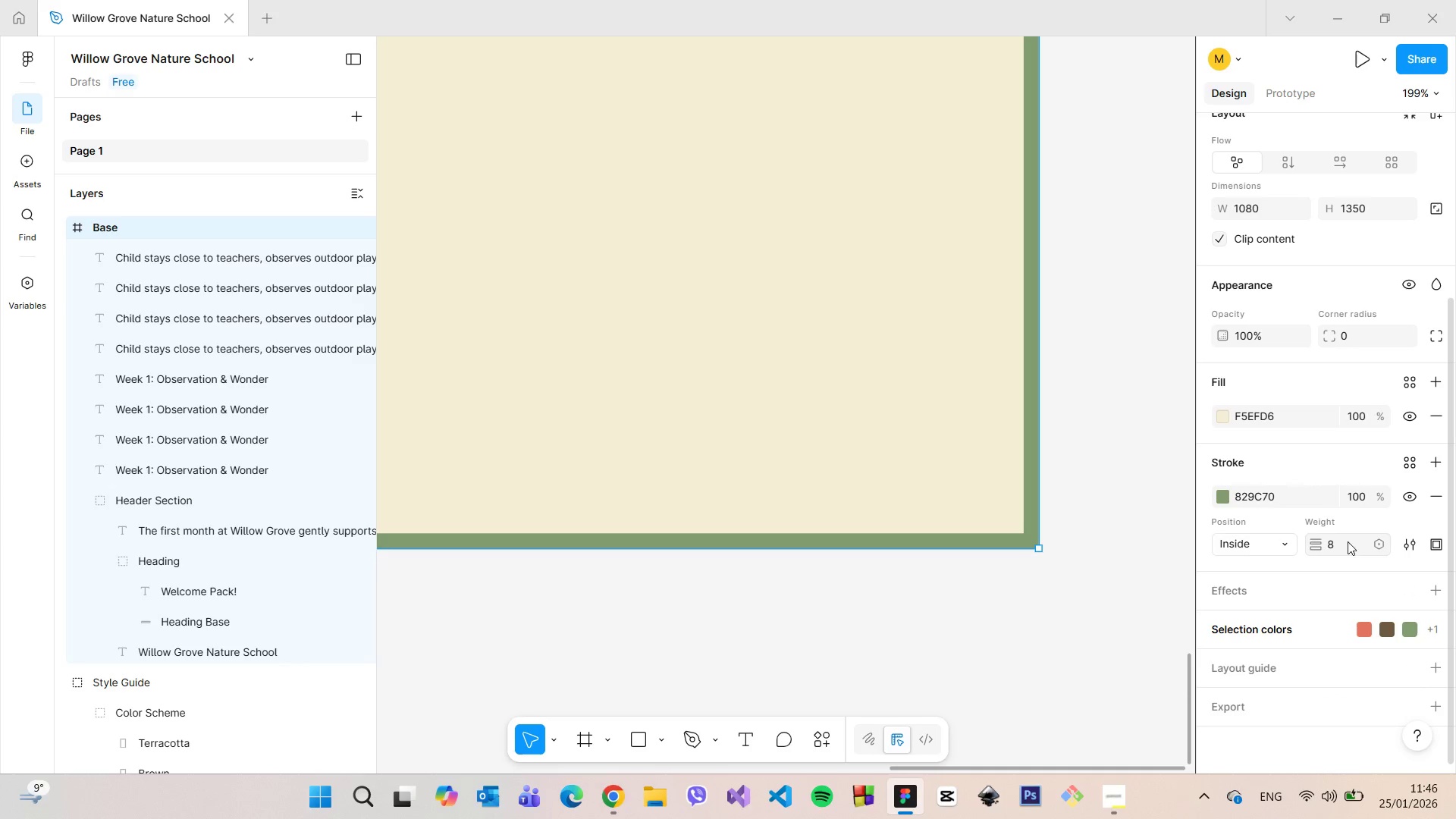 
left_click([1442, 544])
 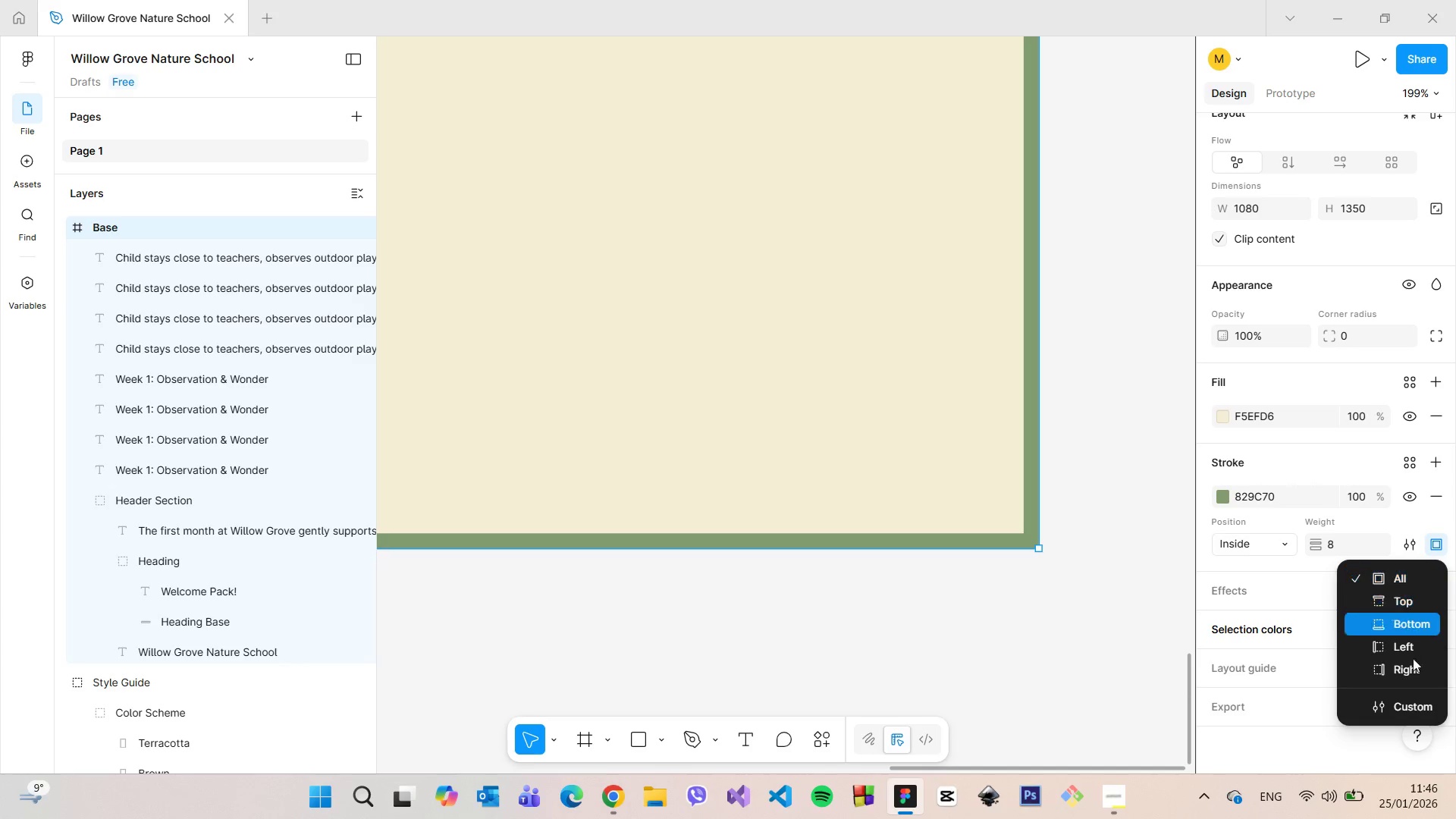 
left_click([1411, 720])
 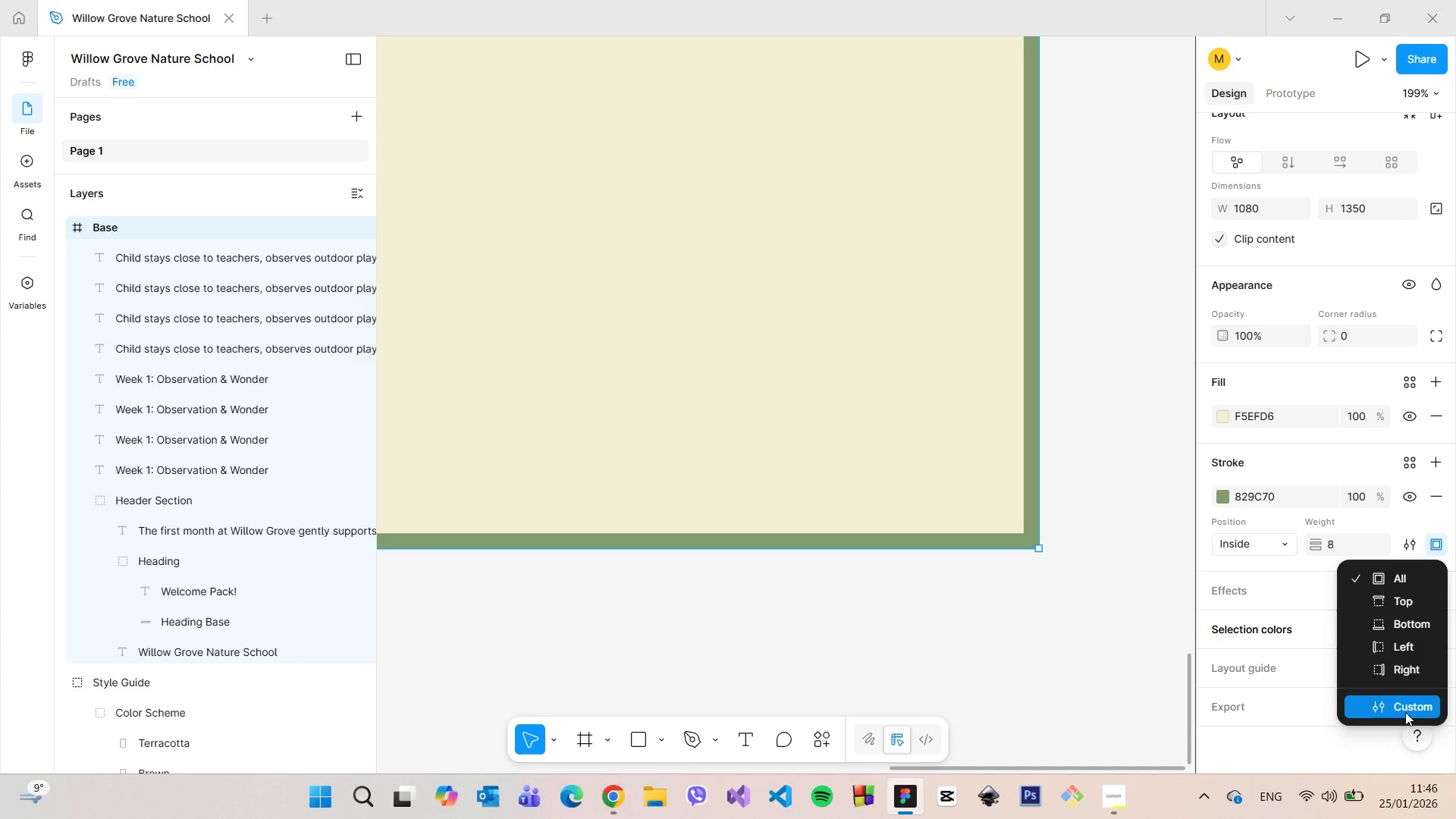 
left_click([1405, 712])
 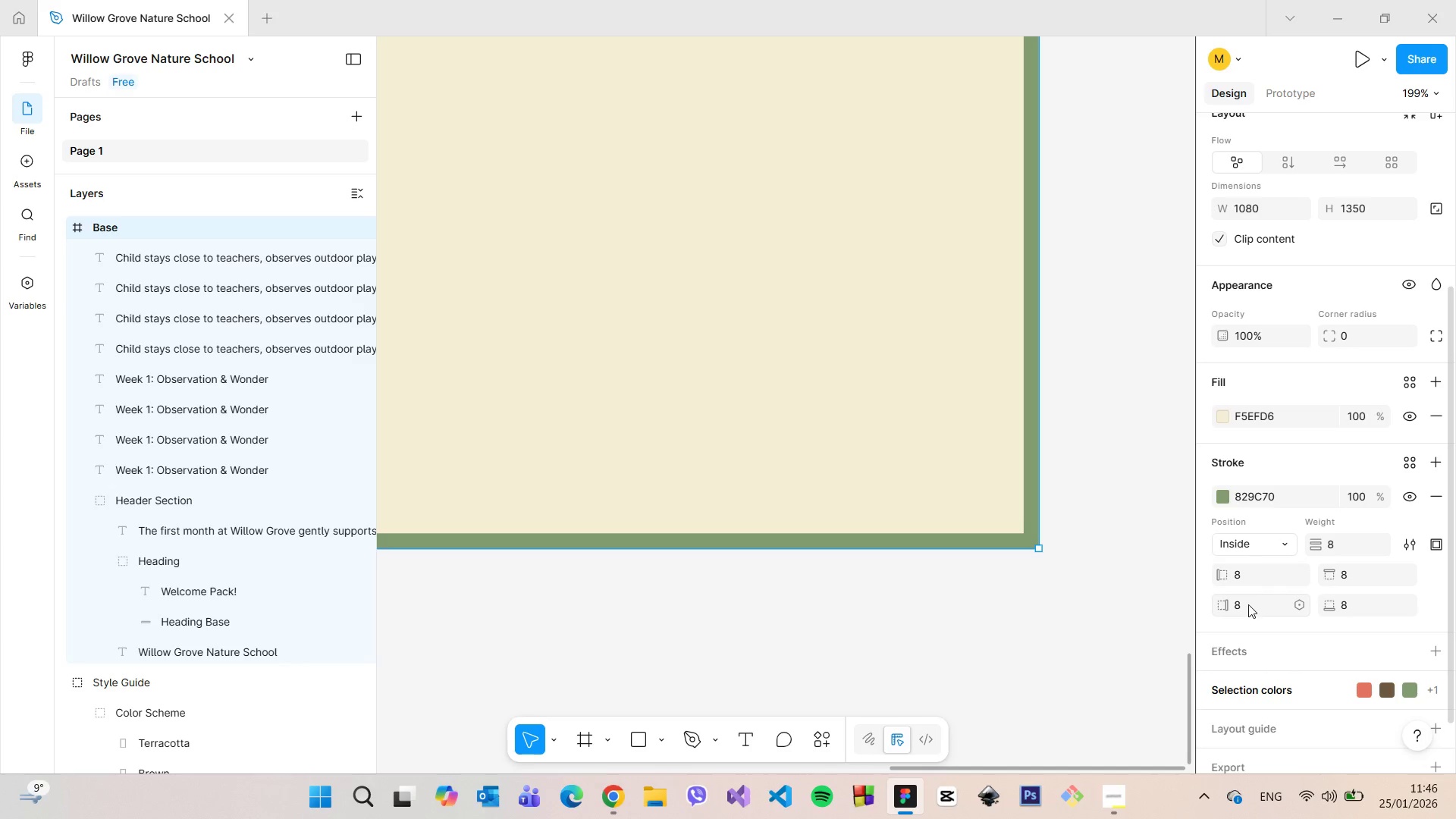 
left_click([1254, 546])
 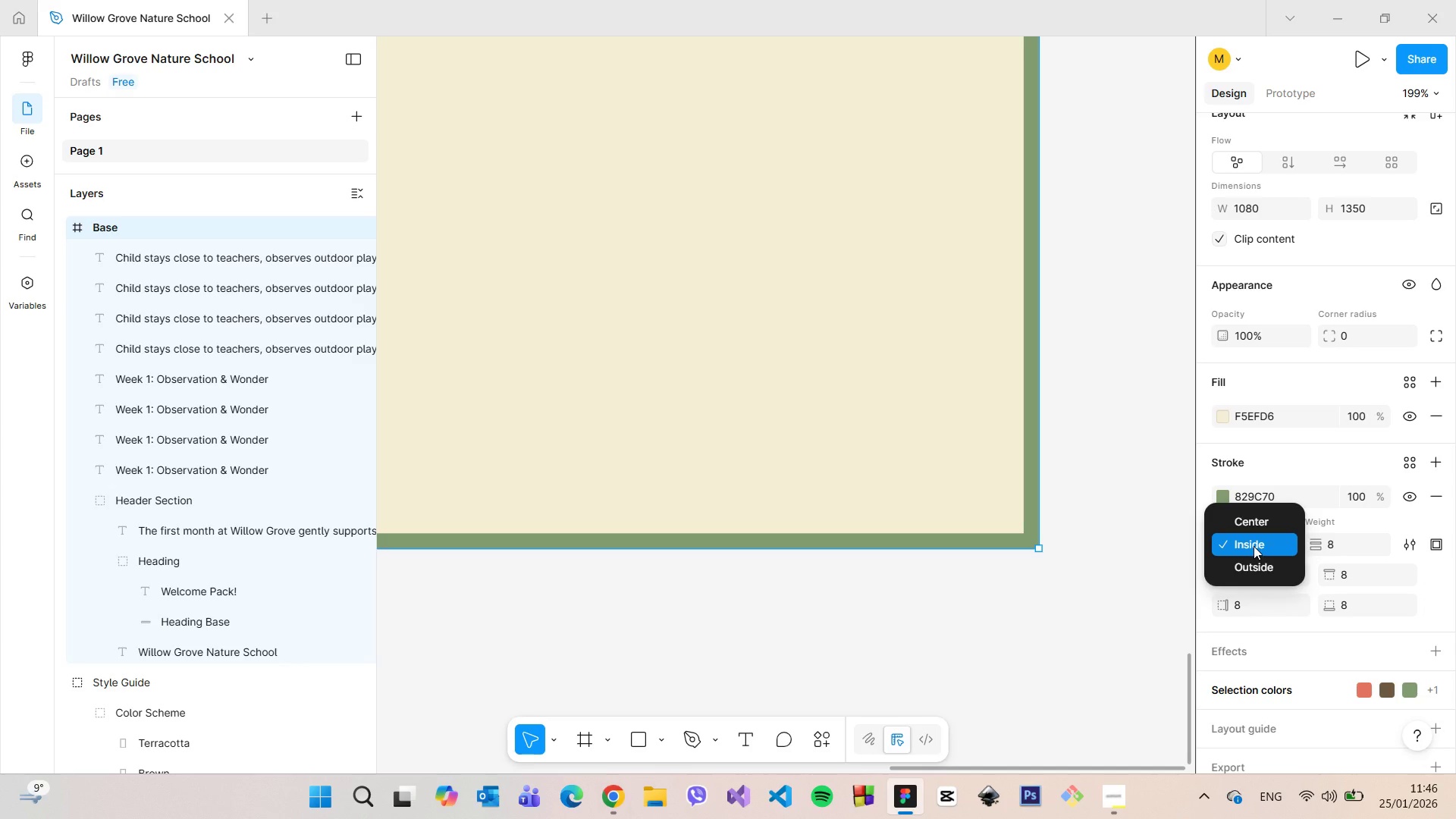 
left_click([1254, 546])
 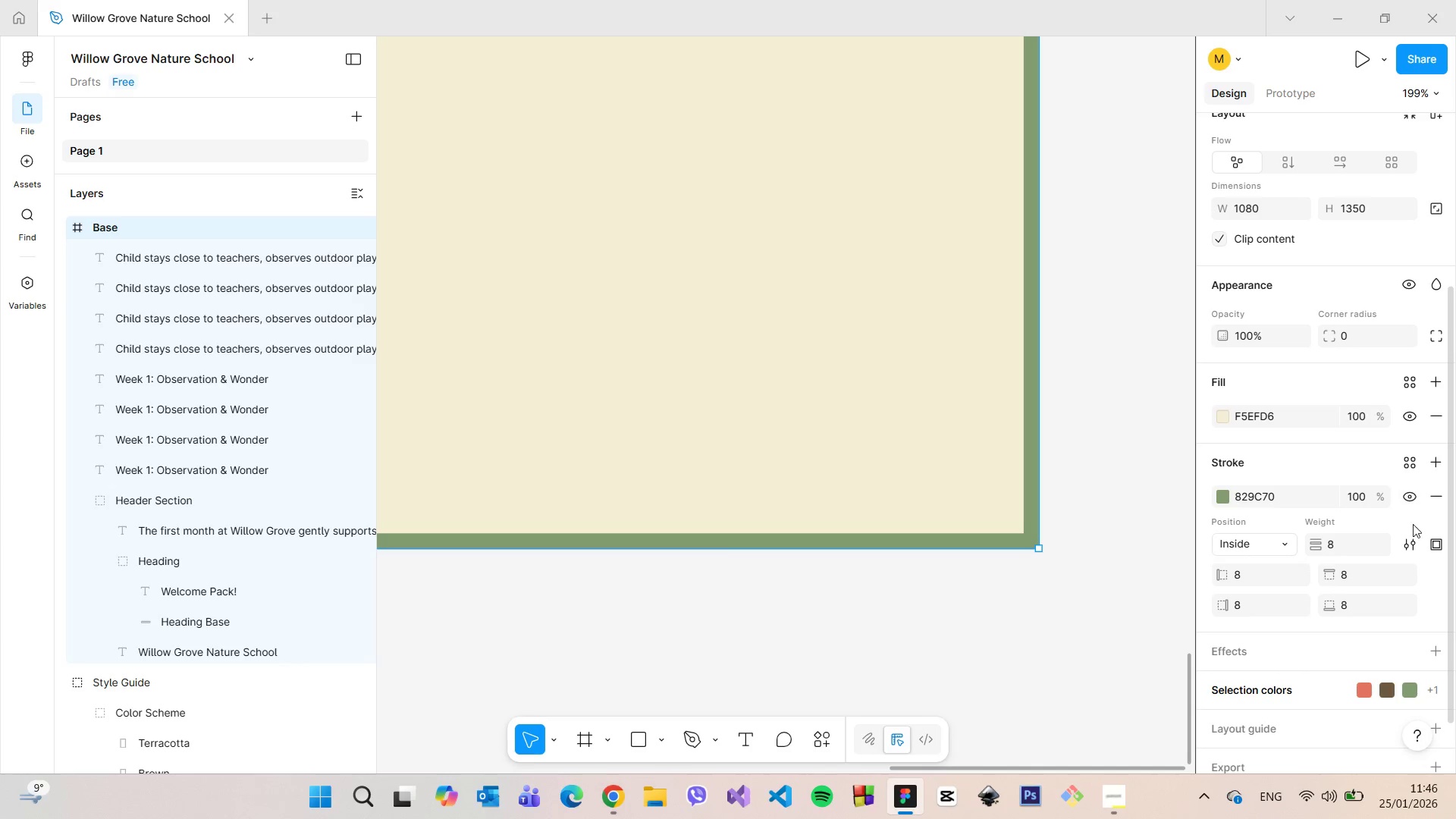 
left_click([1411, 543])
 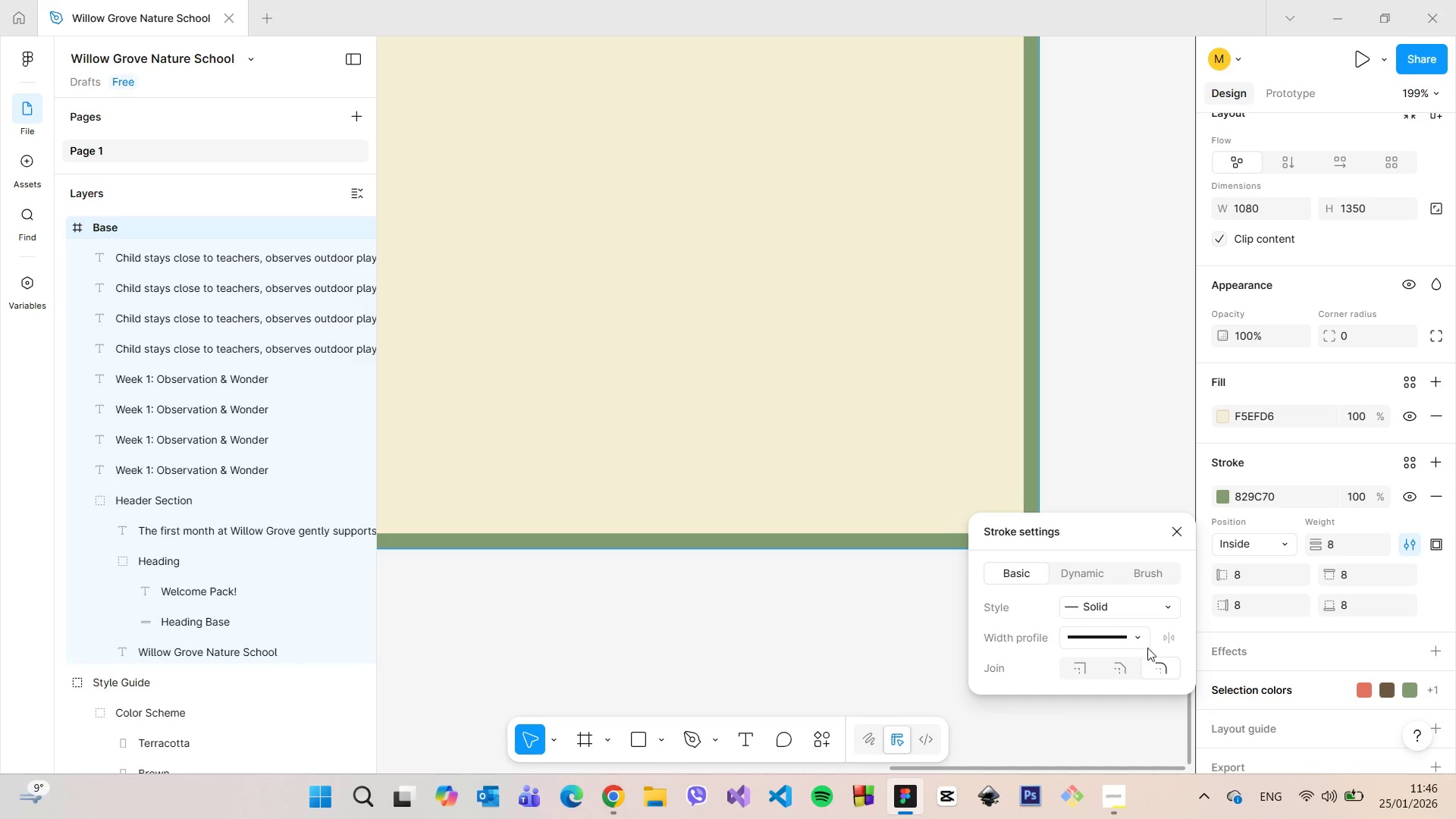 
left_click([1121, 673])
 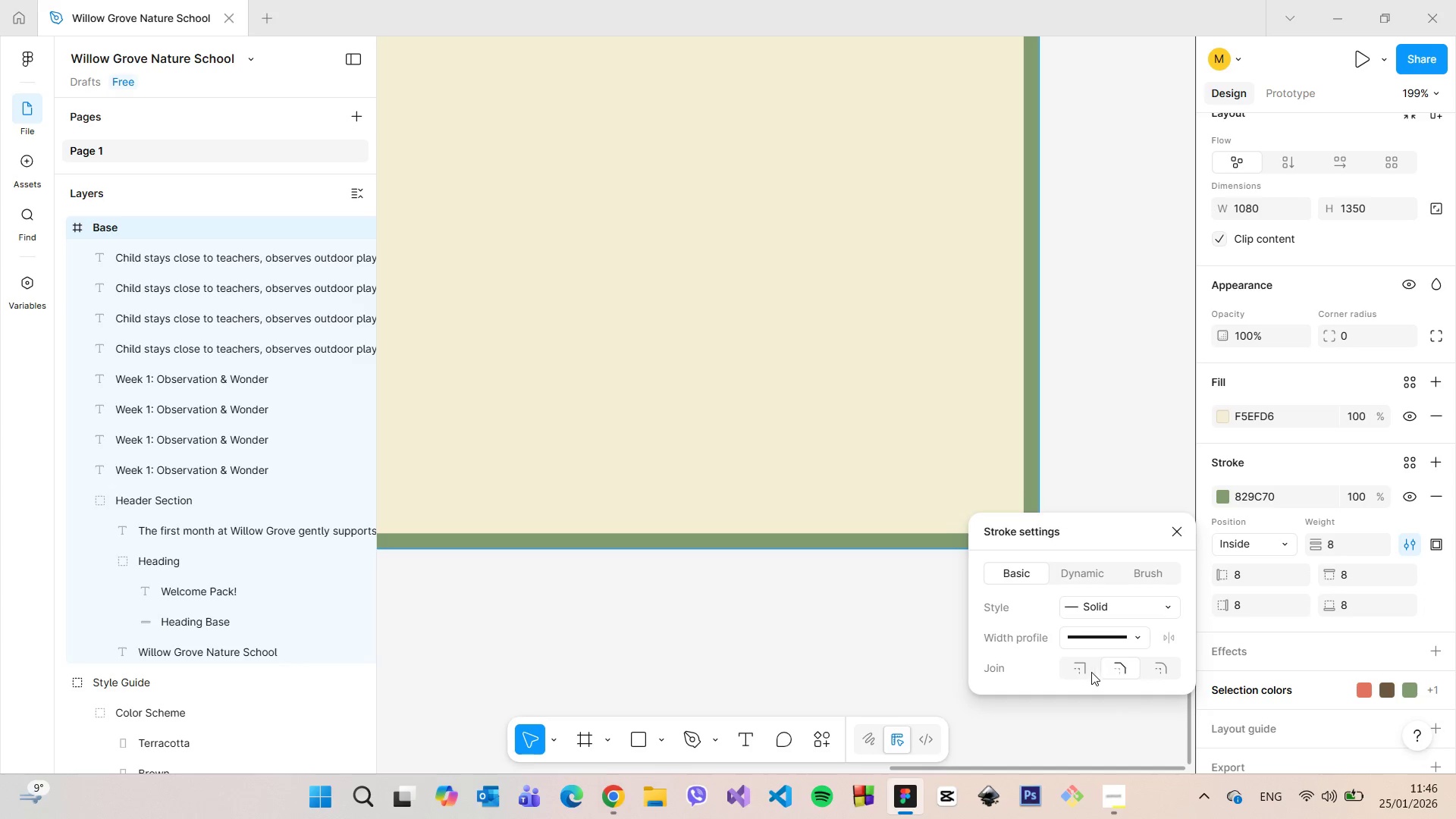 
left_click([1086, 672])
 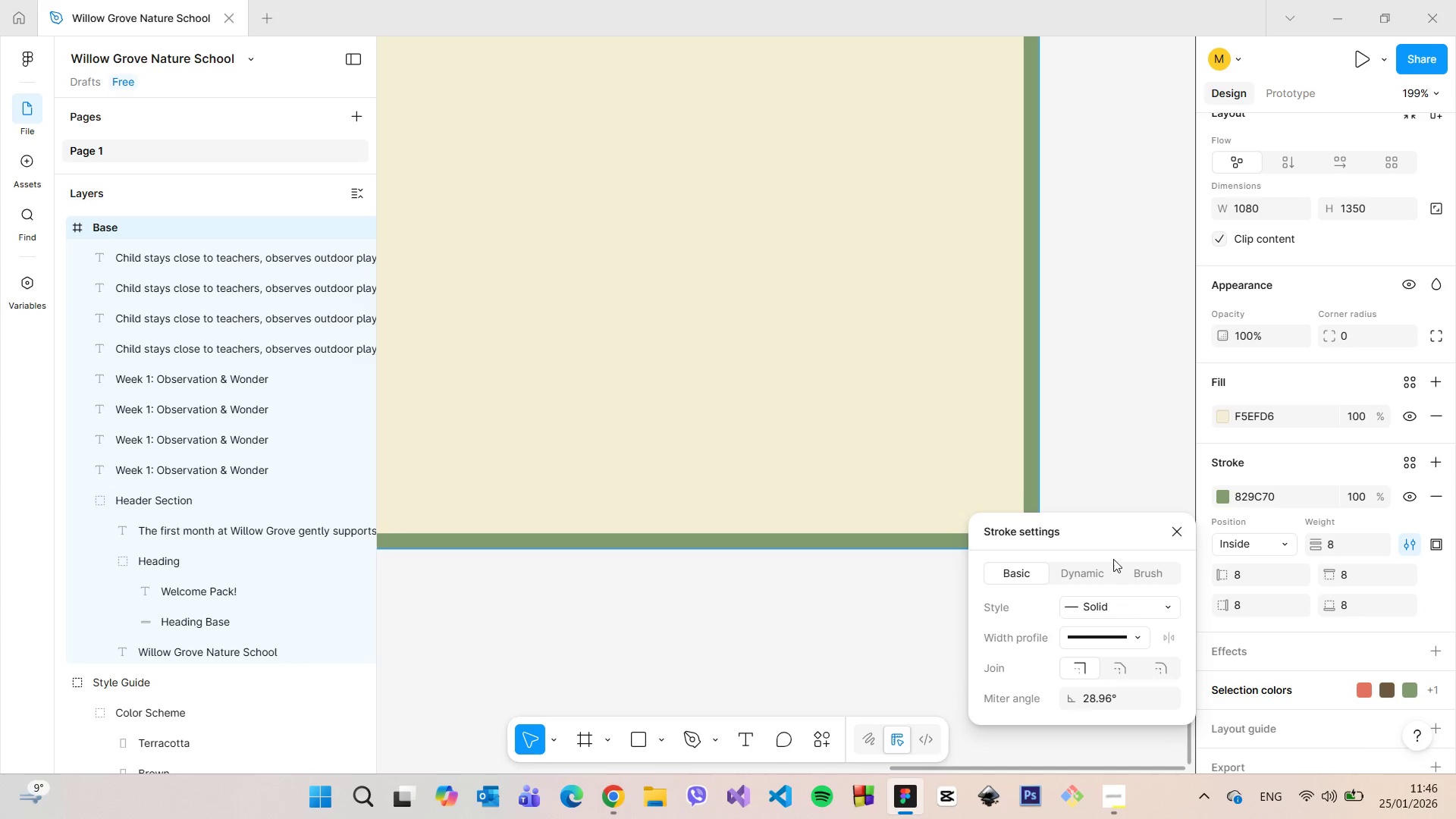 
left_click_drag(start_coordinate=[1106, 519], to_coordinate=[1228, 551])
 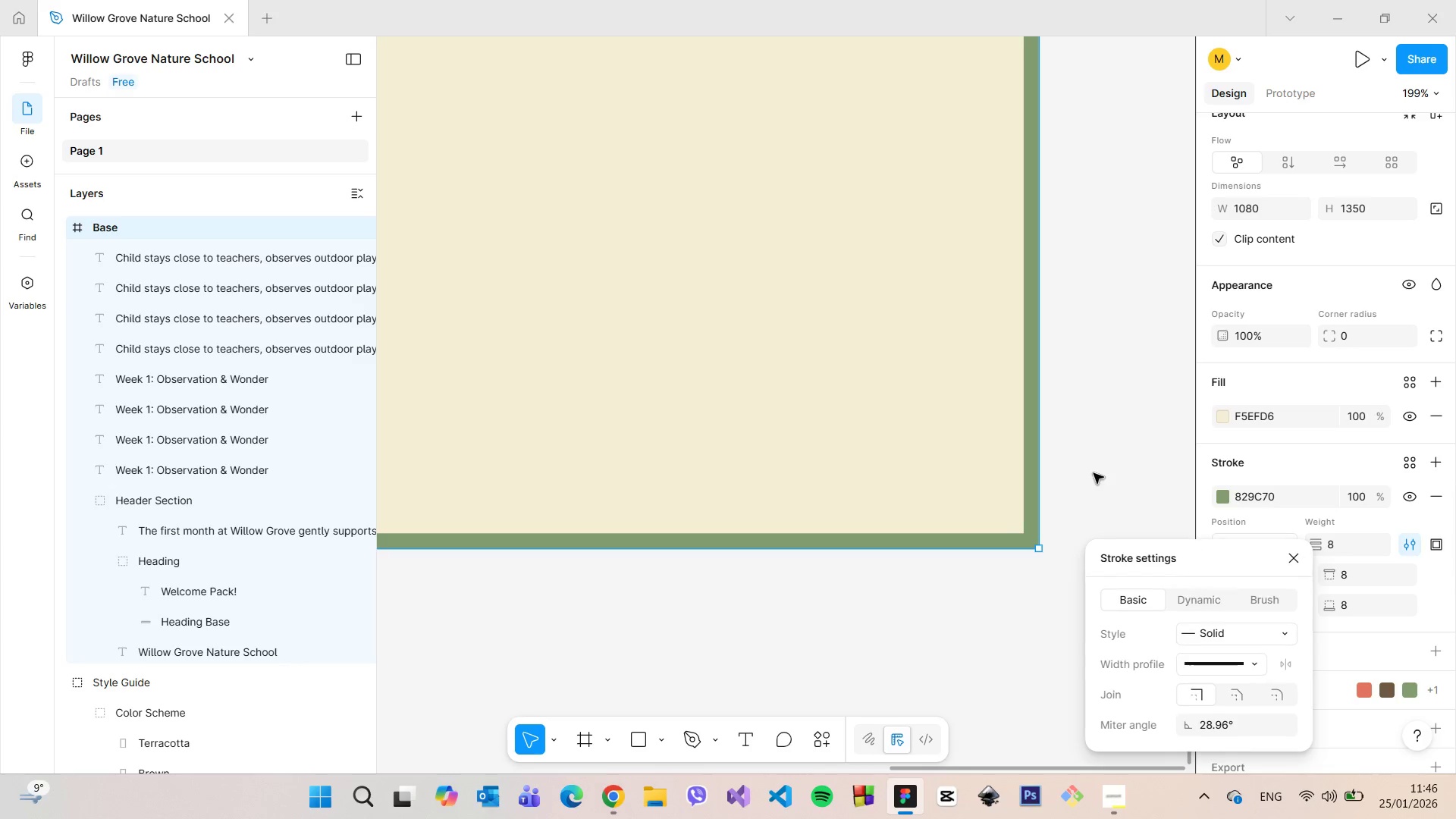 
scroll: coordinate [1085, 470], scroll_direction: down, amount: 21.0
 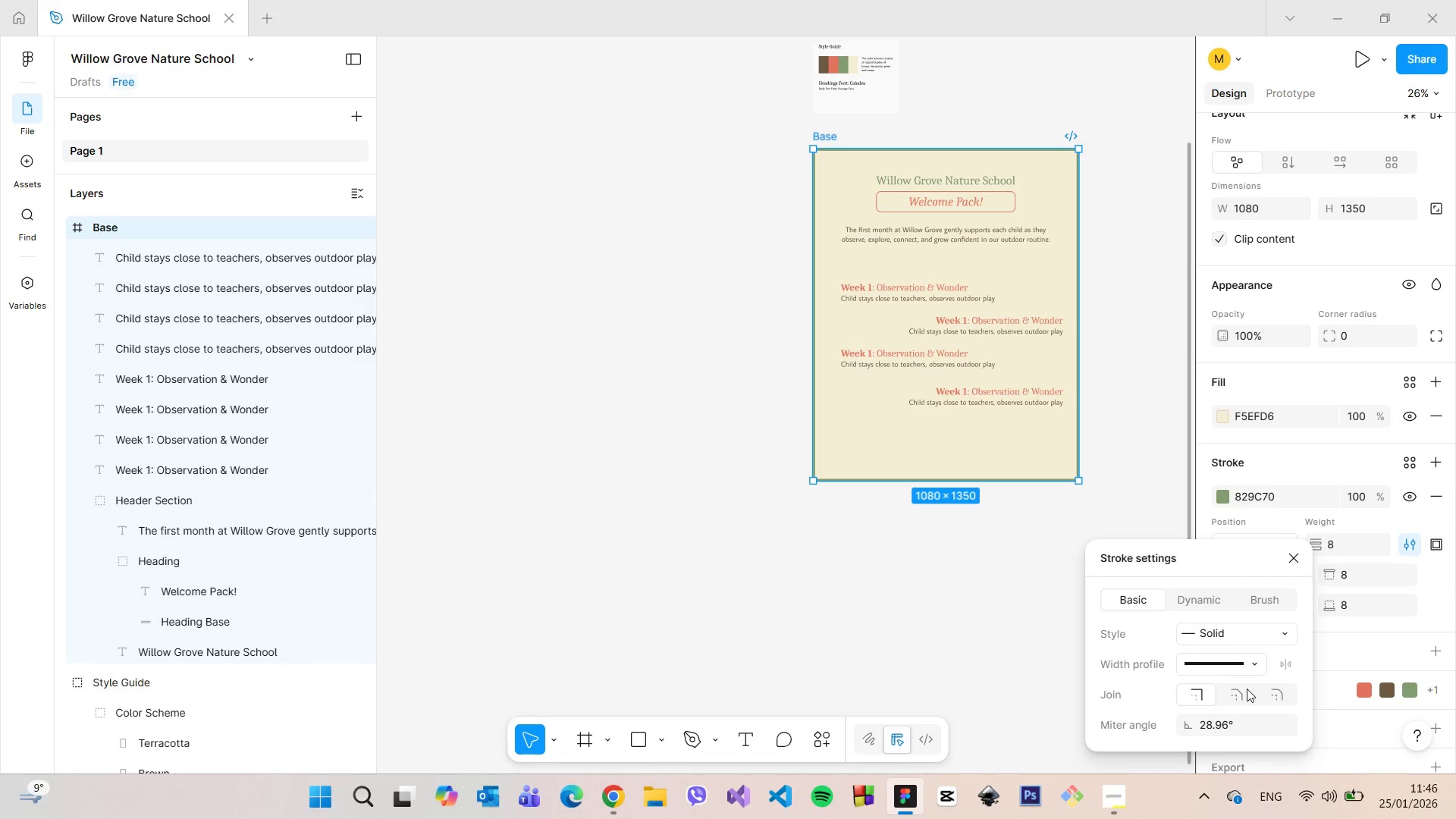 
left_click([1272, 693])
 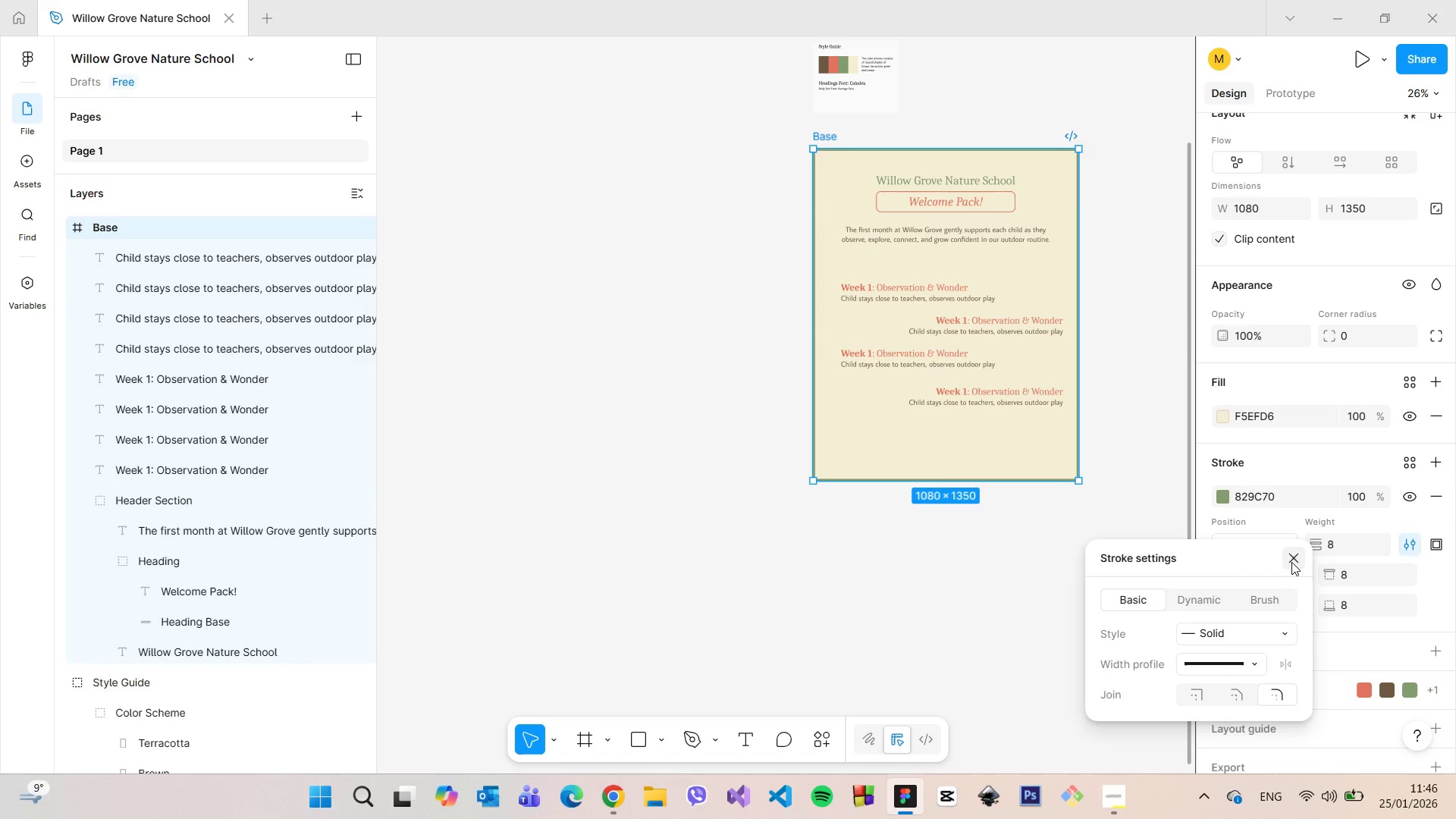 
left_click([1291, 562])
 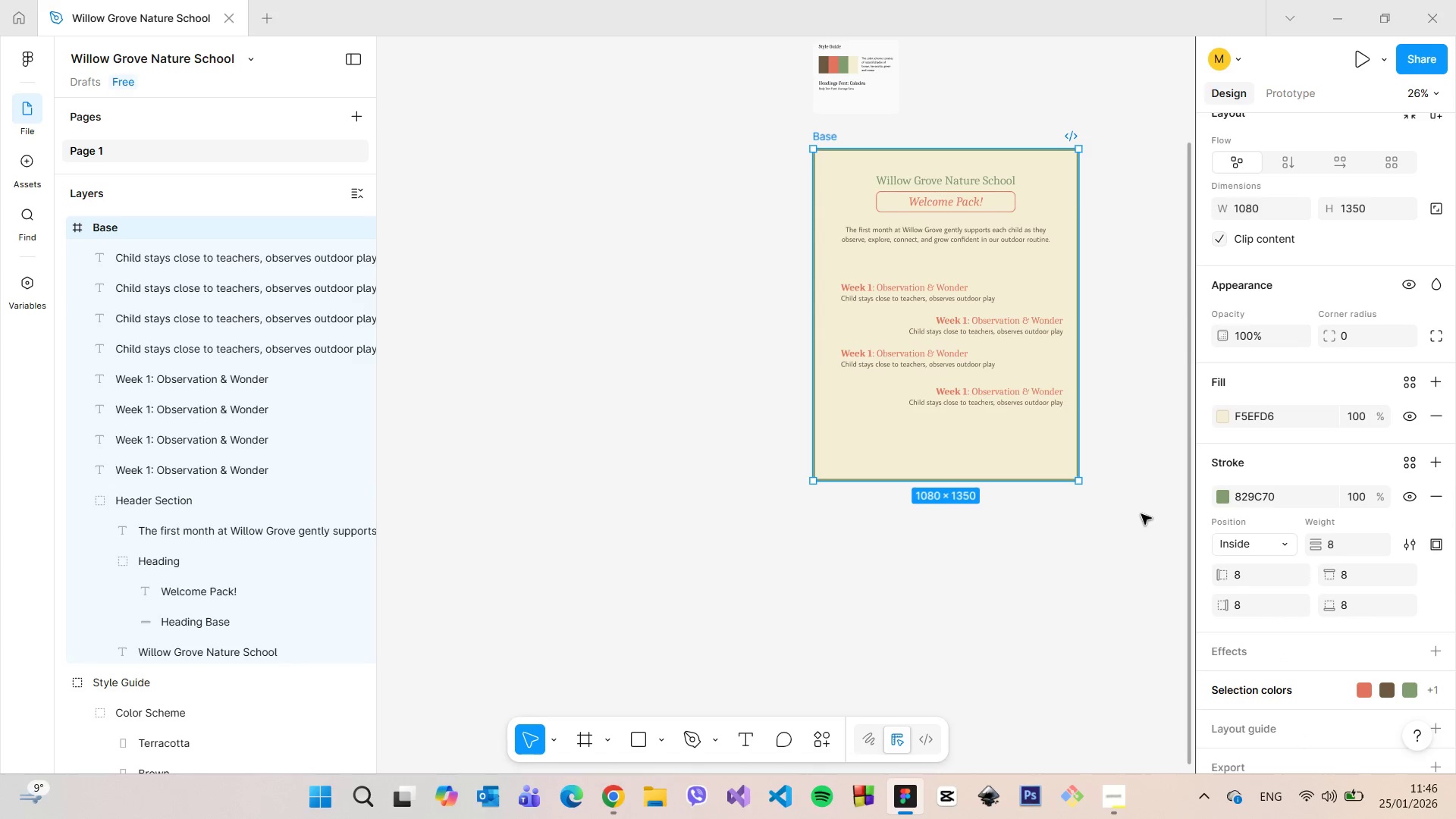 
left_click([1141, 514])
 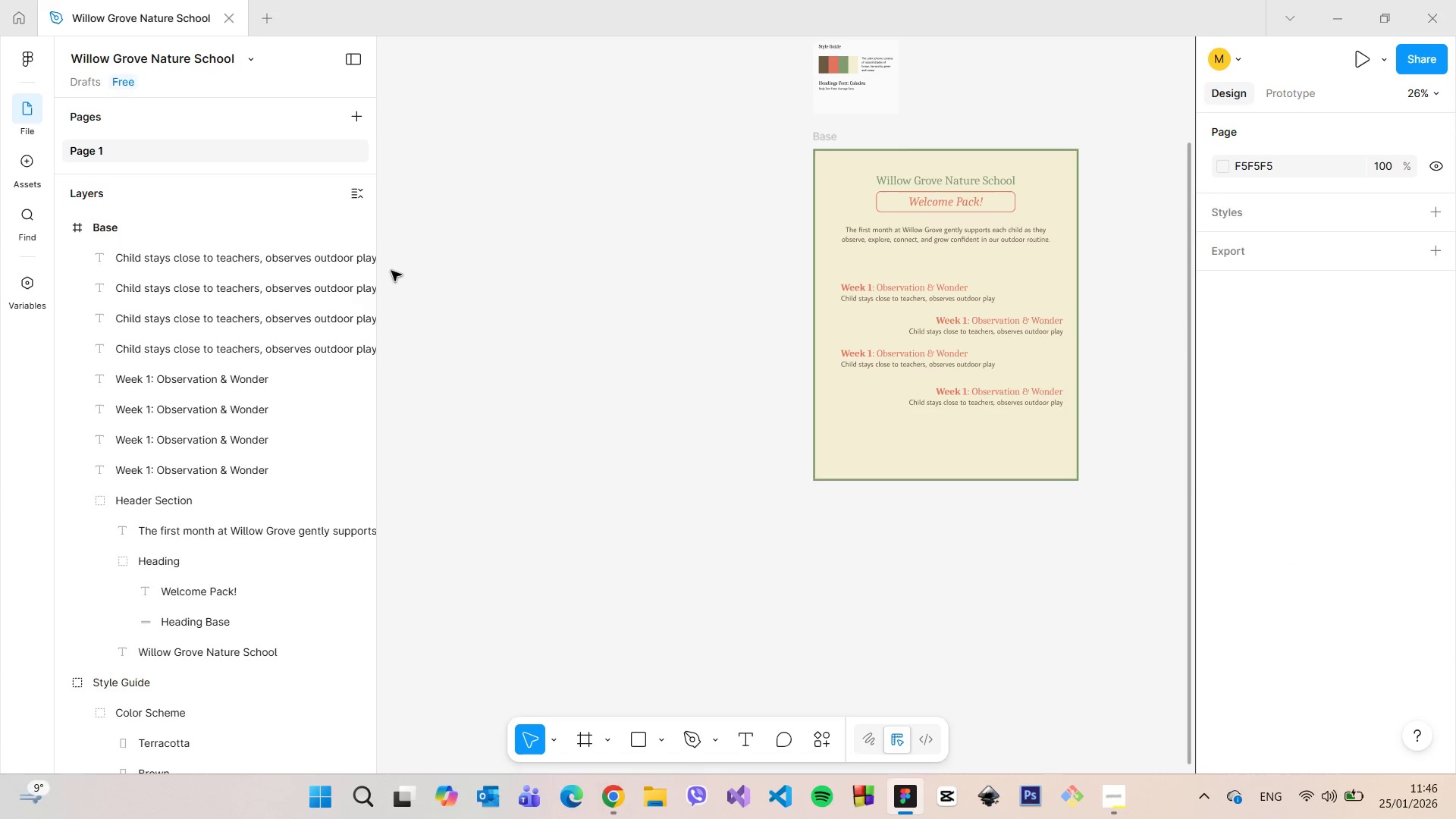 
left_click([284, 221])
 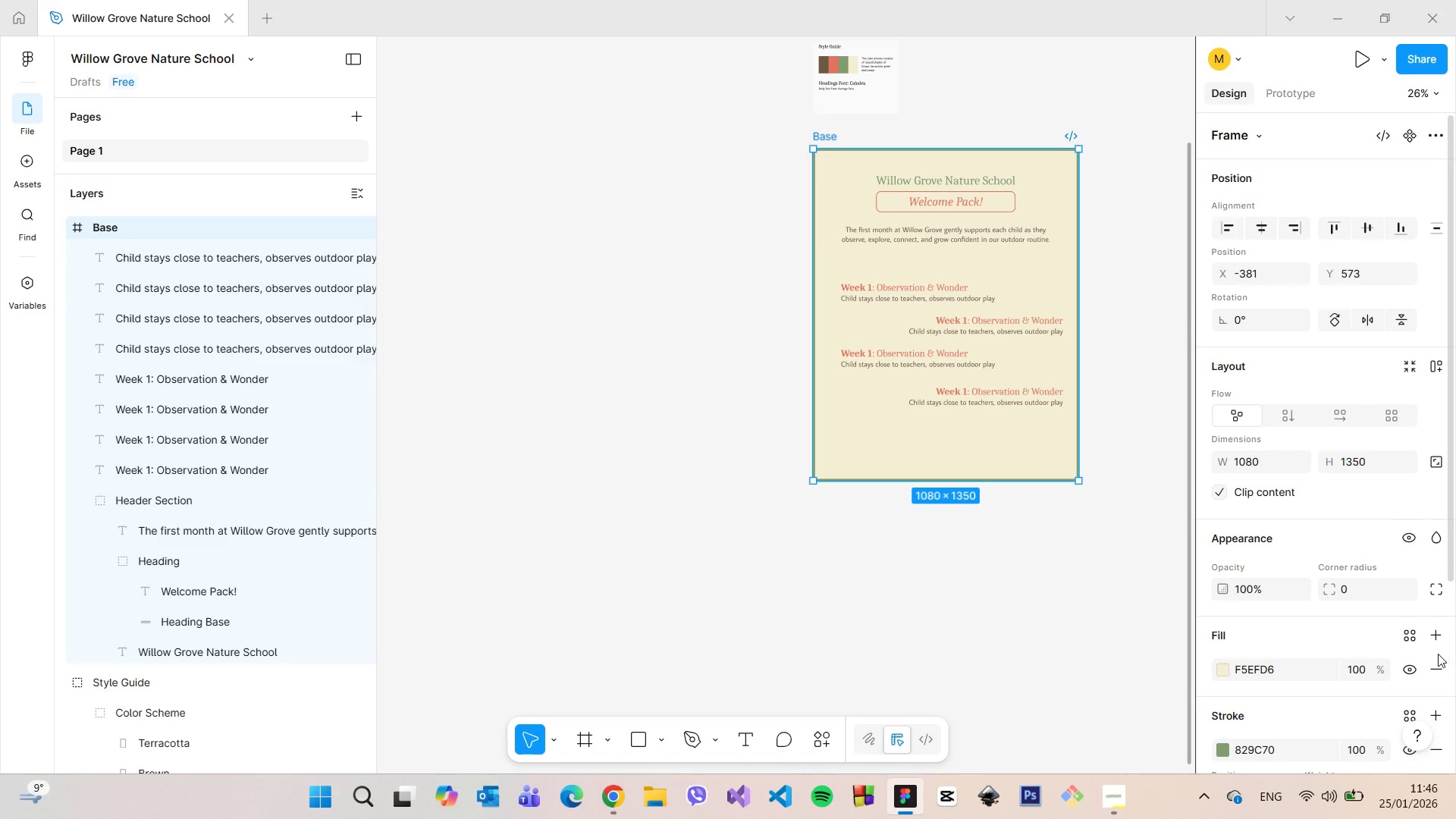 
scroll: coordinate [1433, 652], scroll_direction: down, amount: 3.0
 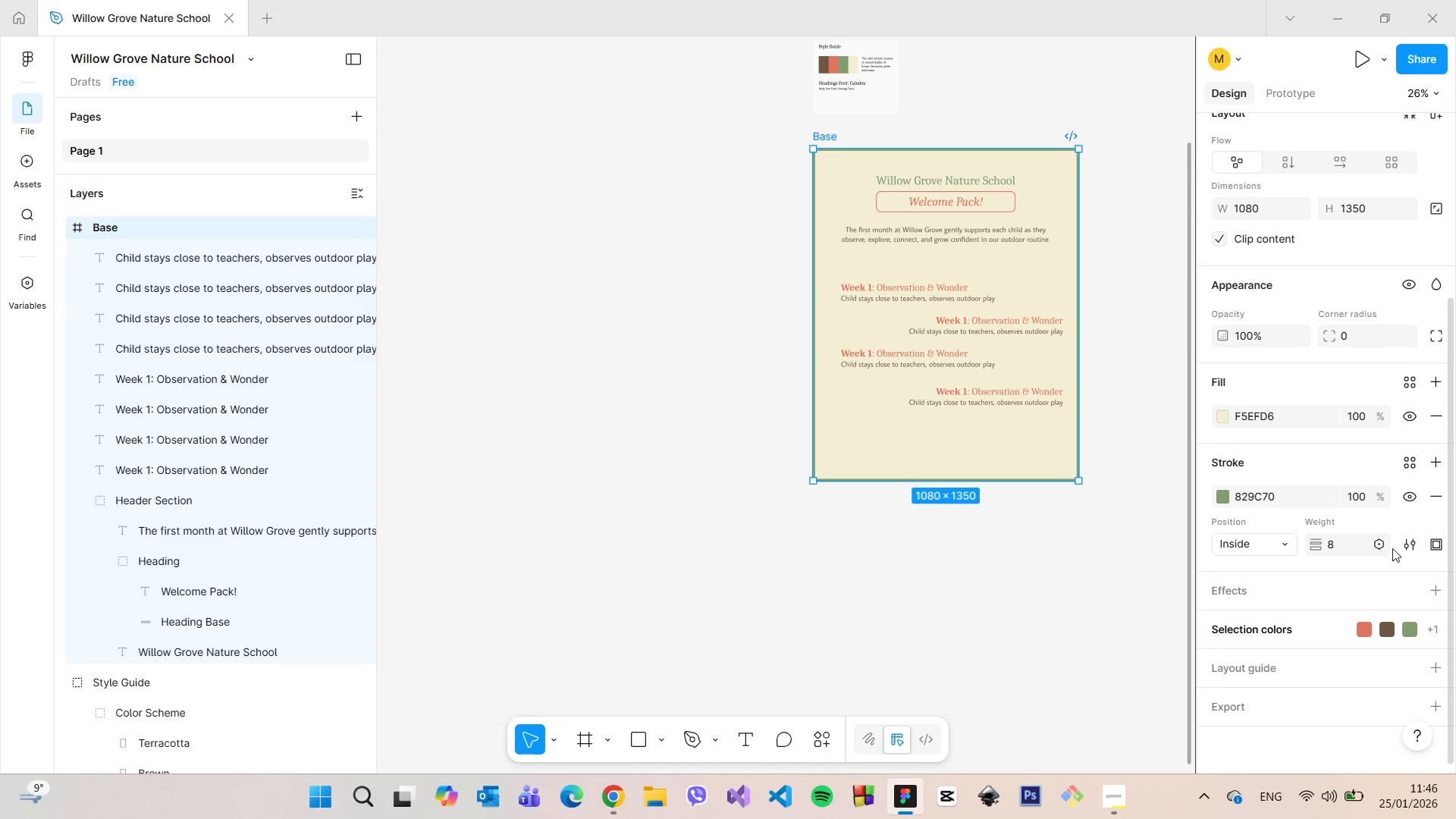 
left_click([1415, 551])
 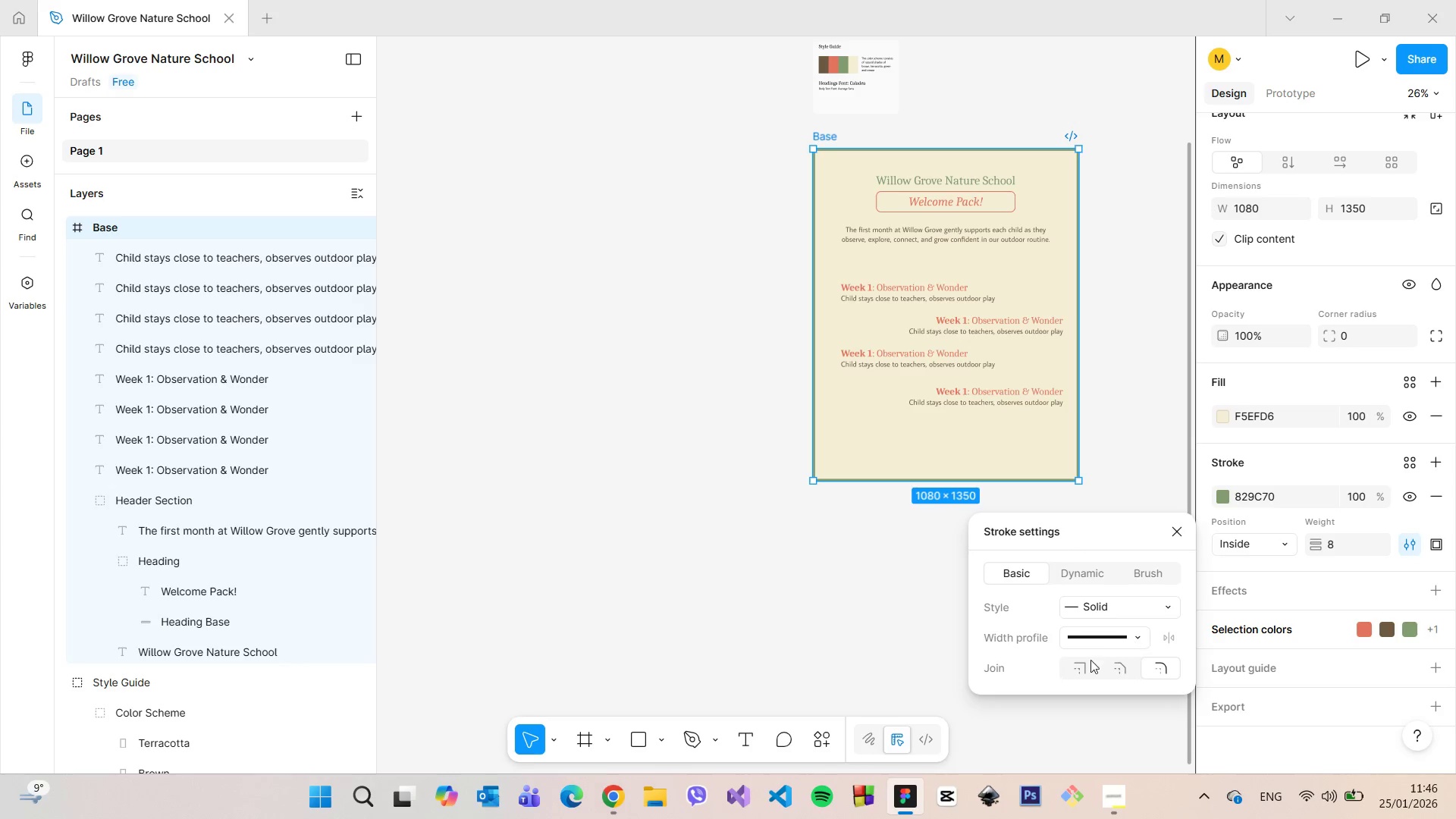 
left_click([1076, 664])
 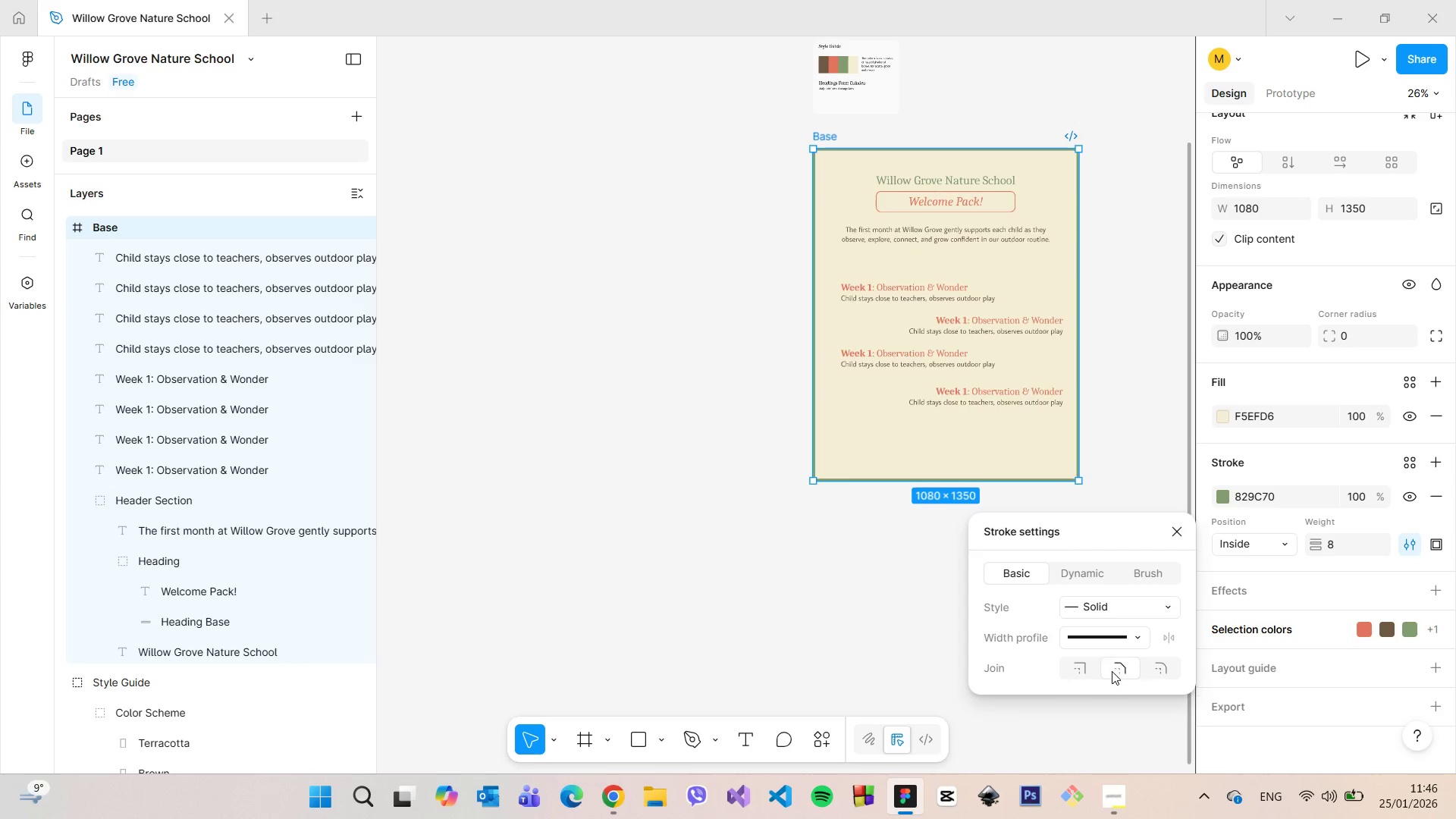 
left_click([1090, 670])
 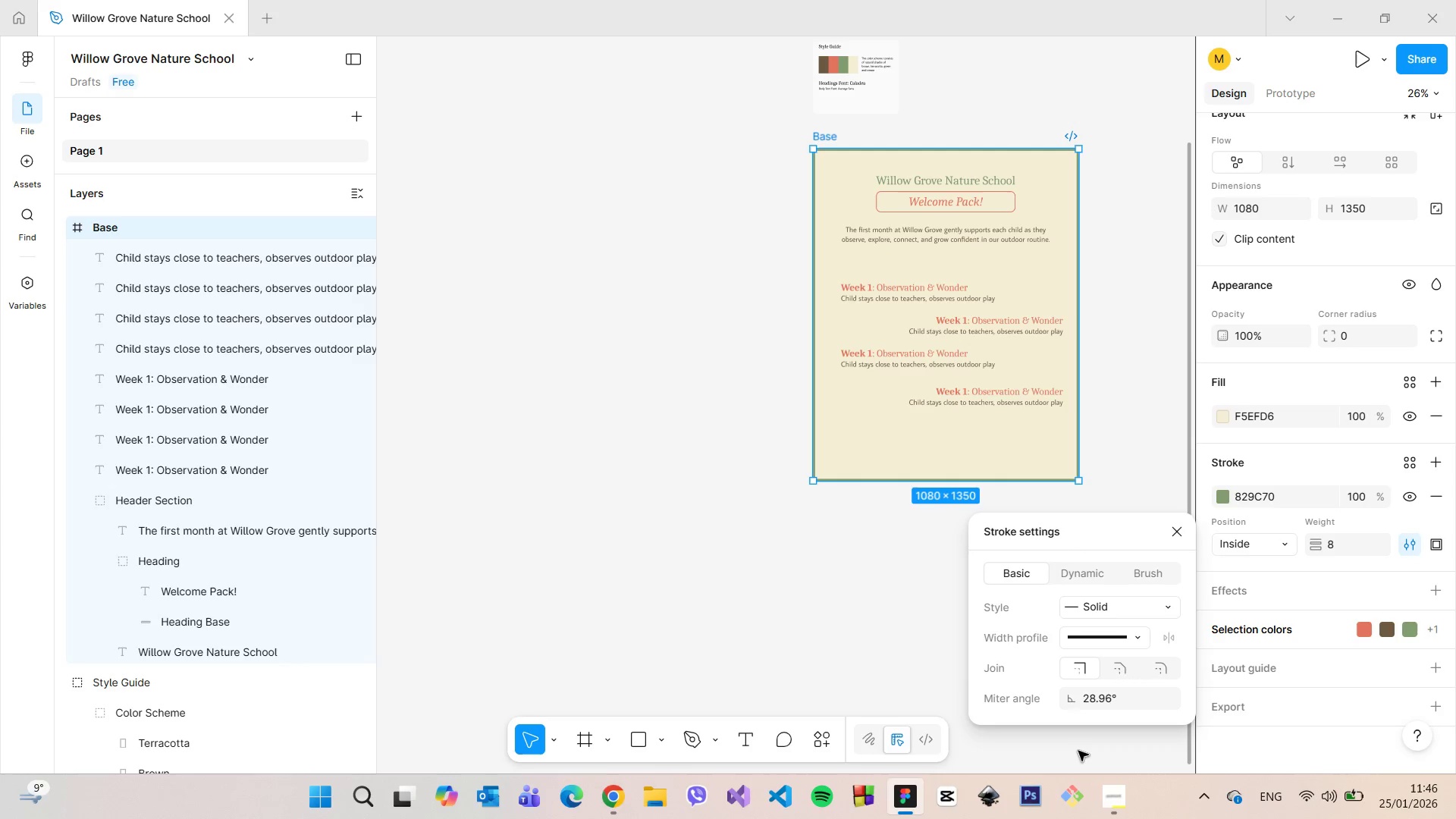 
left_click([1080, 750])
 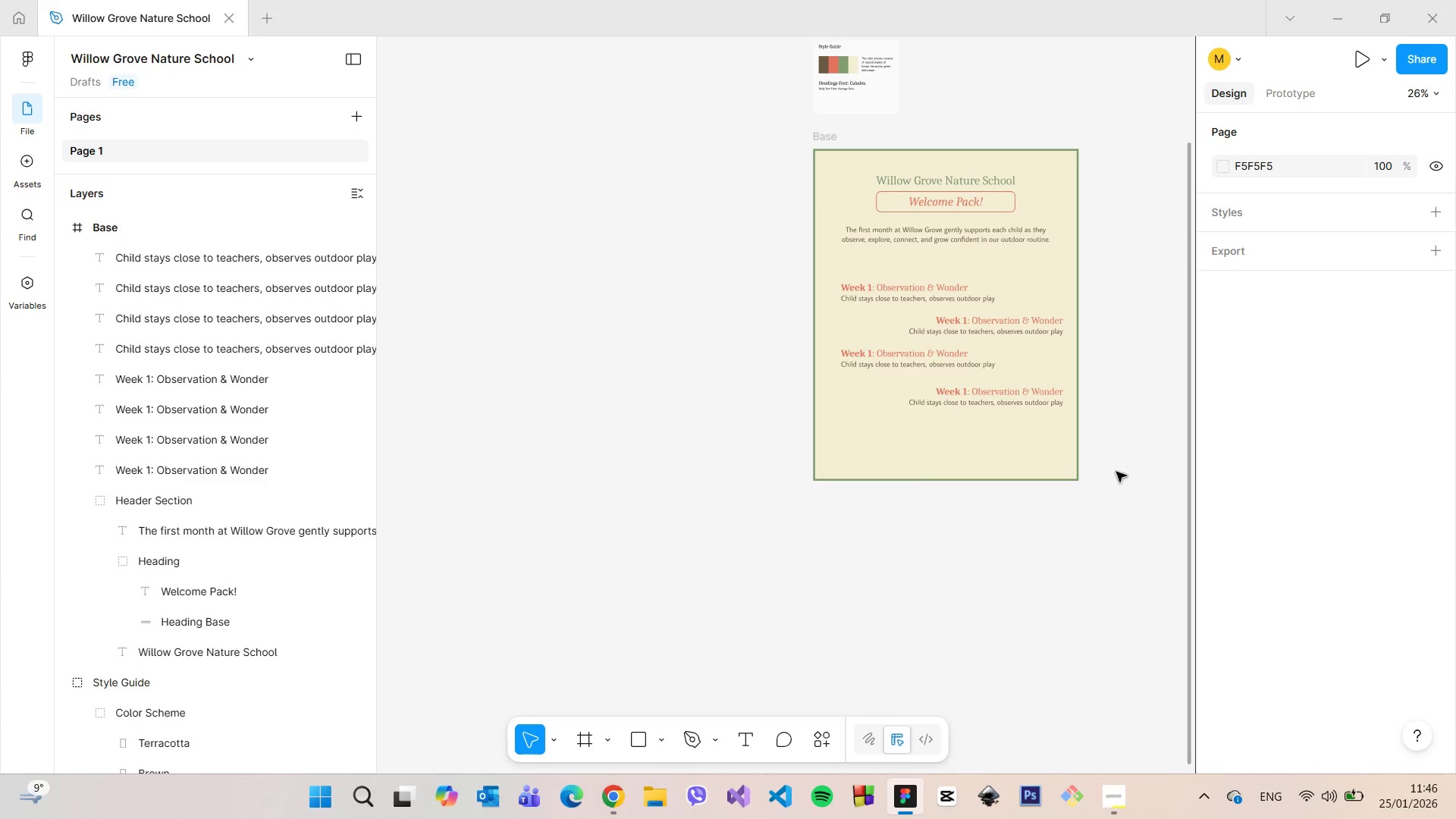 
scroll: coordinate [1110, 465], scroll_direction: up, amount: 5.0
 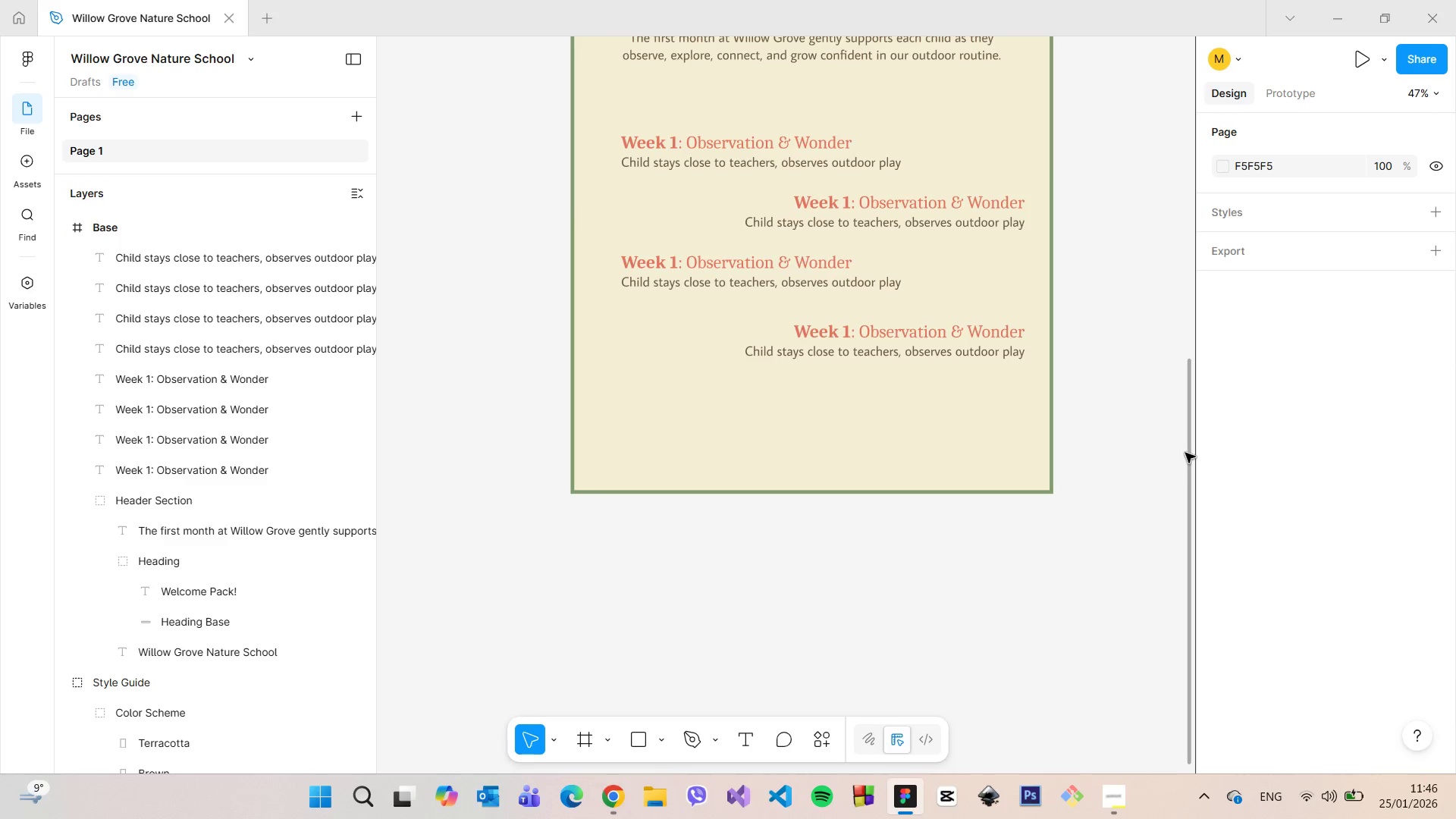 
left_click_drag(start_coordinate=[1190, 450], to_coordinate=[1175, 402])
 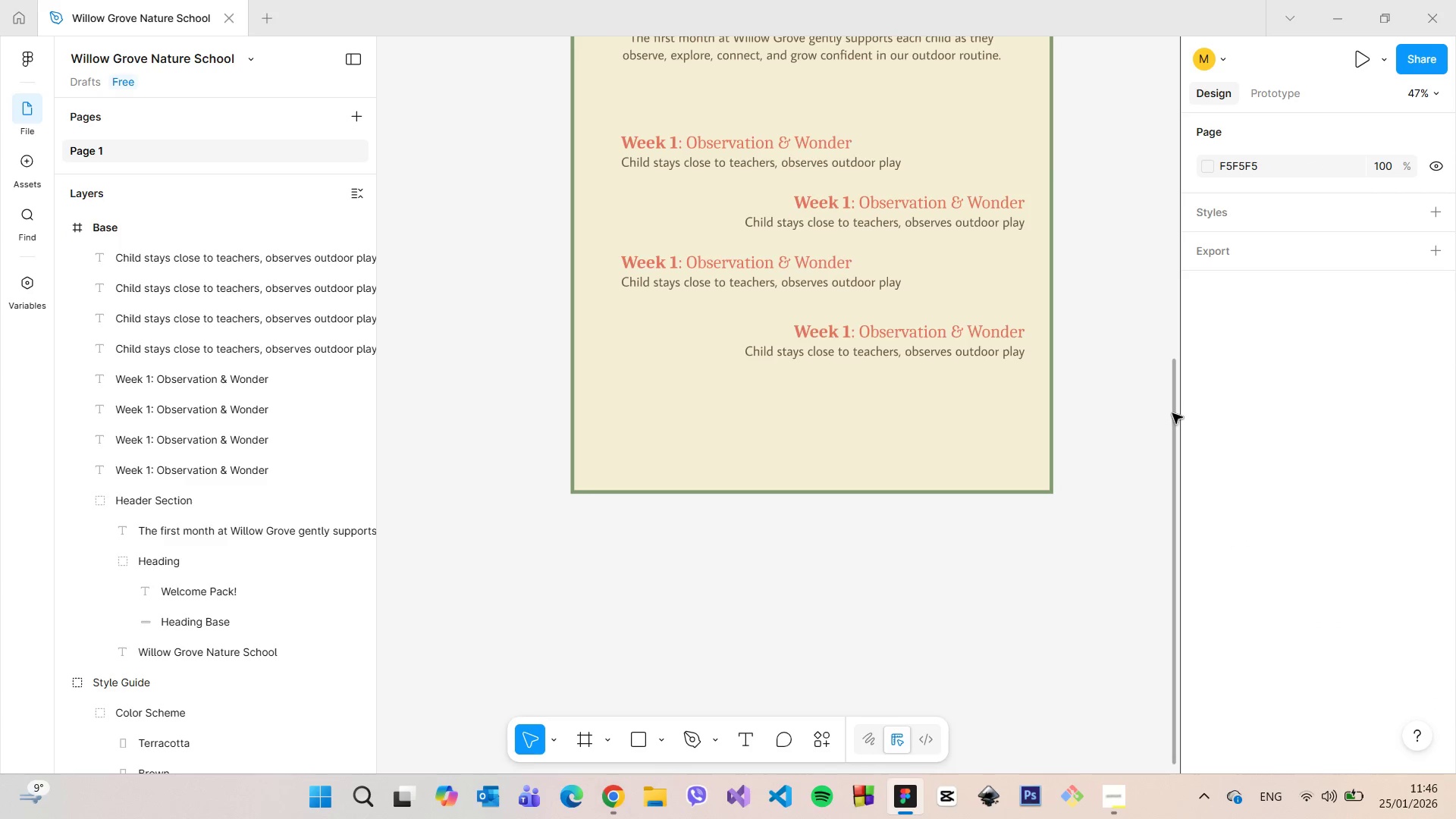 
left_click_drag(start_coordinate=[1172, 413], to_coordinate=[1141, 271])
 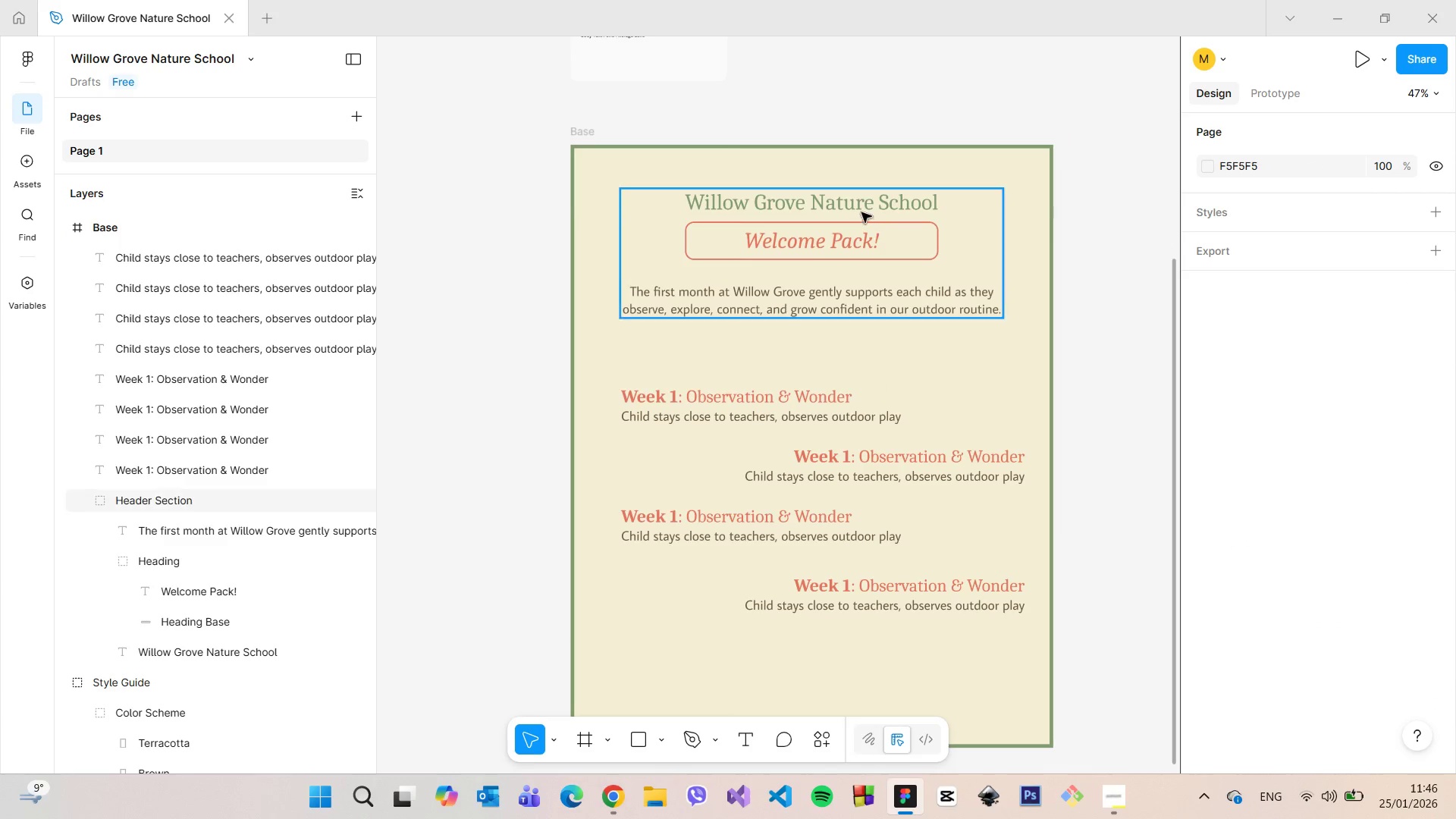 
left_click([1109, 337])
 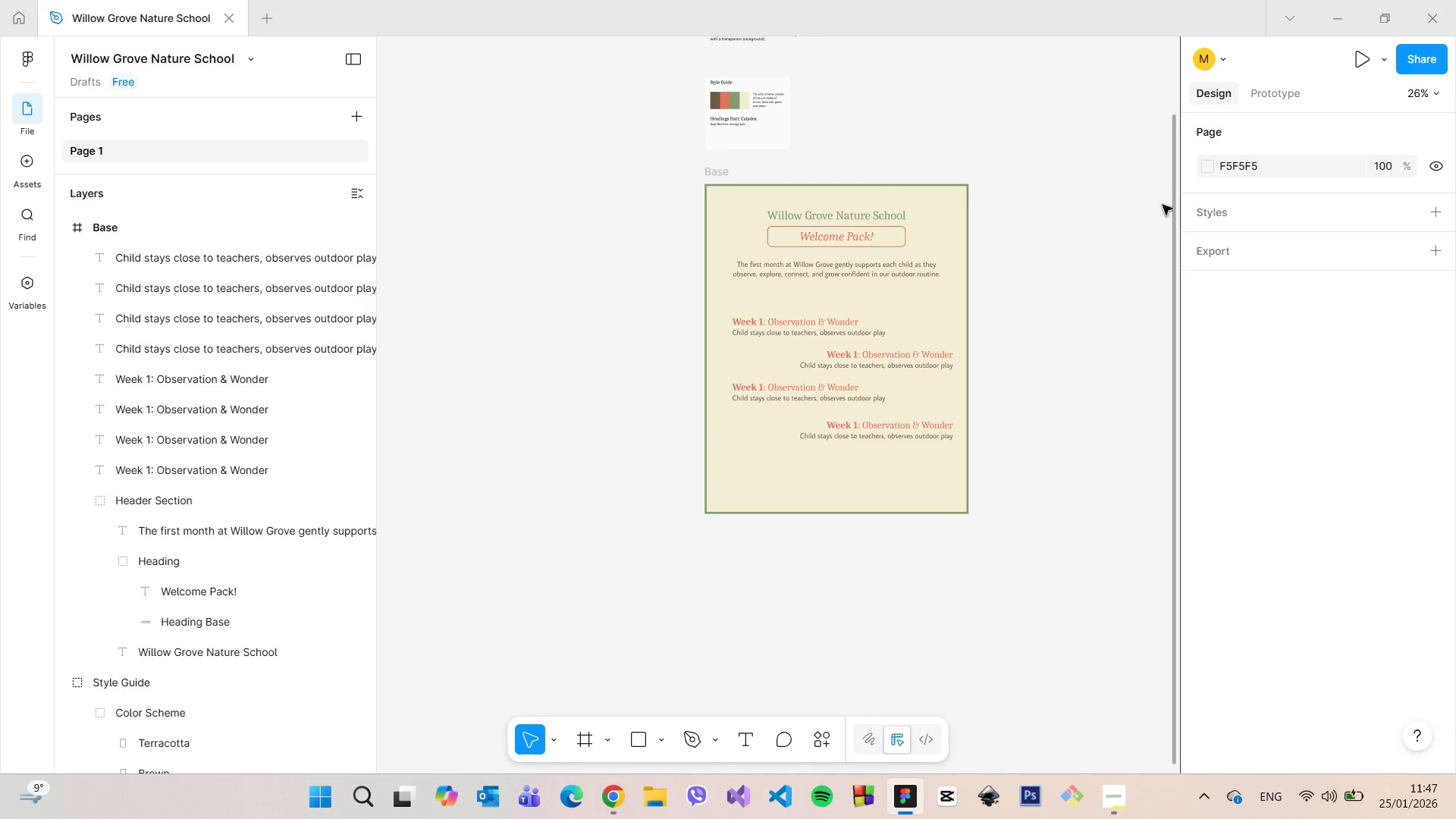 
scroll: coordinate [868, 234], scroll_direction: down, amount: 5.0
 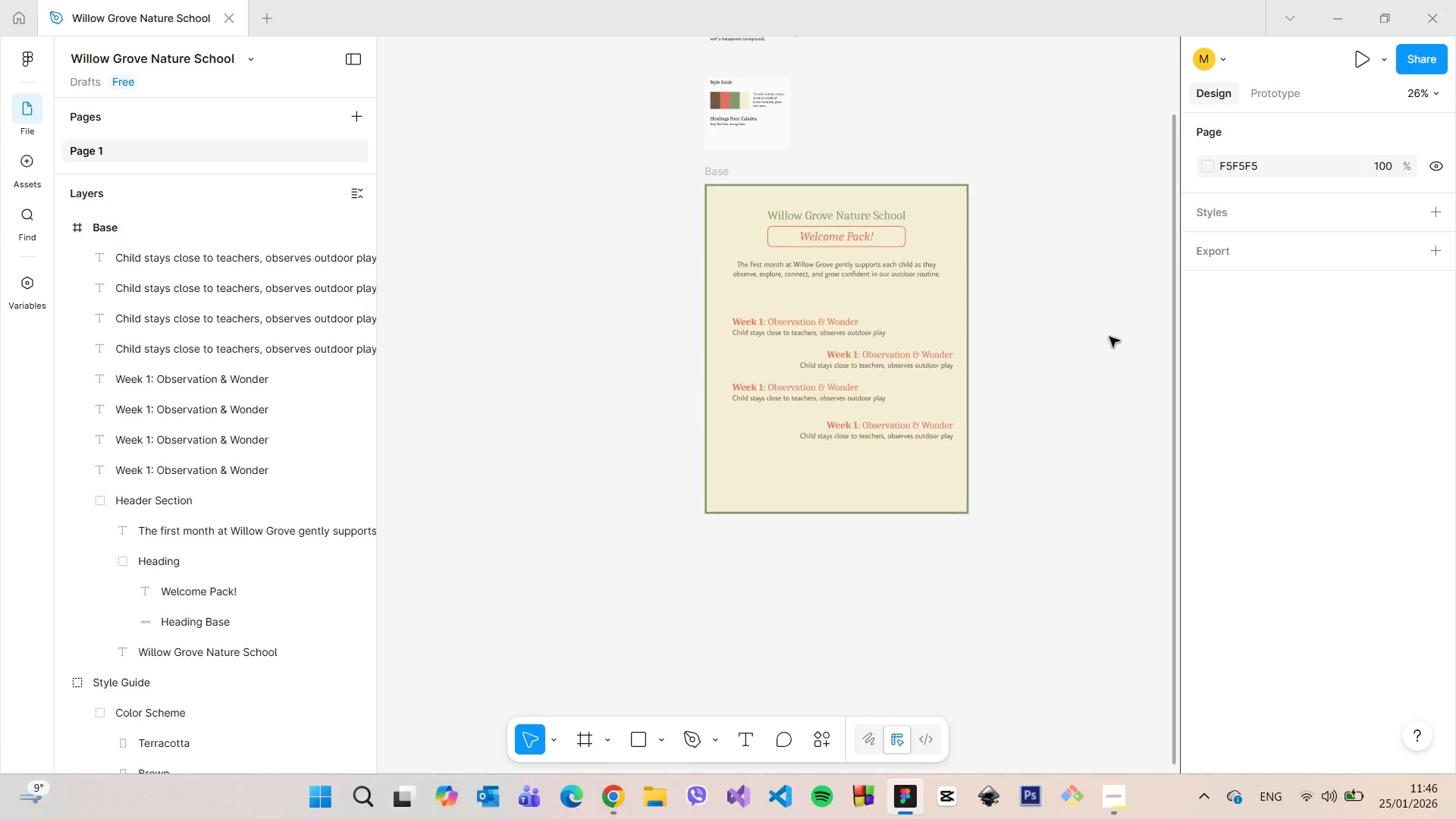 
wait(6.11)
 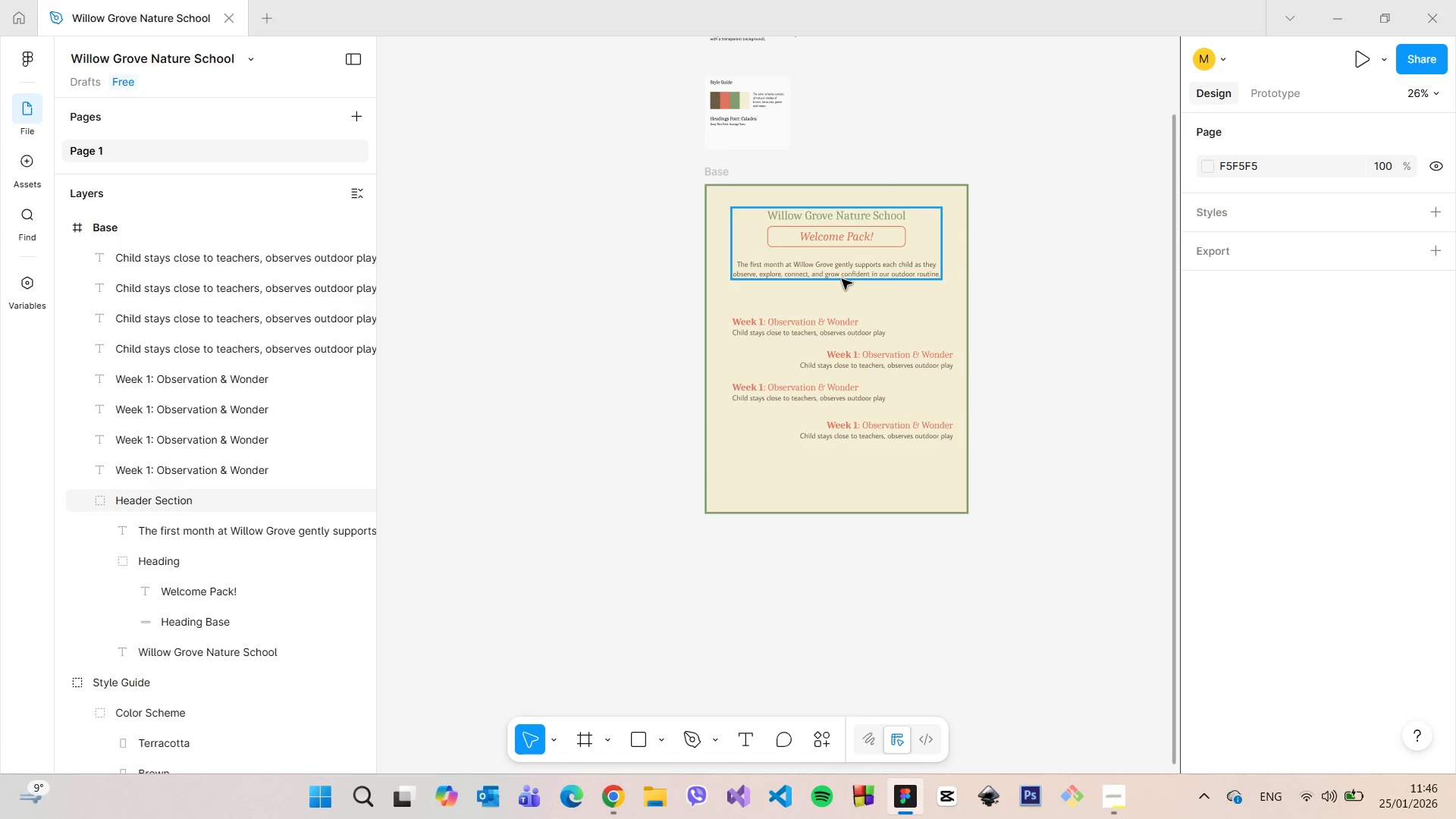 
left_click_drag(start_coordinate=[1174, 232], to_coordinate=[1165, 61])
 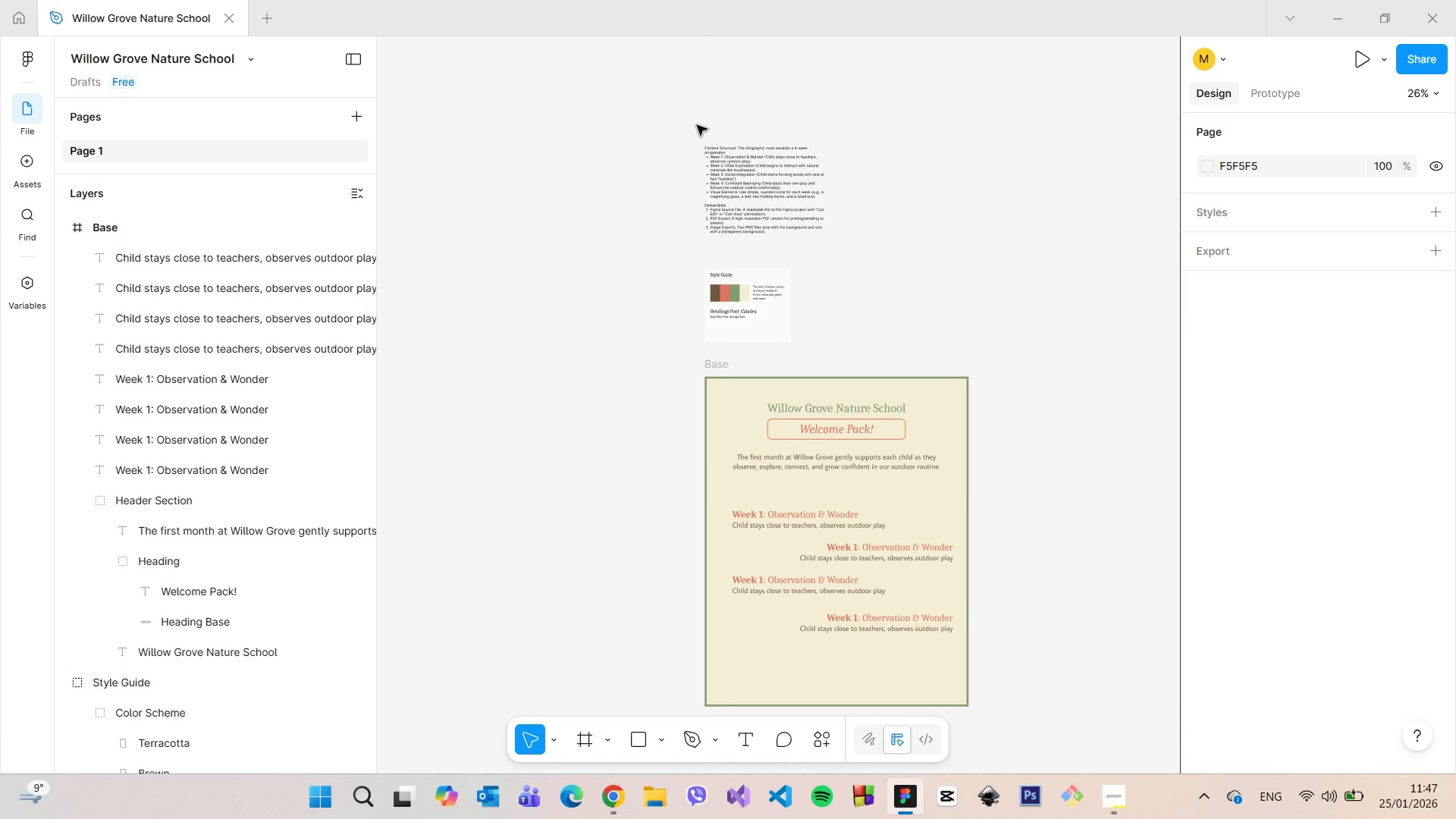 
scroll: coordinate [774, 245], scroll_direction: up, amount: 8.0
 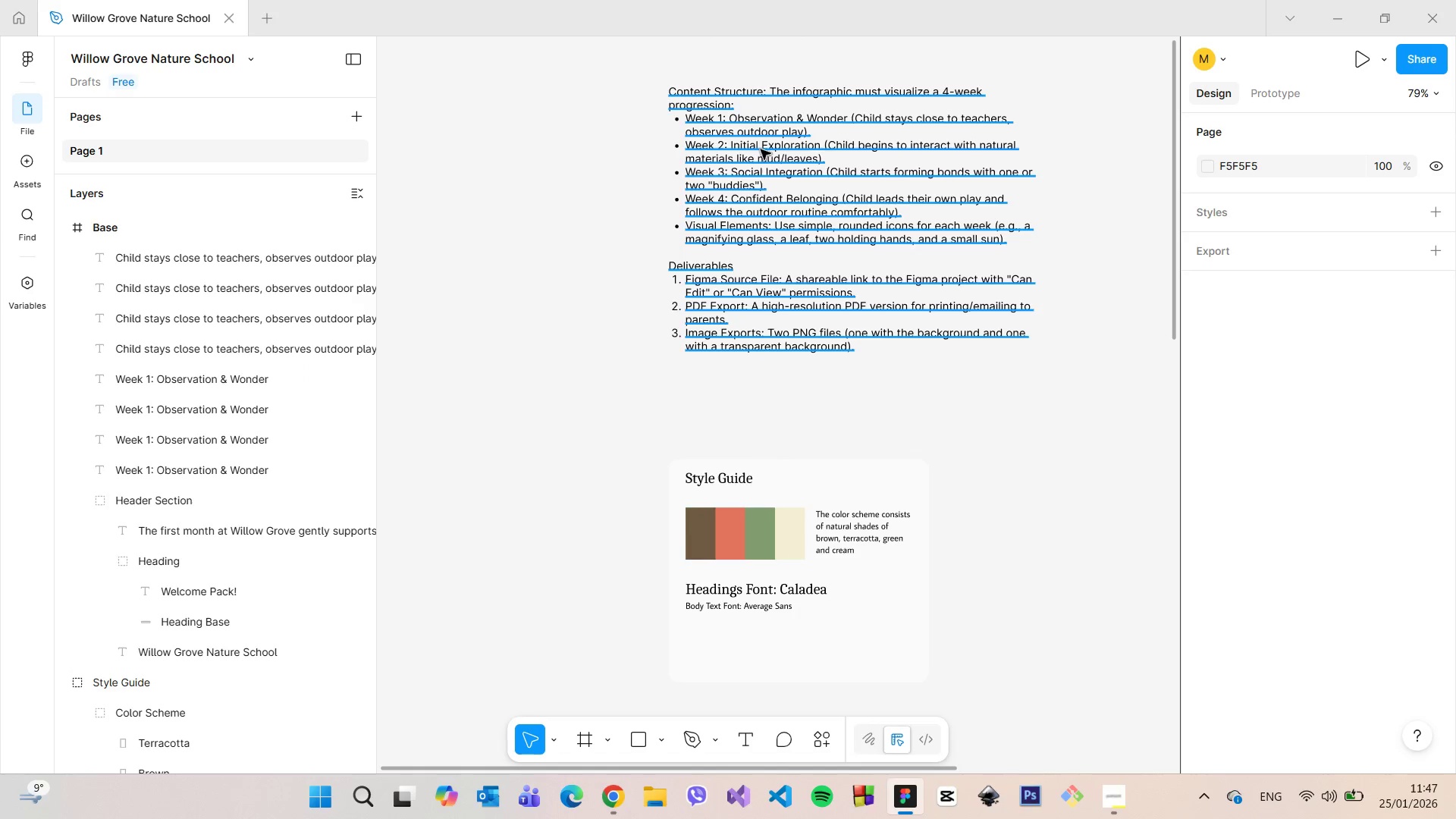 
double_click([761, 149])
 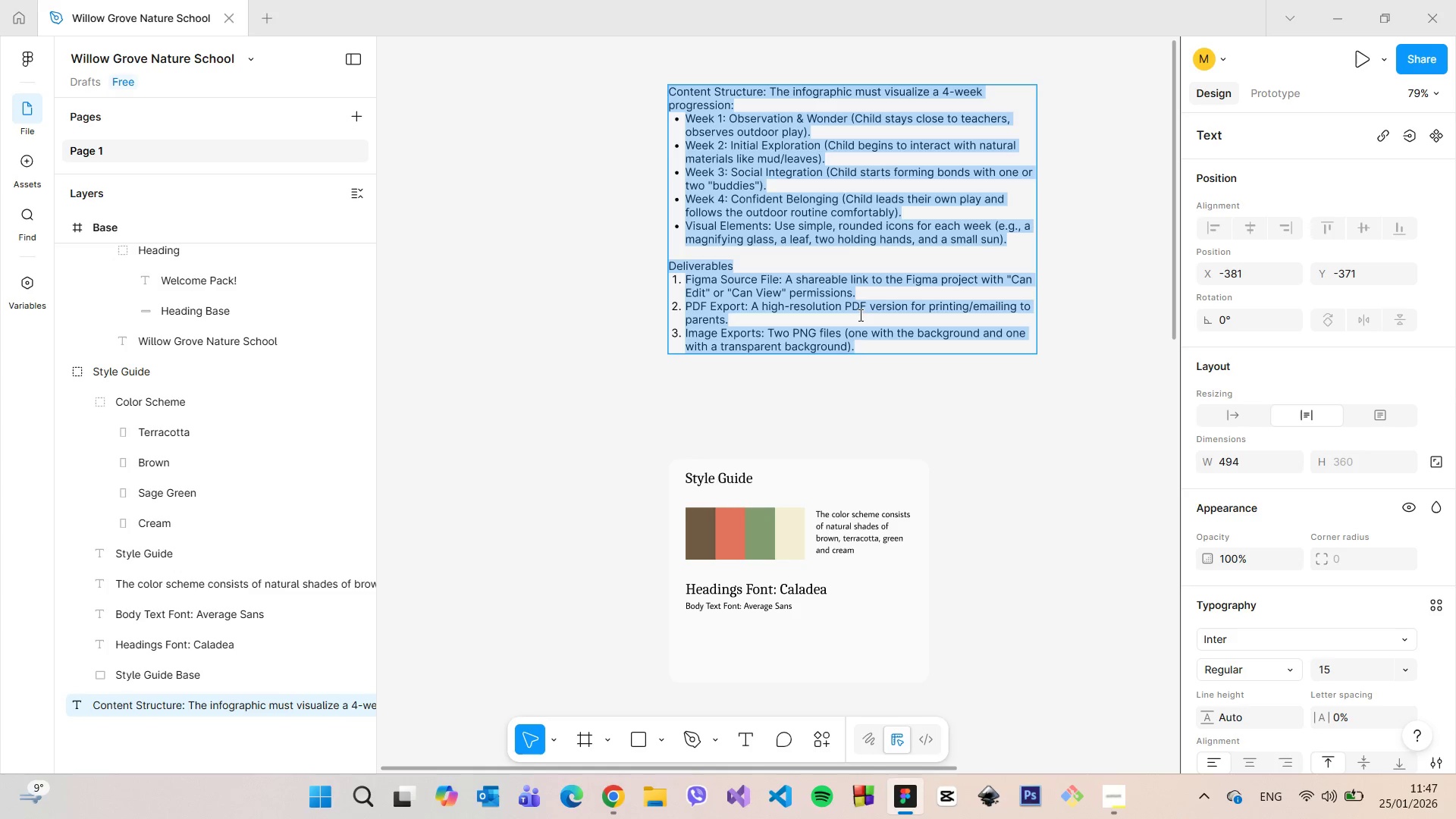 
wait(10.75)
 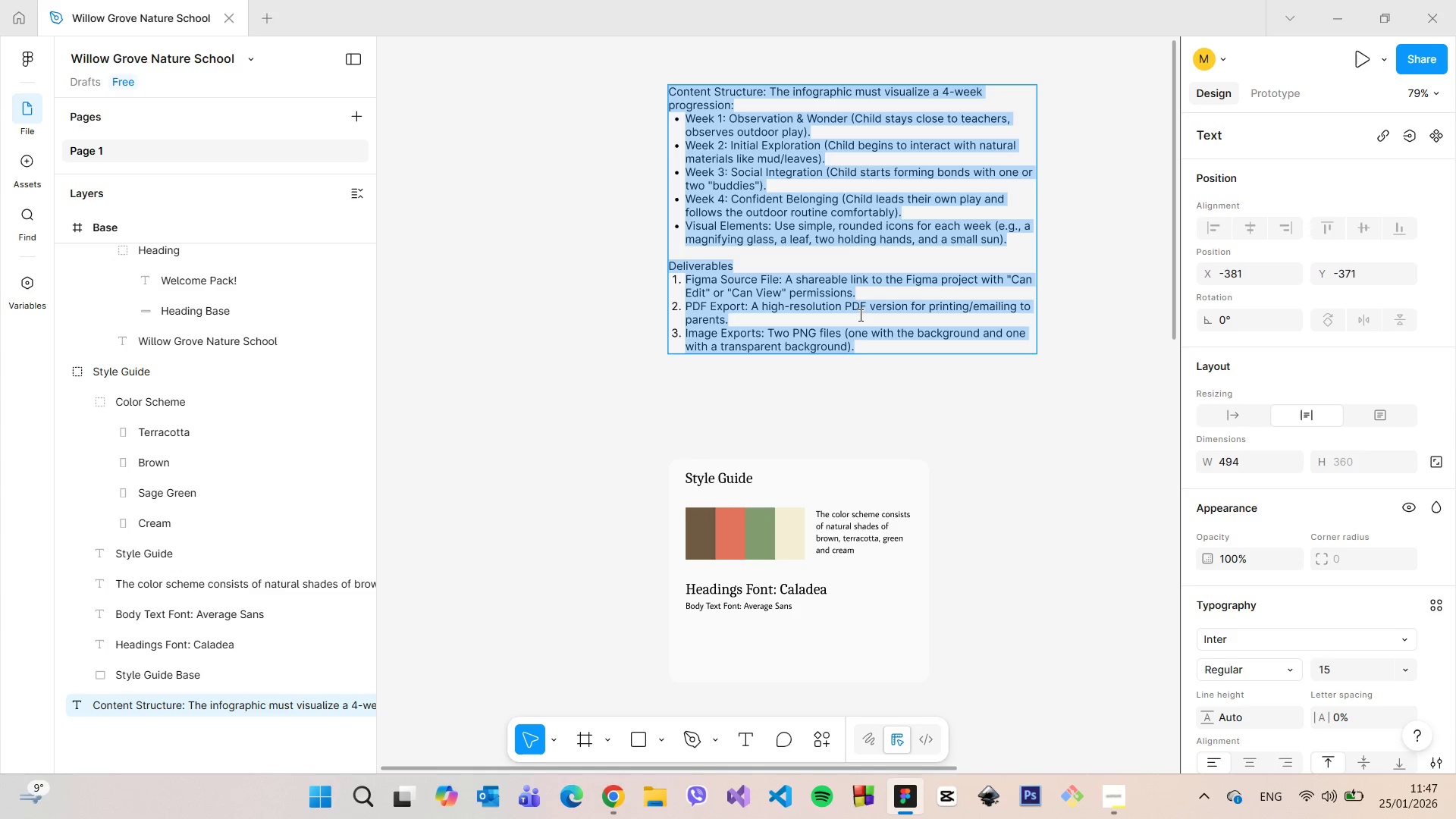 
left_click([848, 190])
 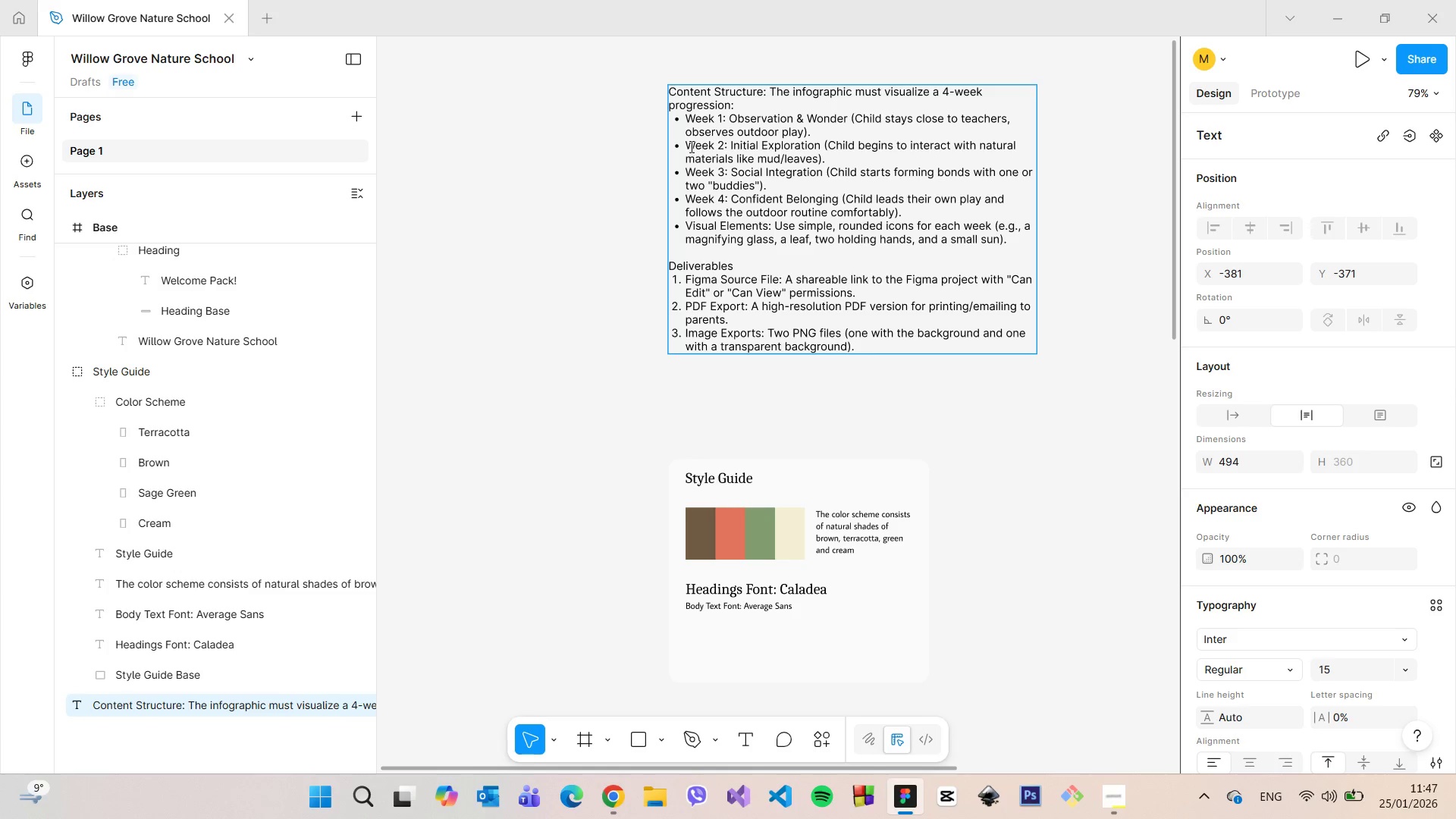 
left_click_drag(start_coordinate=[686, 145], to_coordinate=[818, 140])
 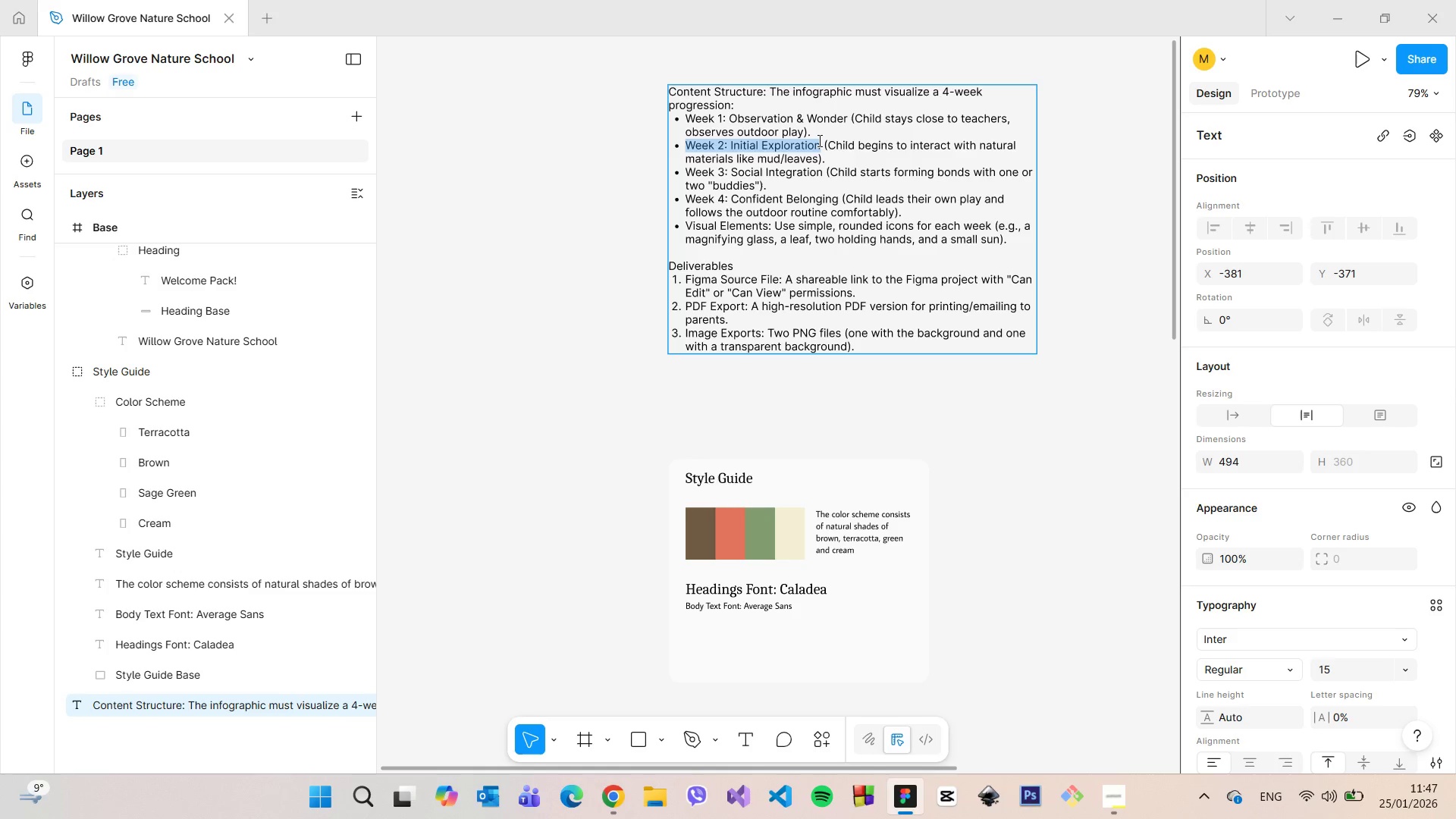 
key(Control+C)
 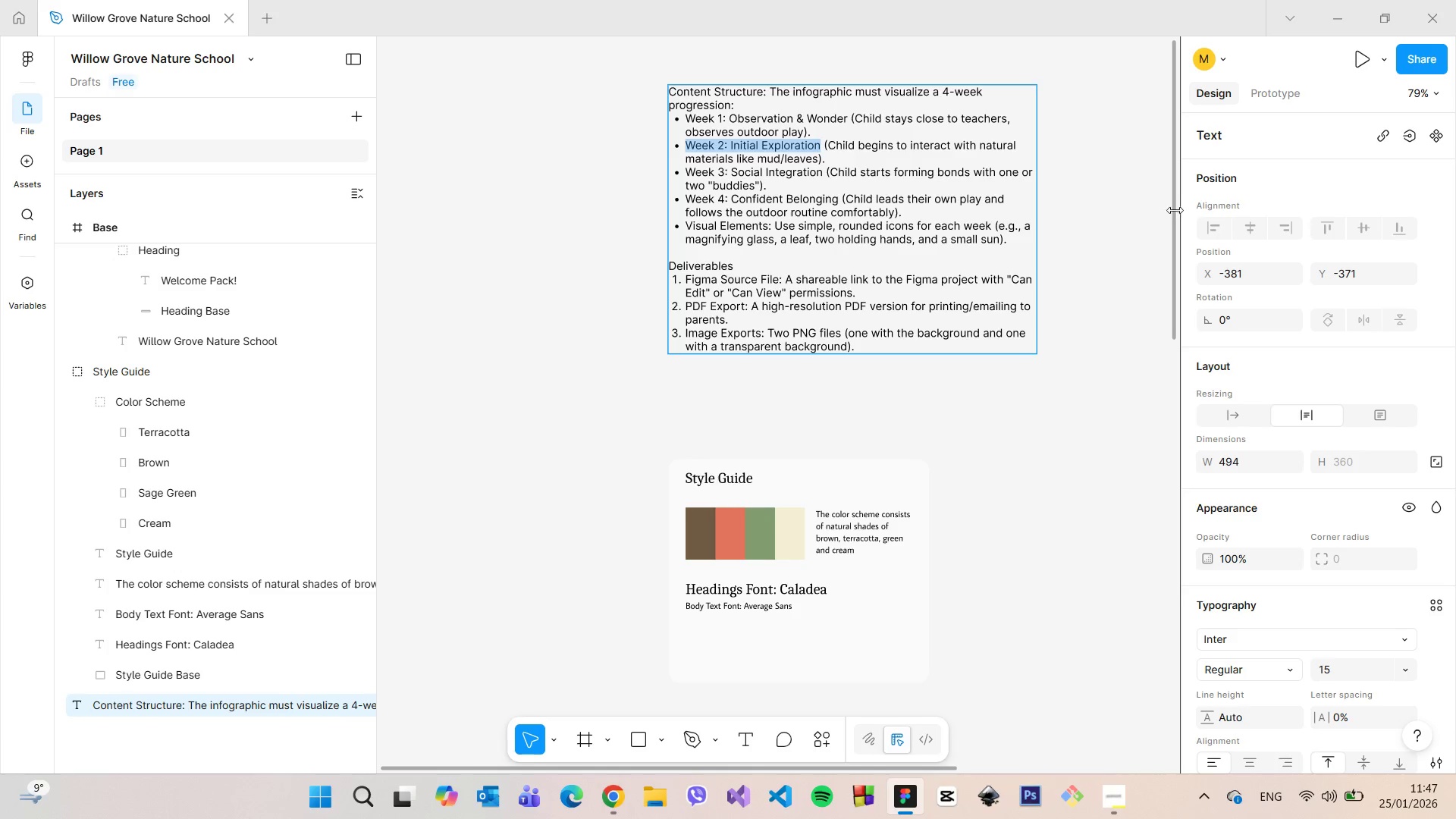 
left_click_drag(start_coordinate=[1173, 209], to_coordinate=[1161, 590])
 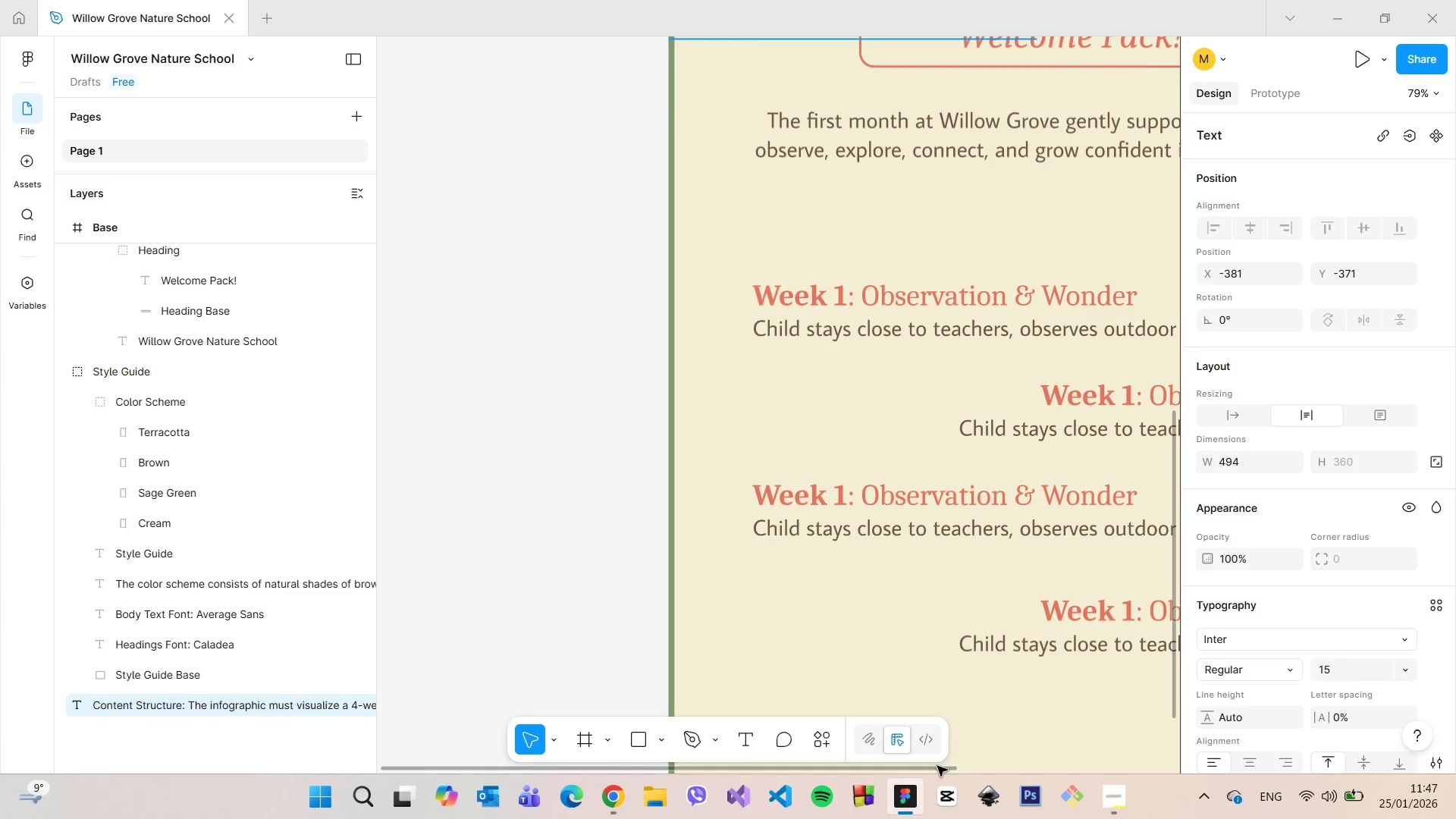 
left_click_drag(start_coordinate=[937, 766], to_coordinate=[1151, 719])
 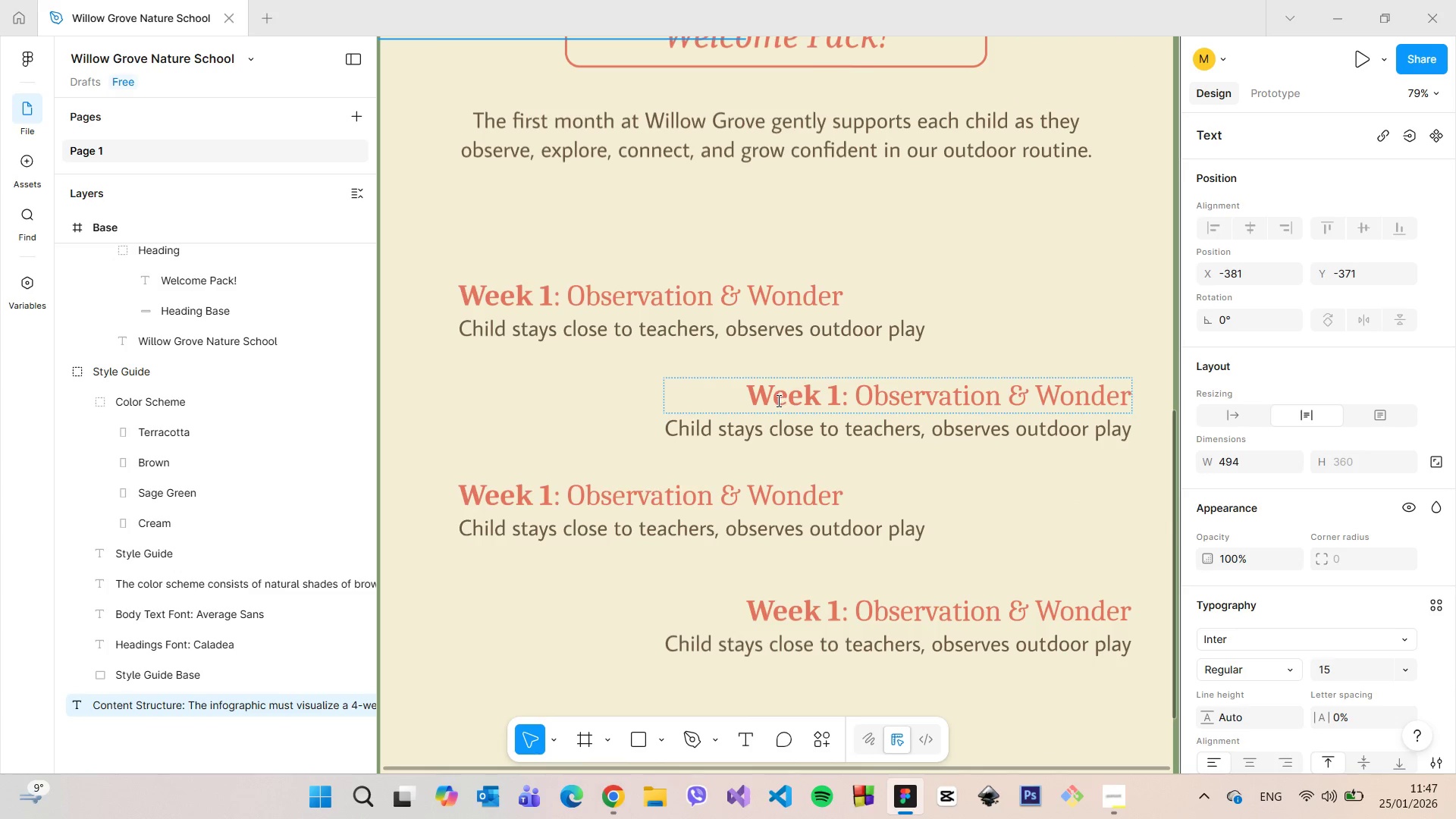 
double_click([777, 400])
 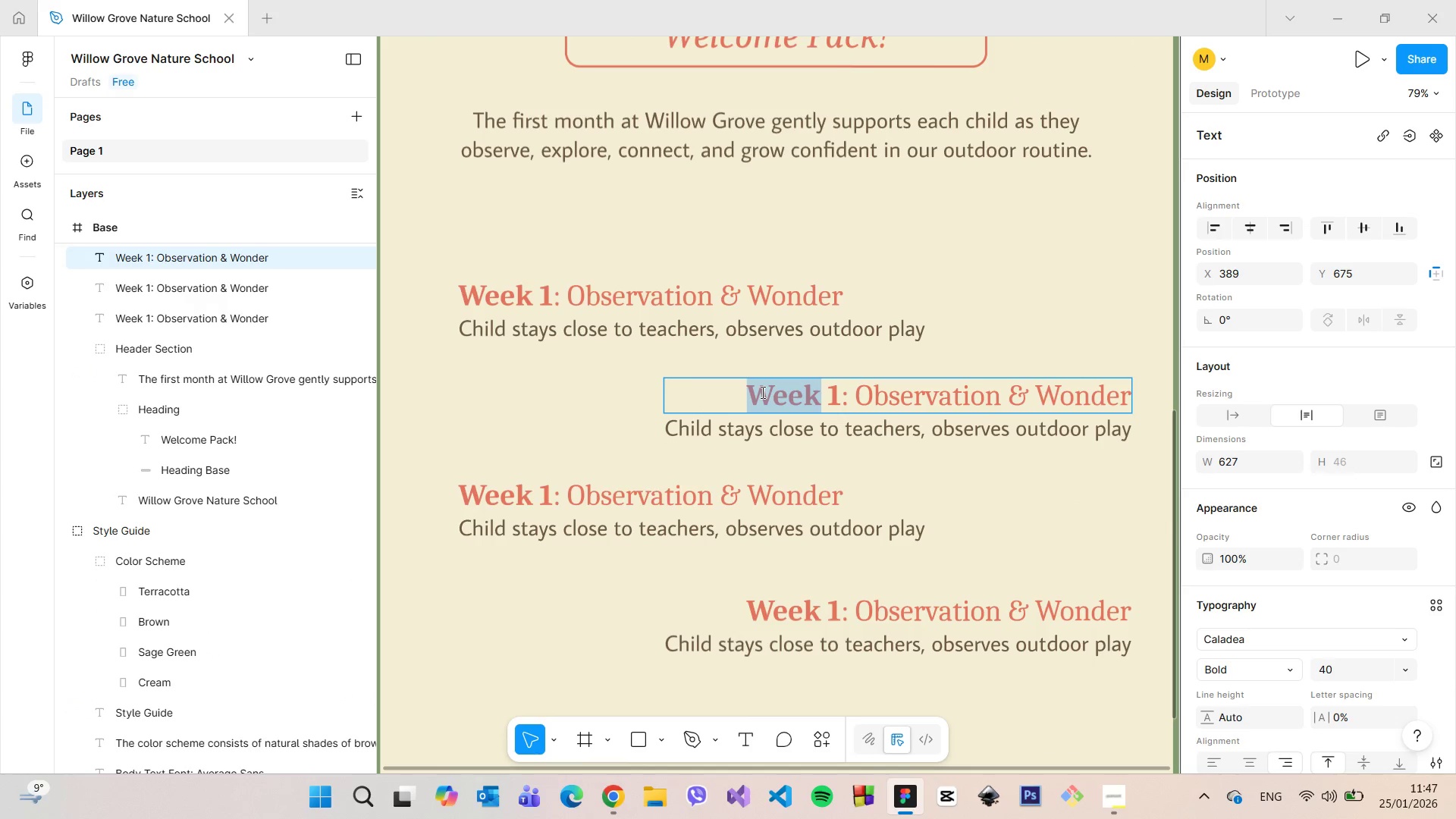 
triple_click([761, 392])
 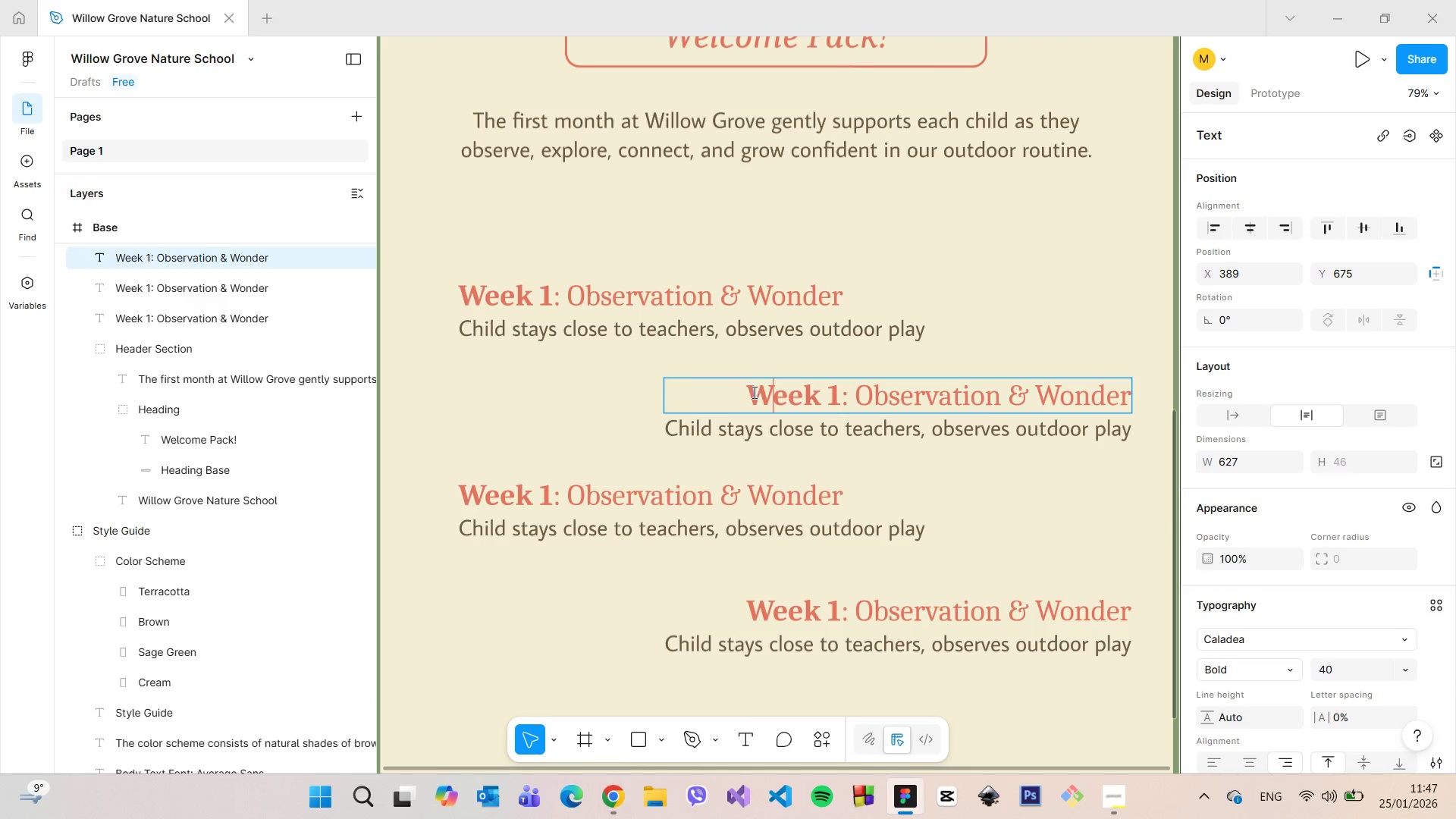 
left_click_drag(start_coordinate=[753, 391], to_coordinate=[1127, 398])
 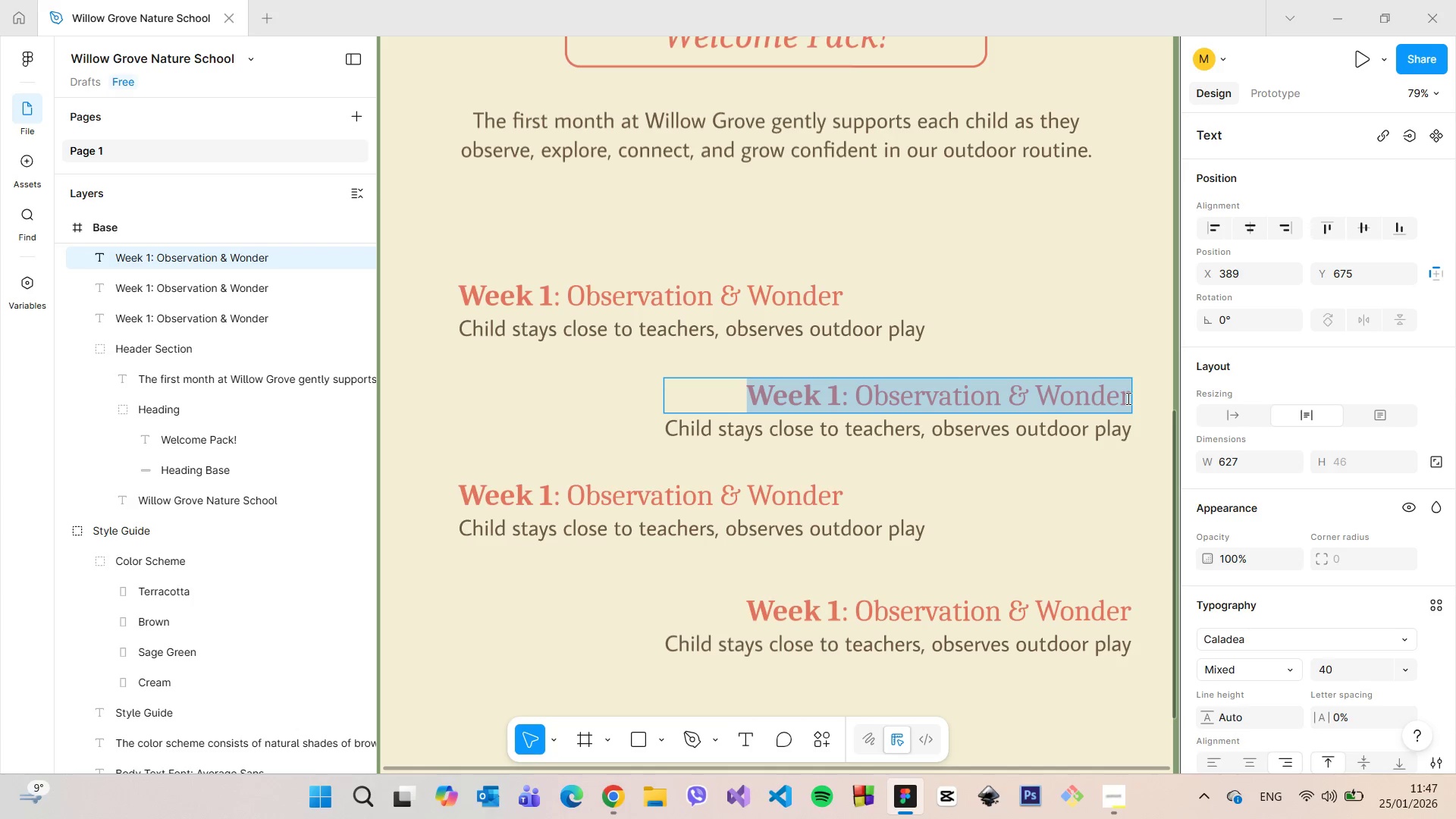 
key(Control+V)
 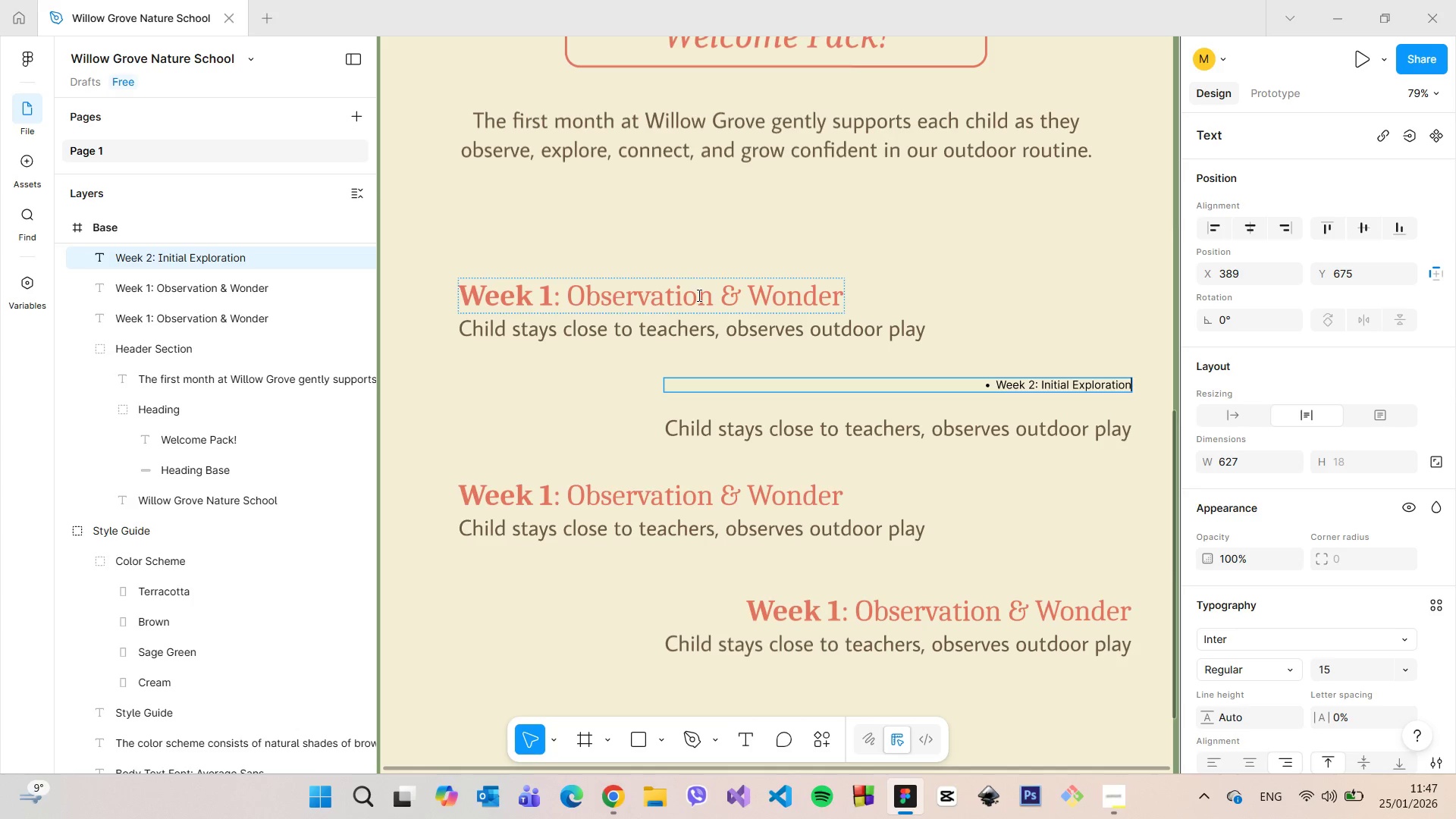 
left_click([698, 295])
 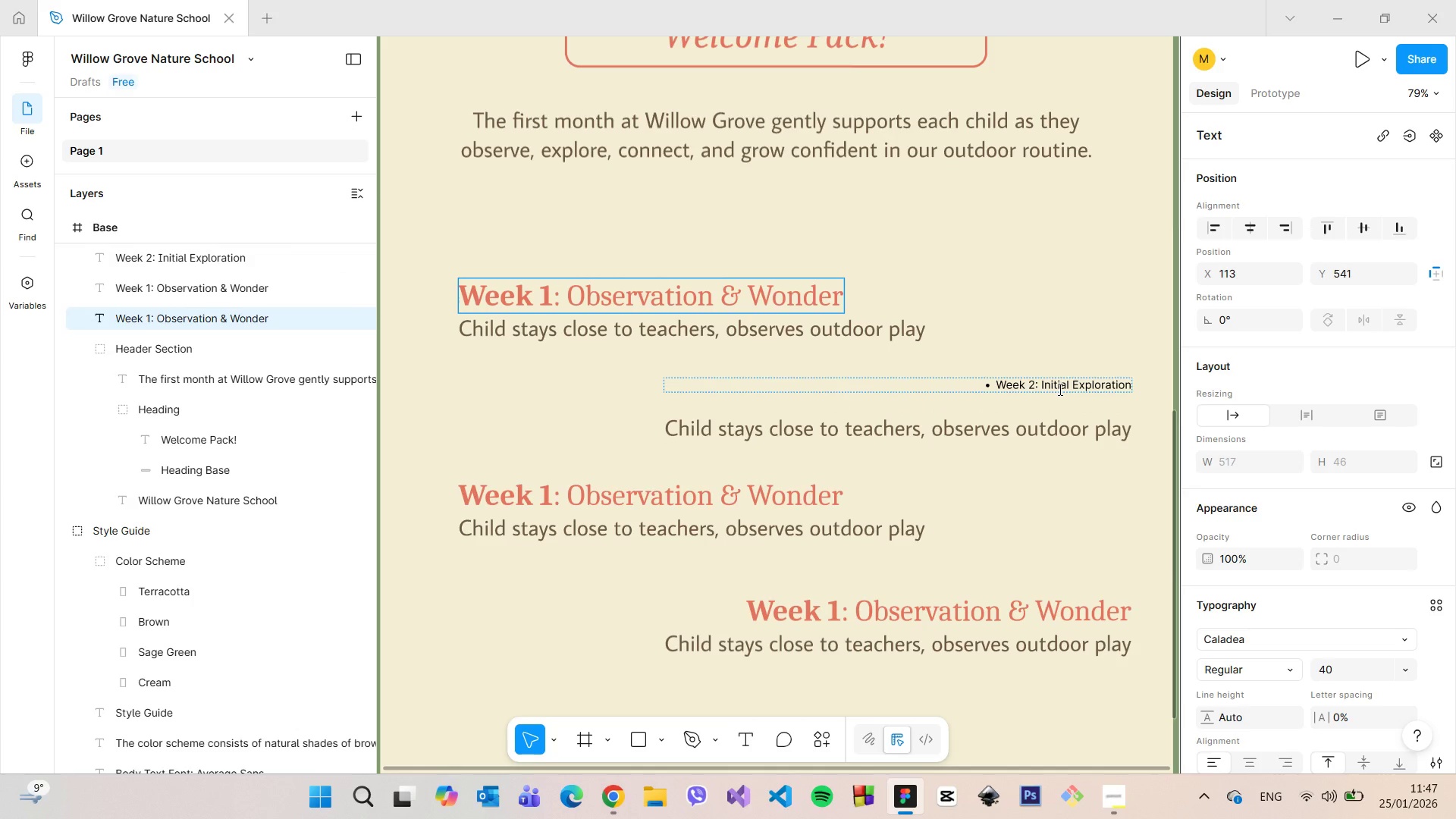 
wait(5.09)
 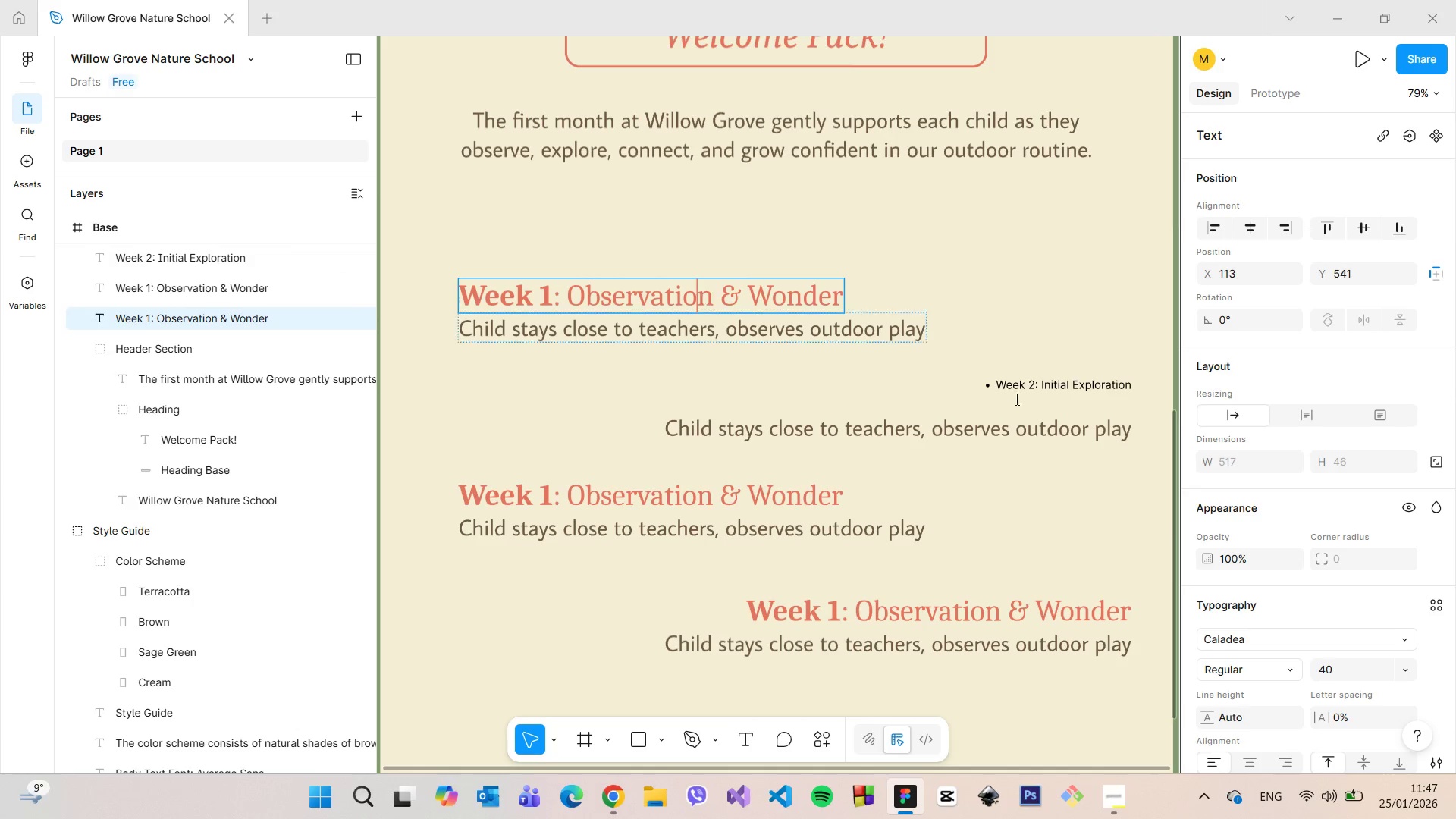 
double_click([1059, 389])
 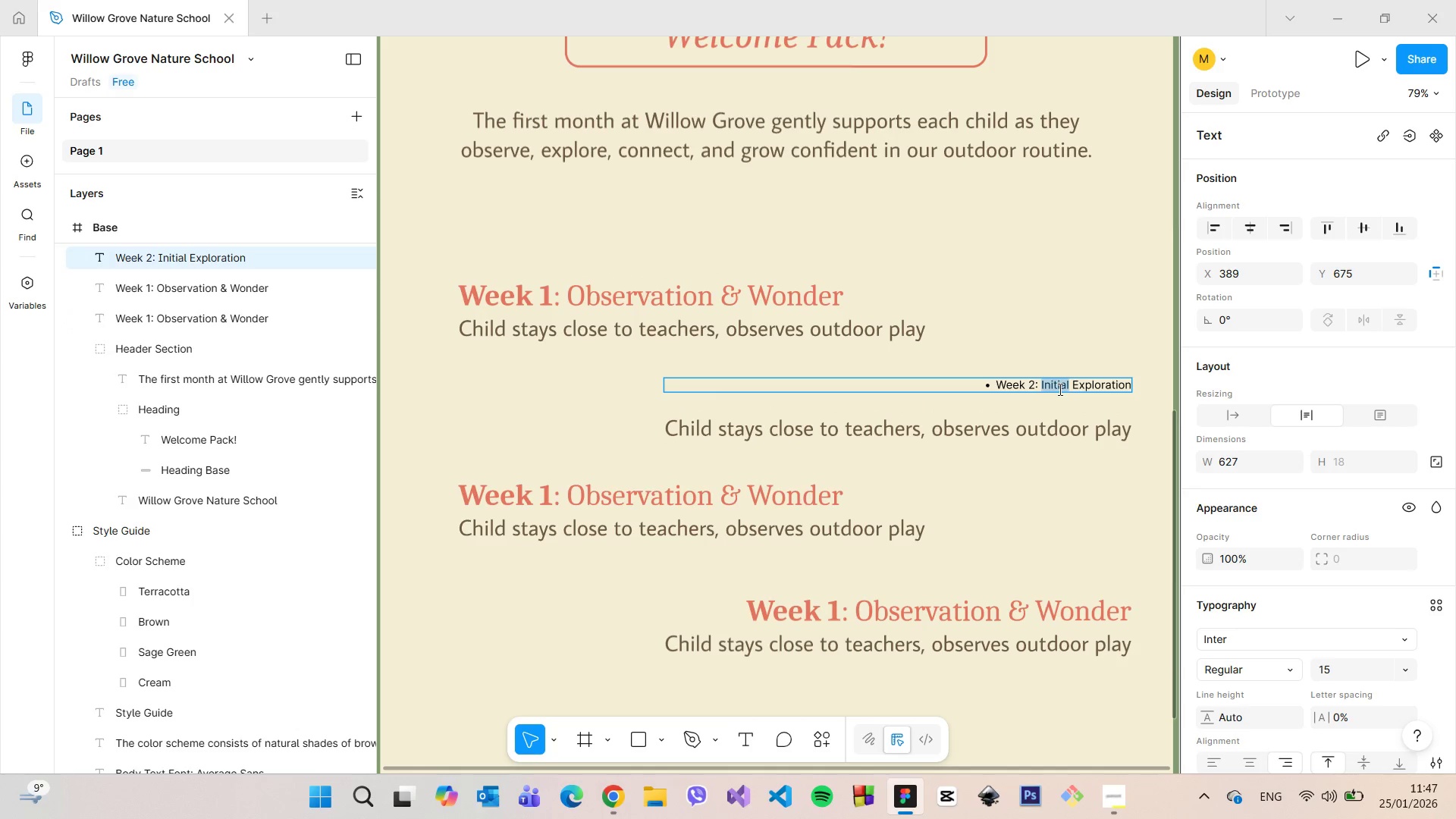 
double_click([1059, 389])
 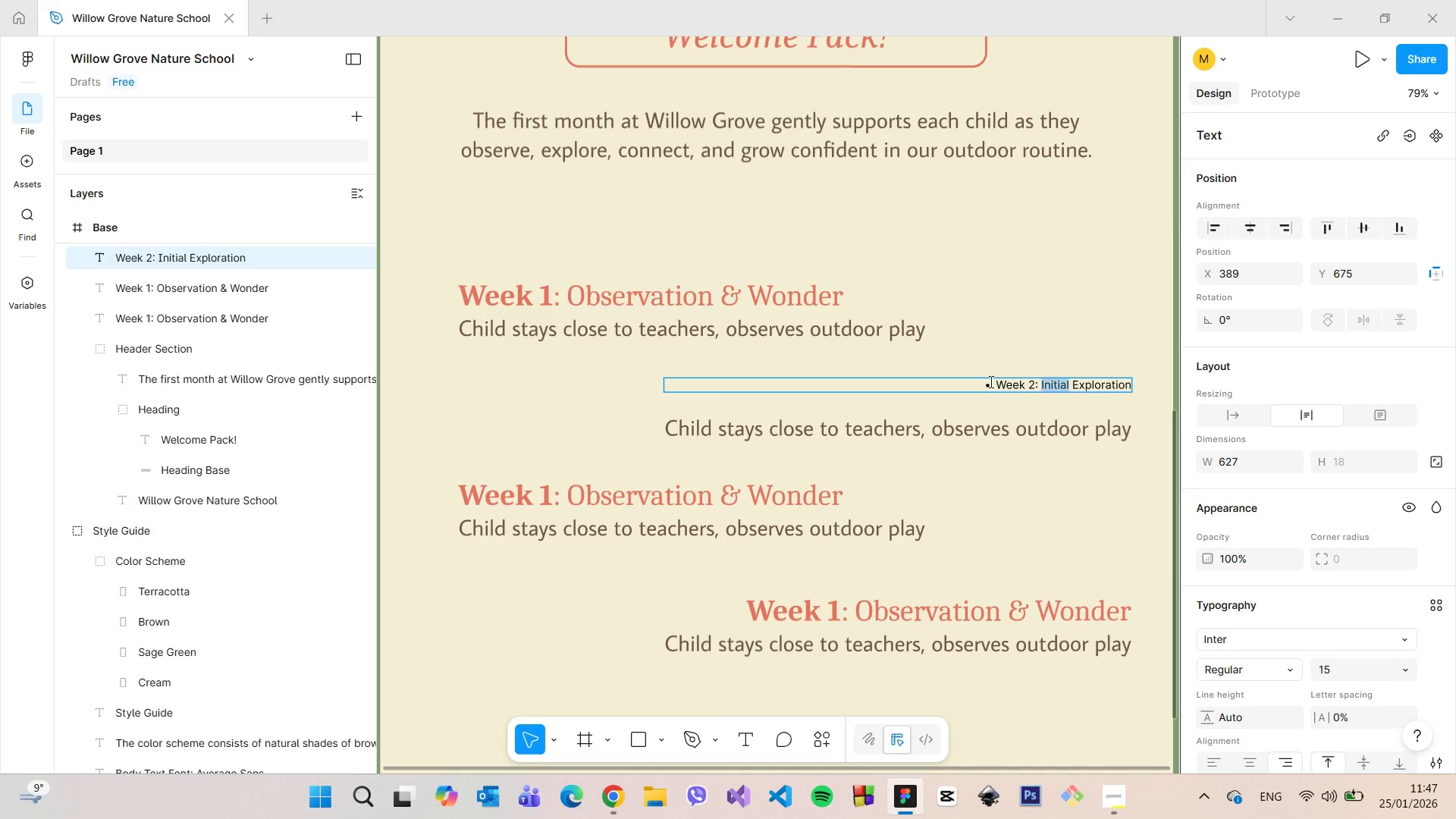 
left_click([990, 381])
 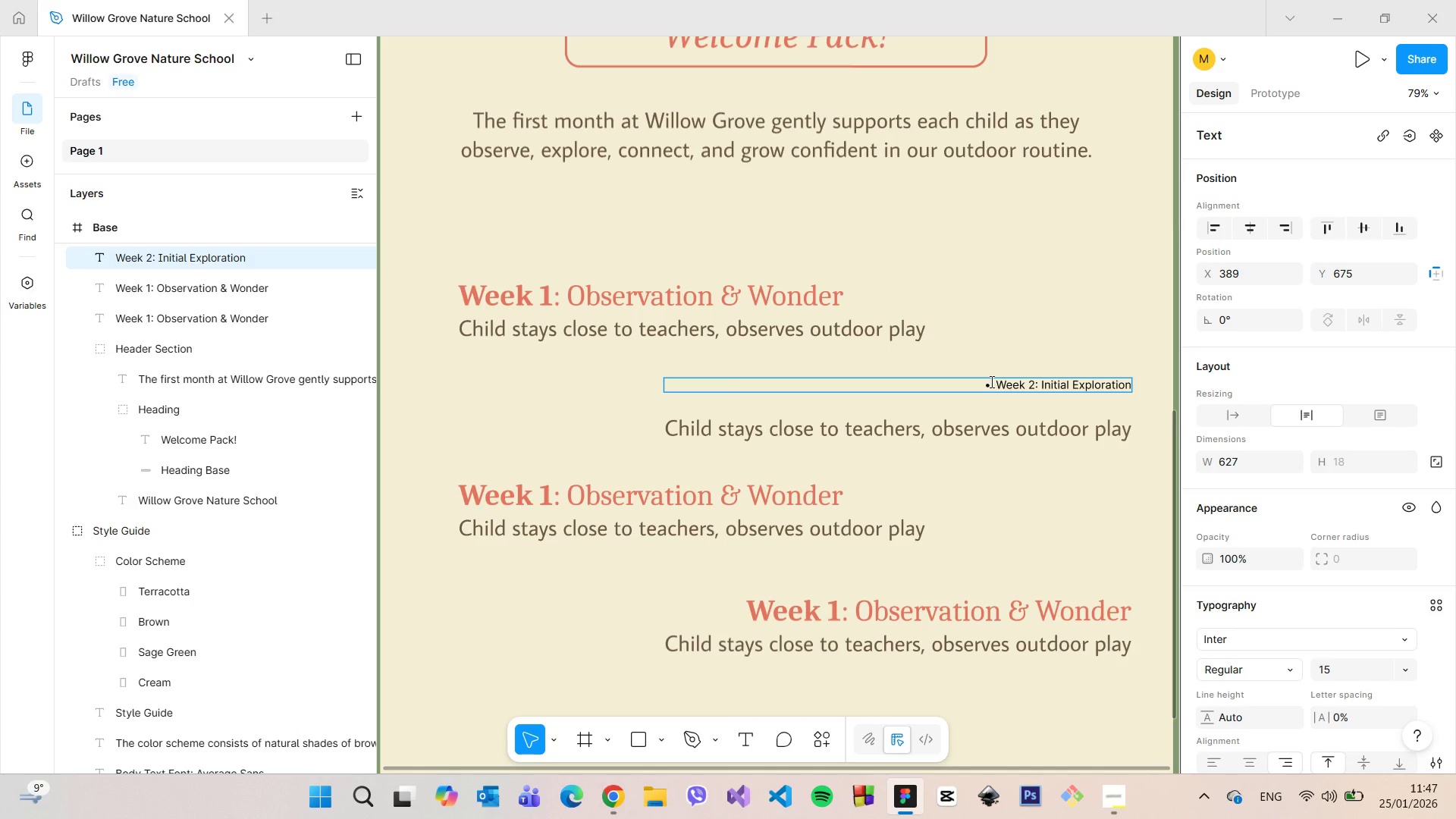 
key(Backspace)
 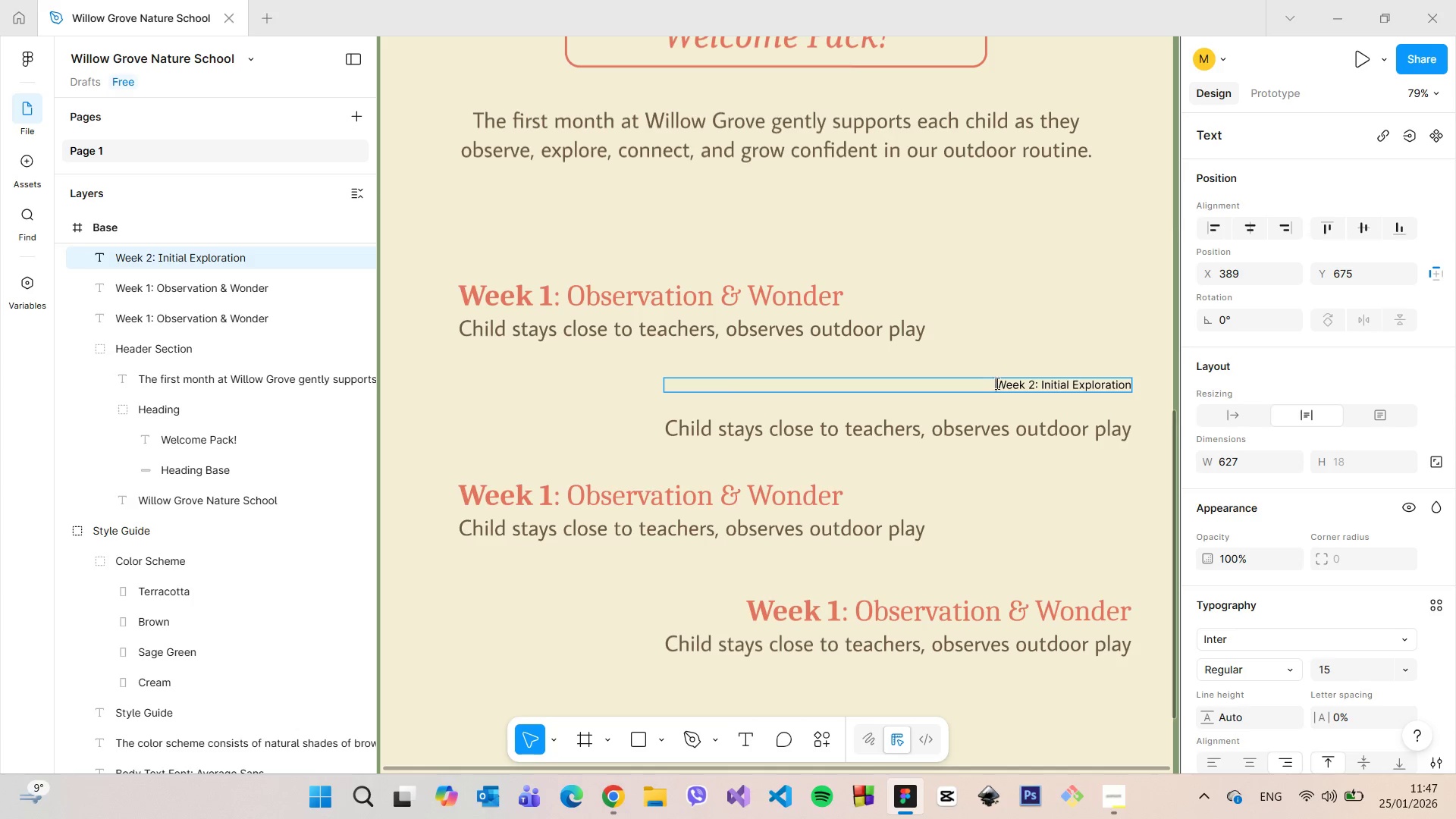 
left_click_drag(start_coordinate=[996, 383], to_coordinate=[1130, 386])
 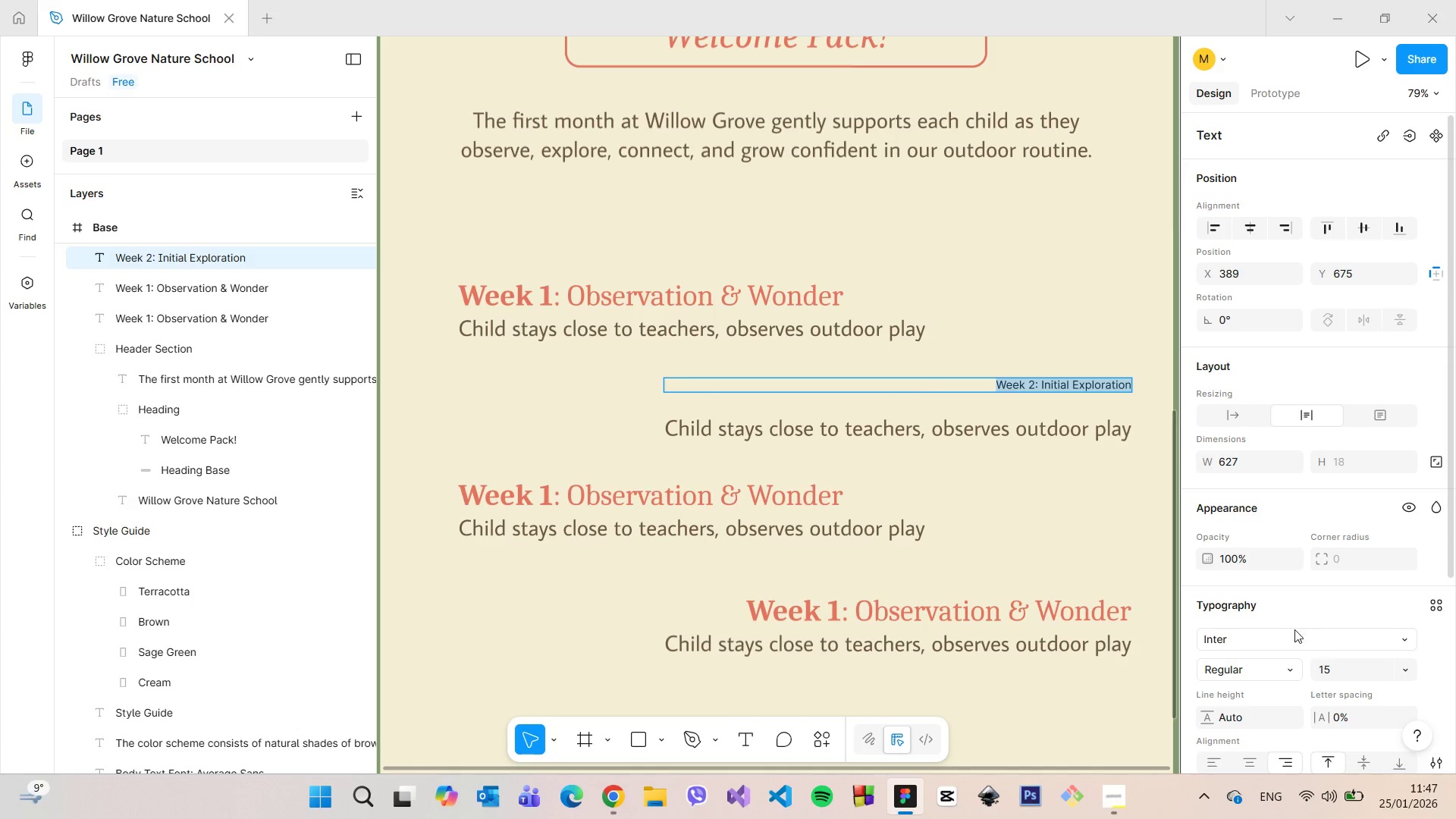 
left_click([1282, 641])
 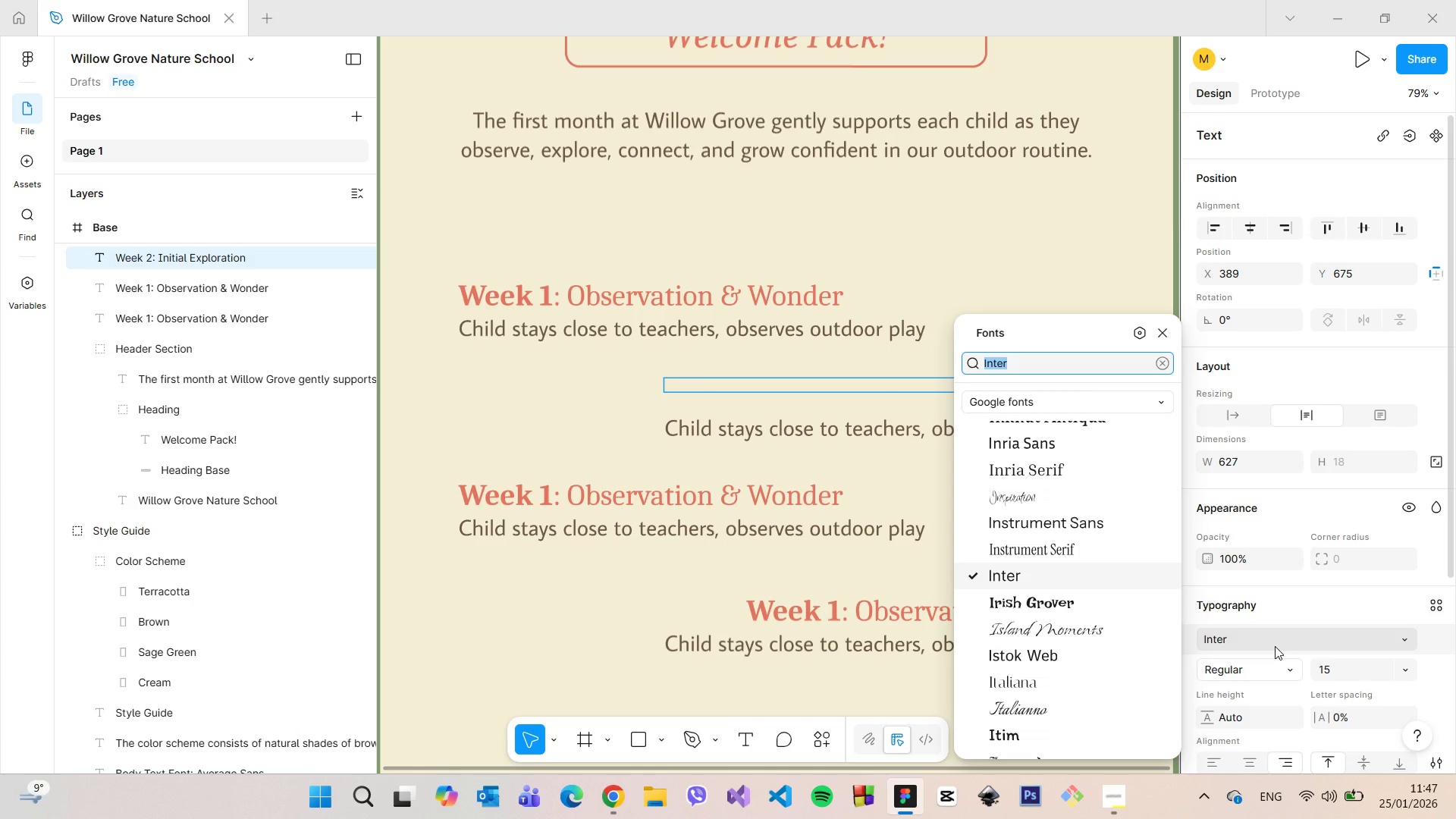 
type(Cala)
 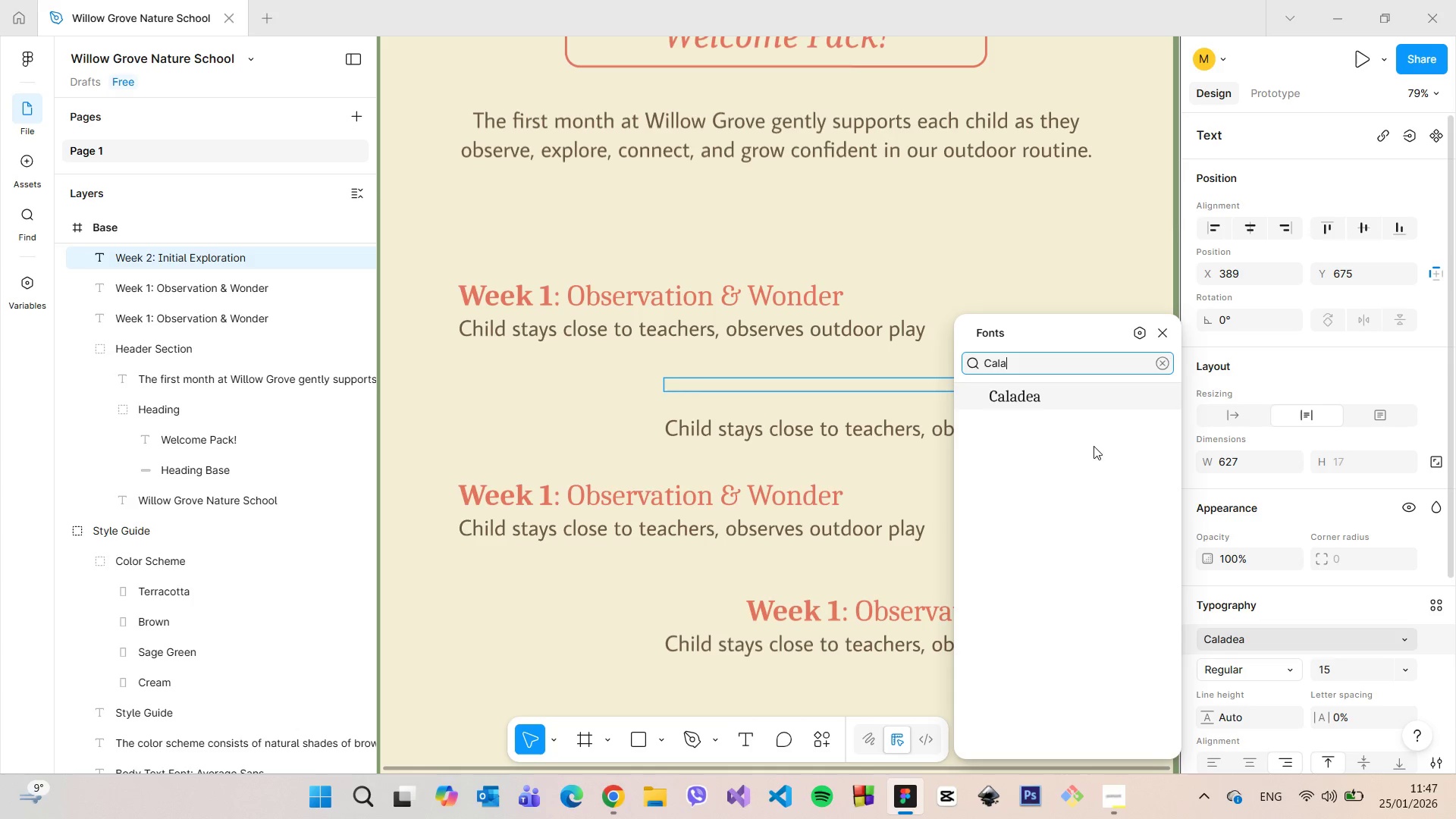 
left_click([1084, 398])
 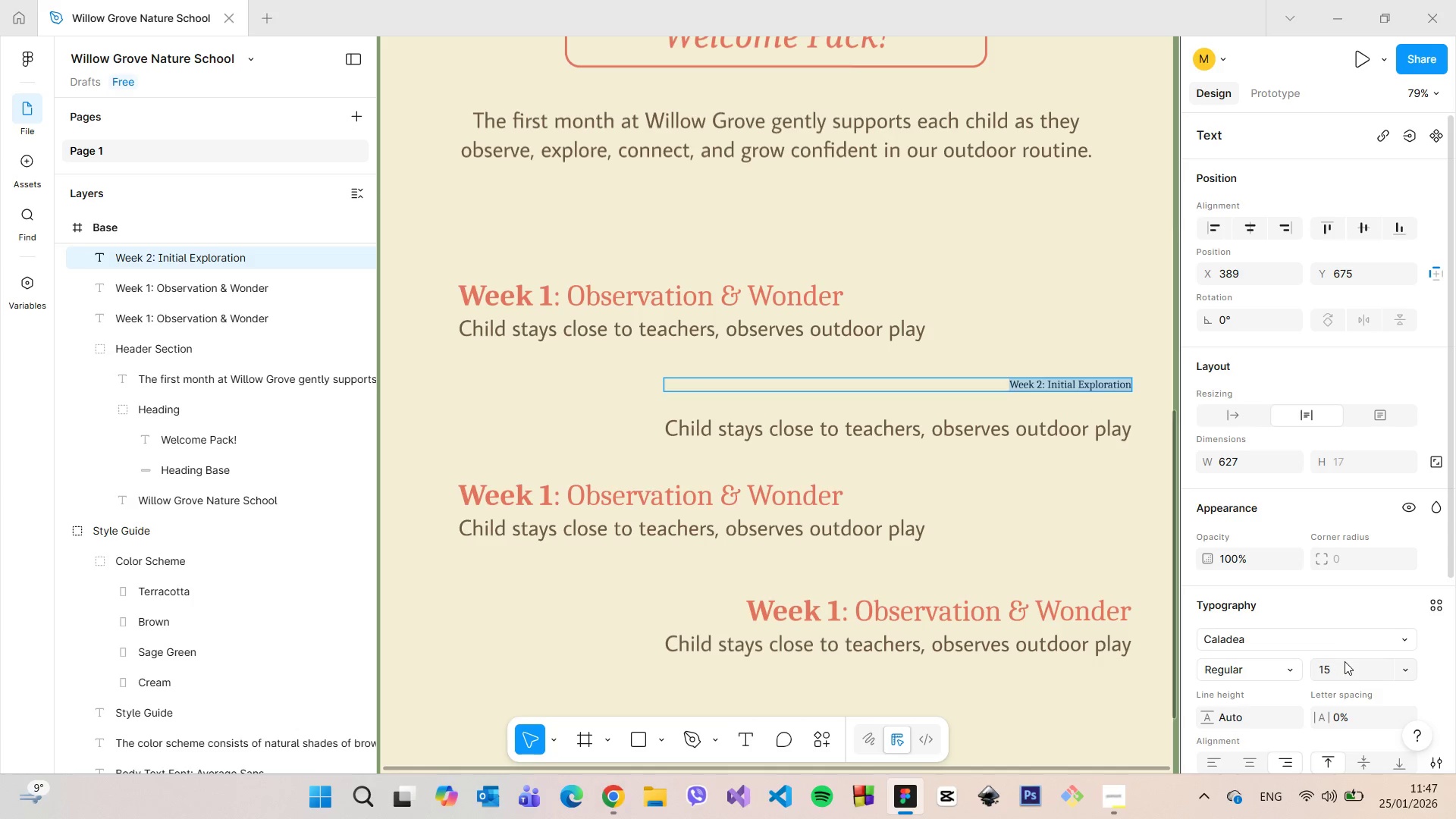 
left_click([1345, 662])
 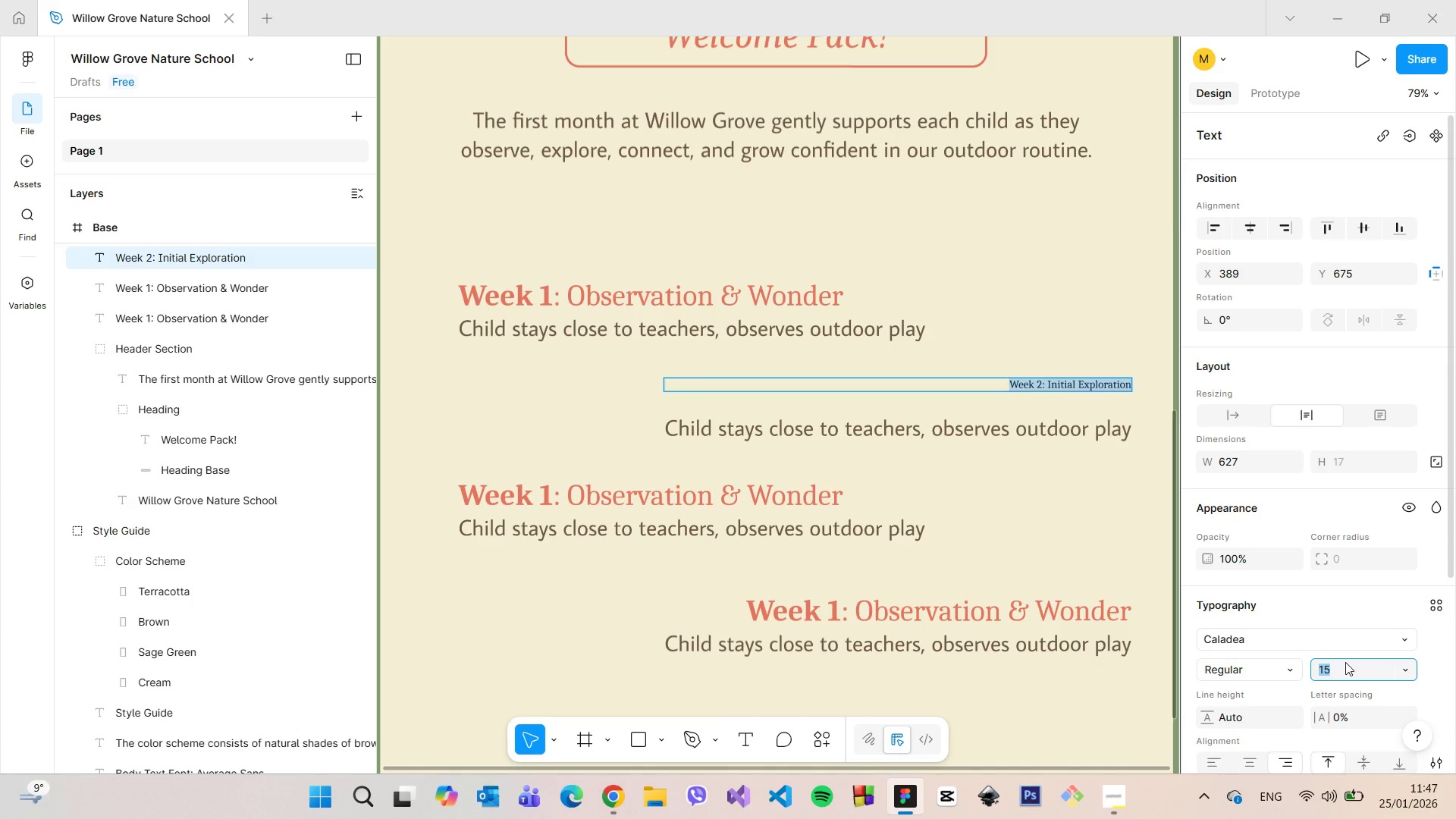 
type(40)
 